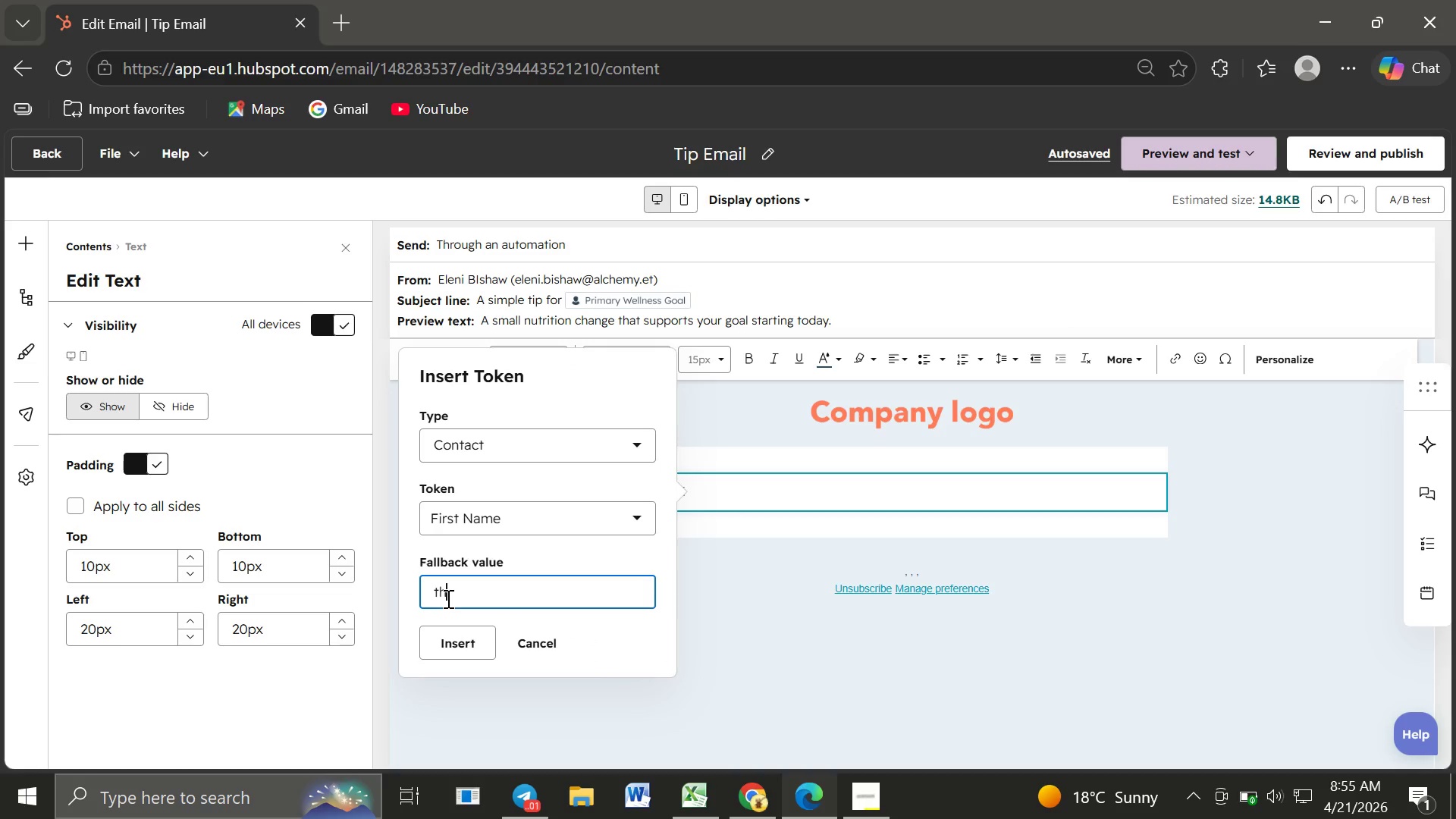 
type(there)
 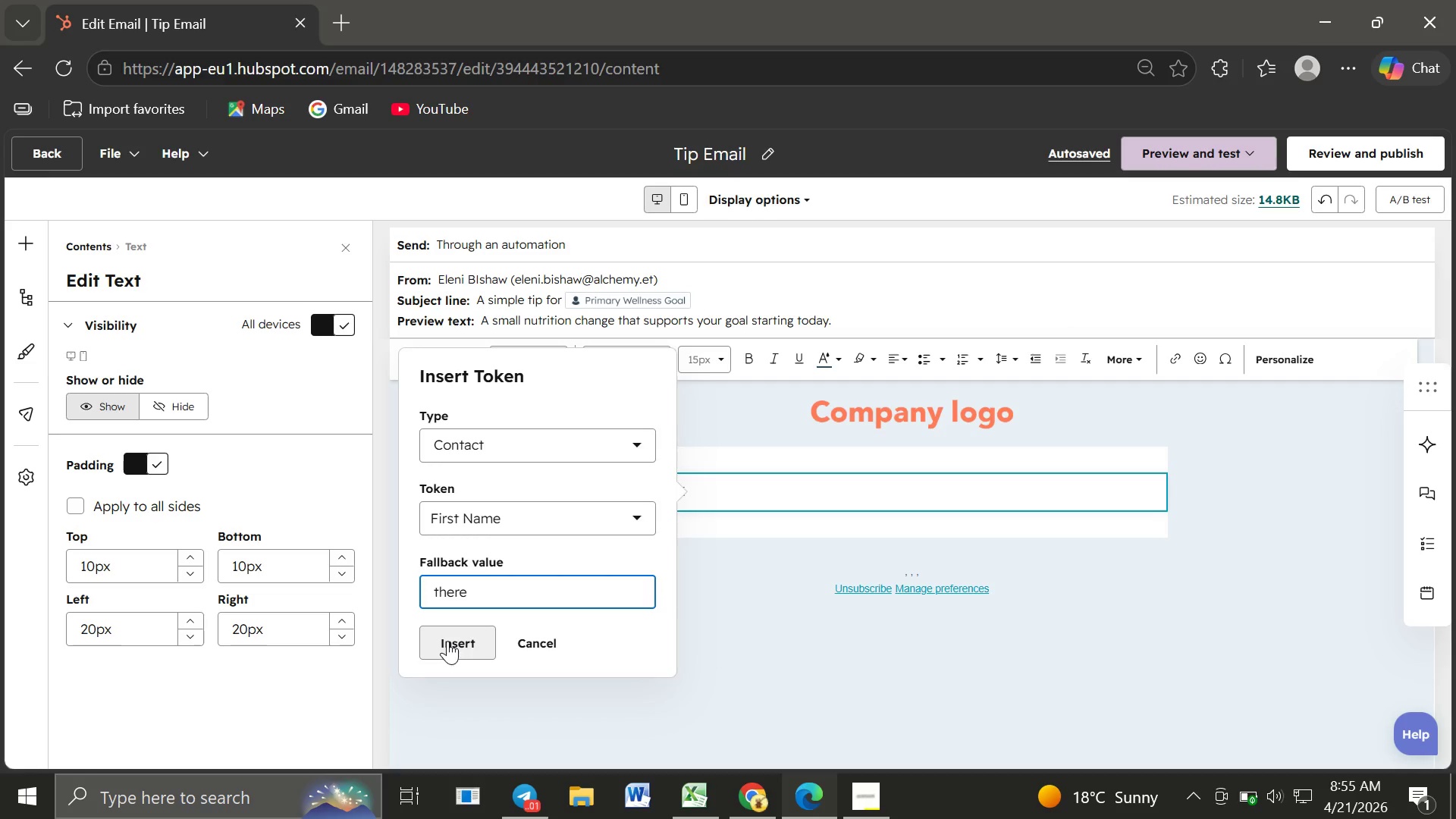 
wait(5.88)
 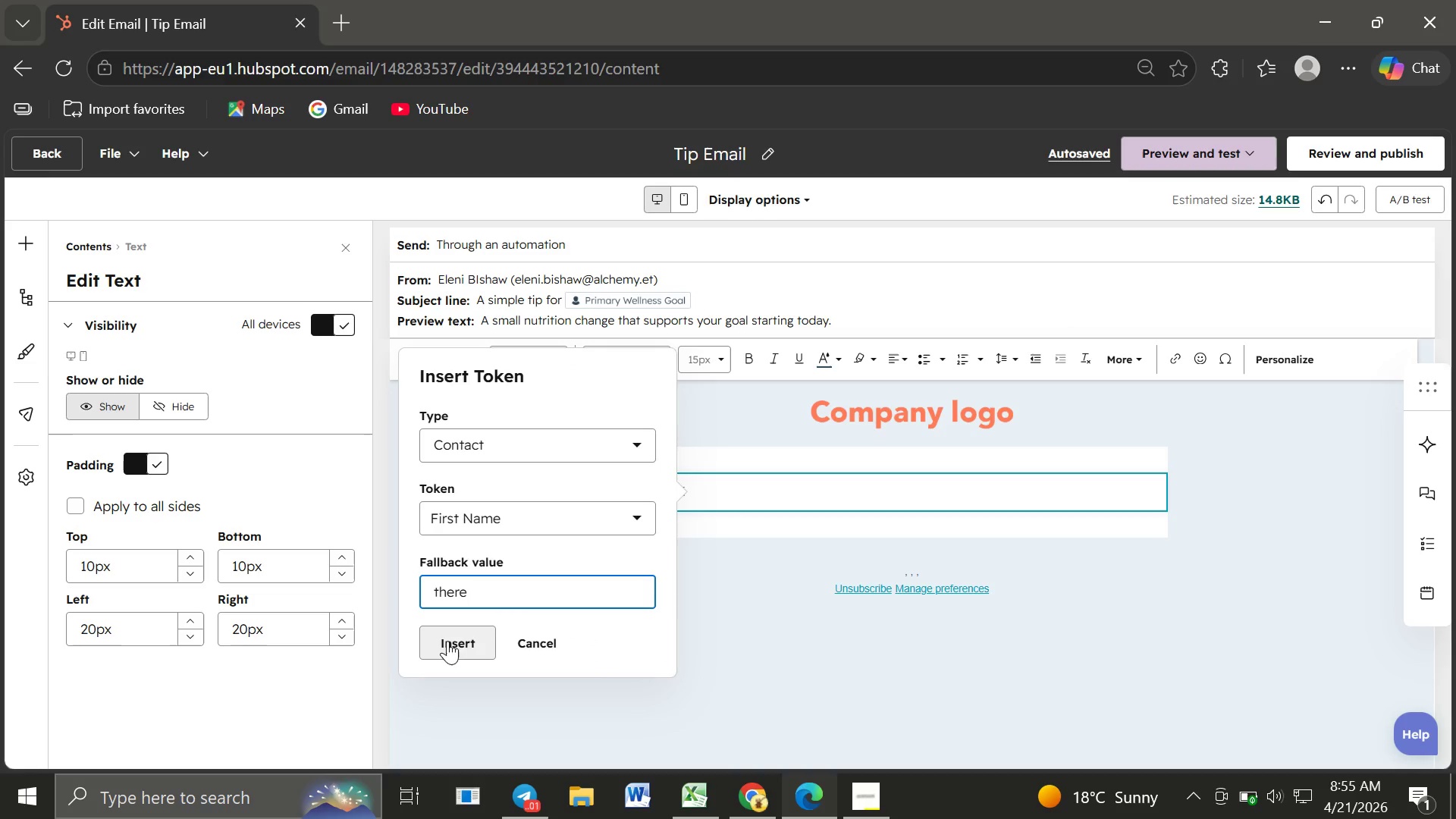 
left_click([447, 641])
 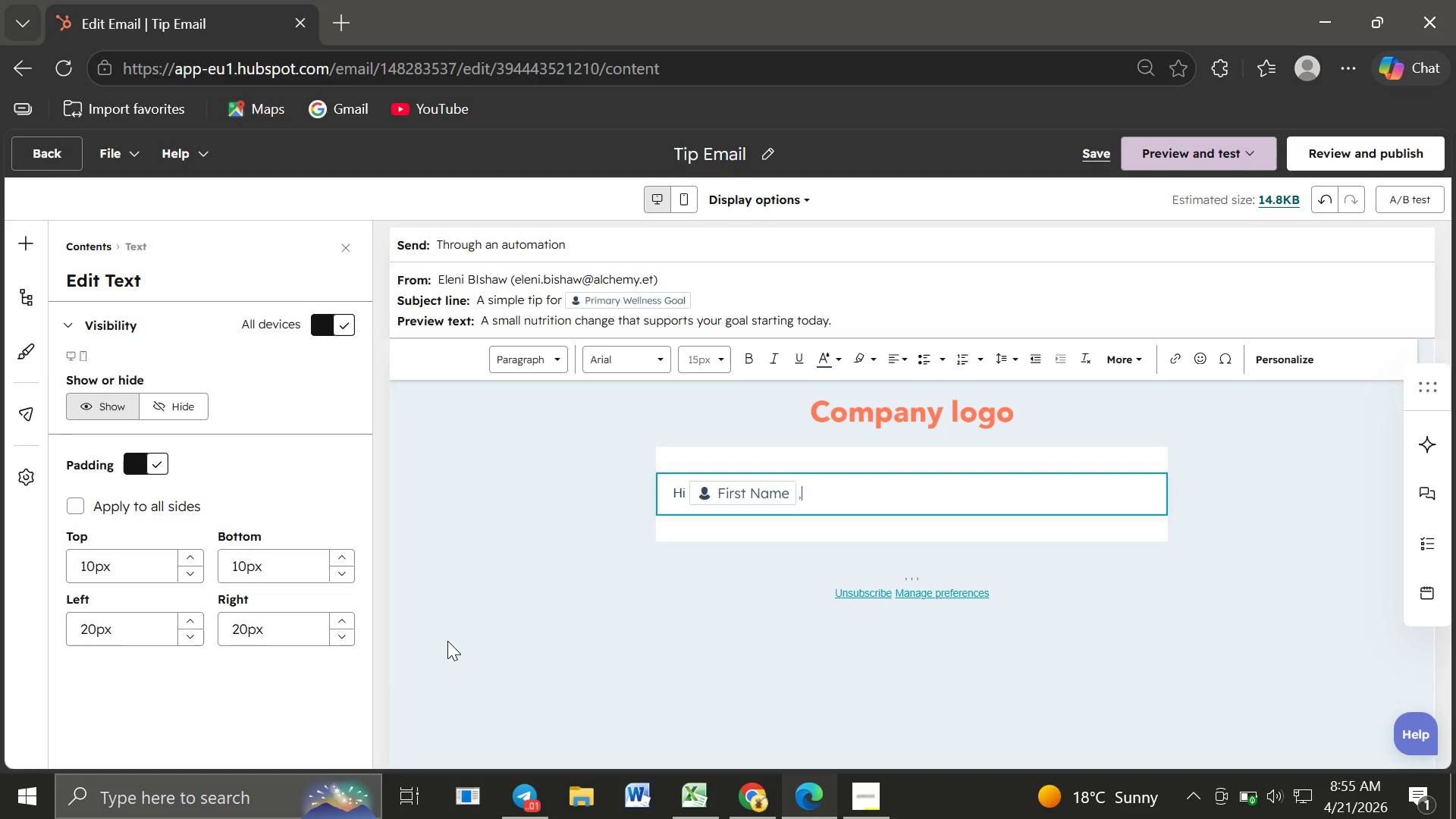 
key(Comma)
 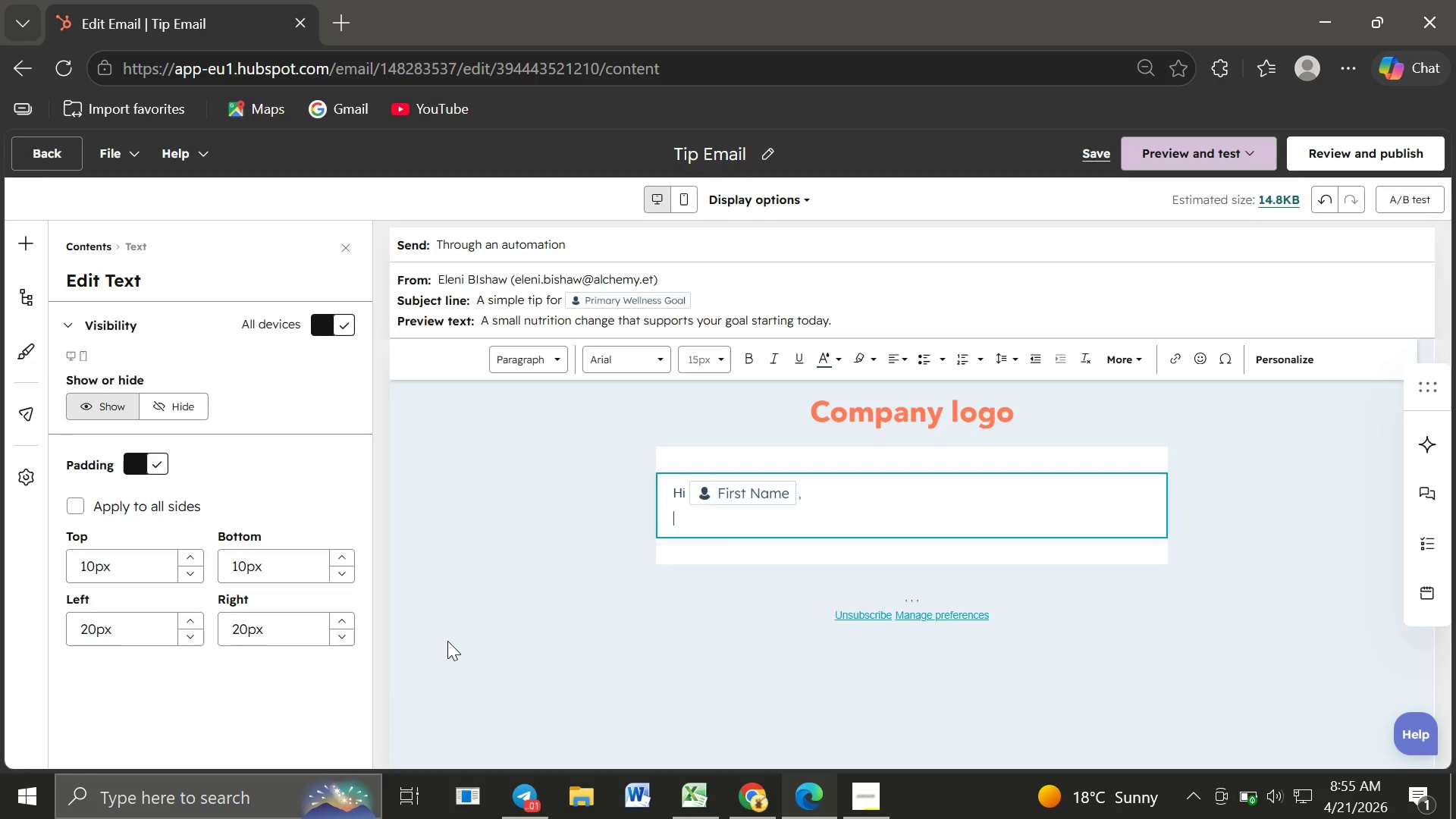 
key(Enter)
 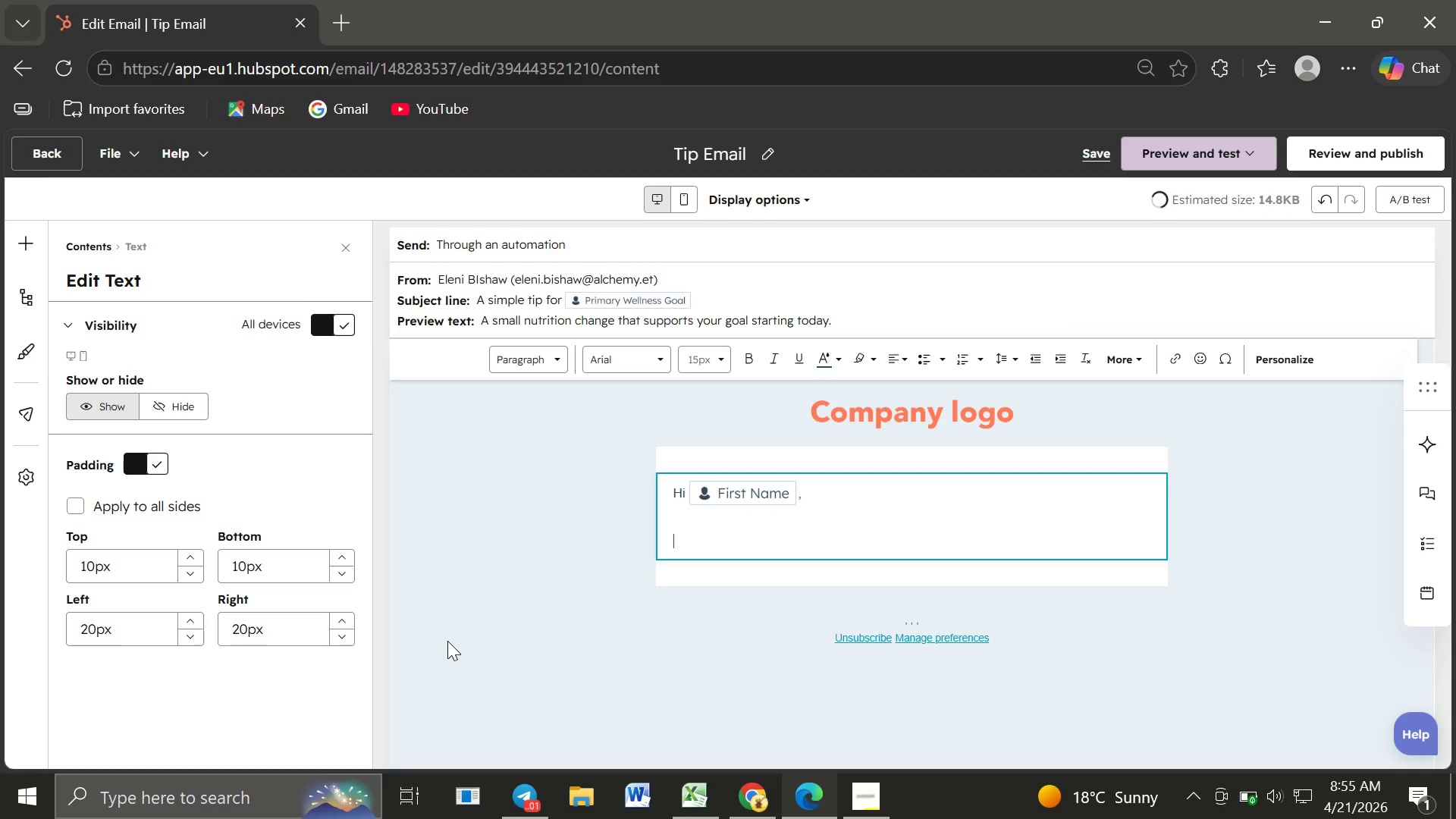 
key(Enter)
 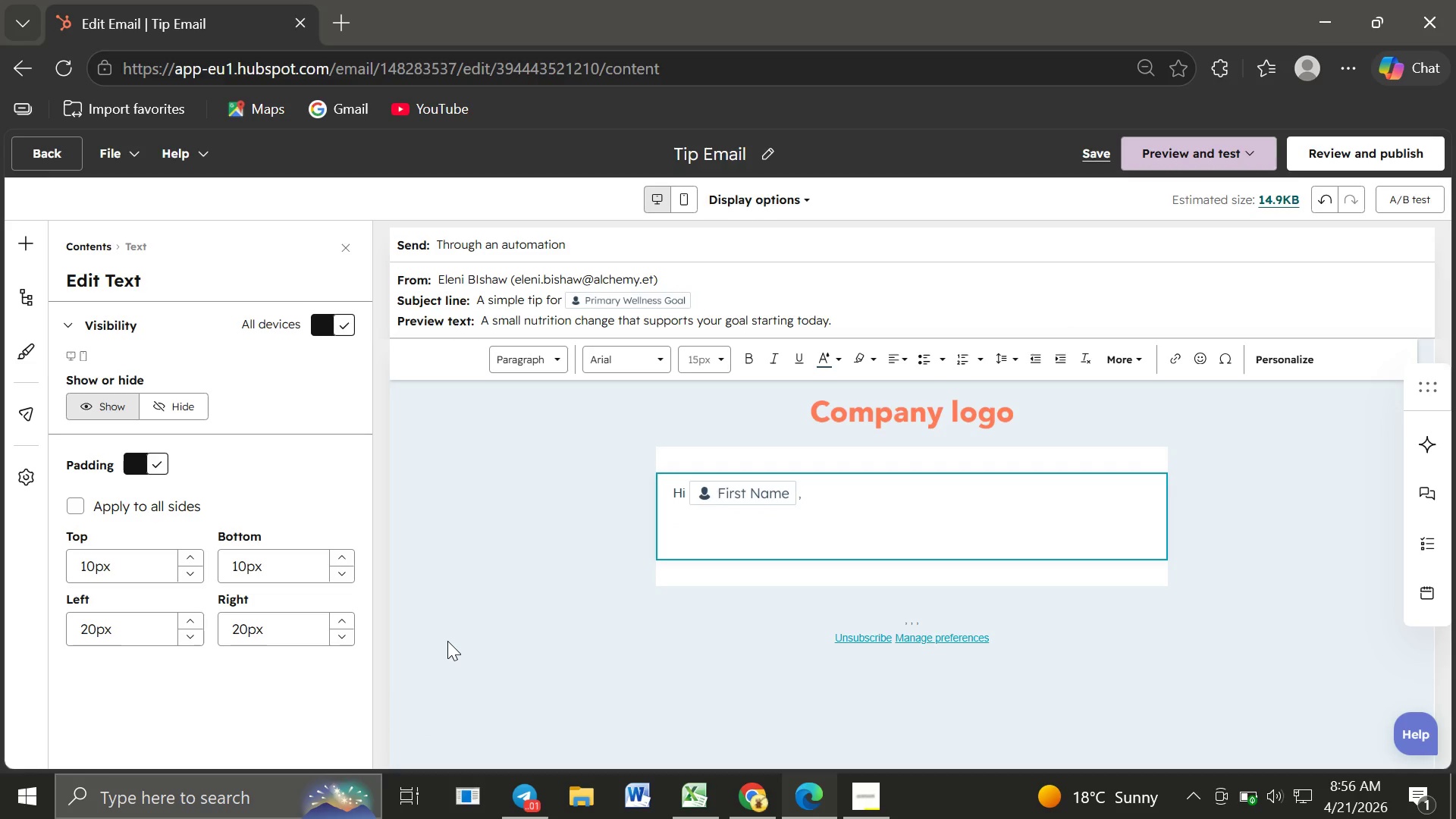 
type(Based on your goal to )
 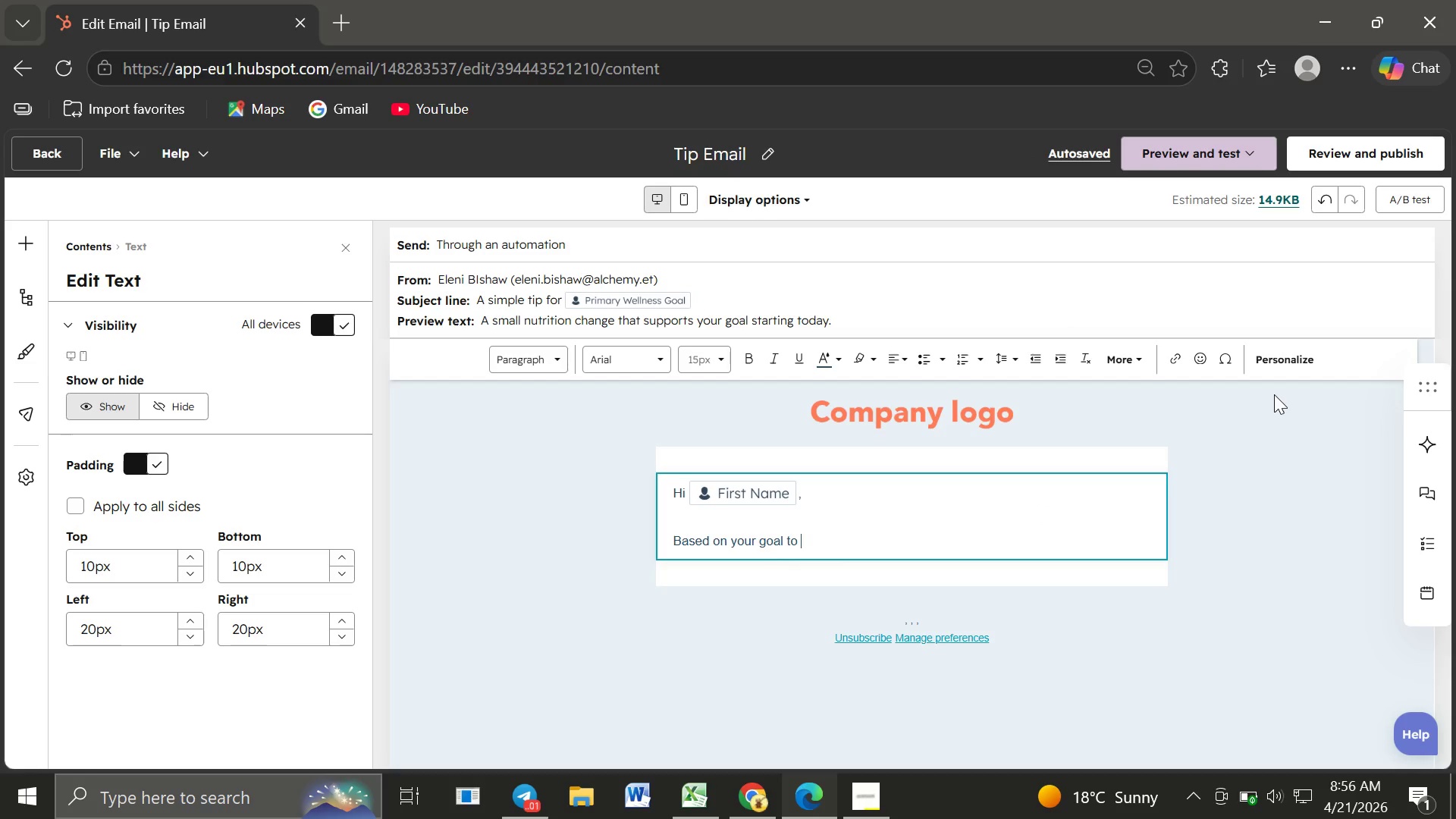 
wait(5.7)
 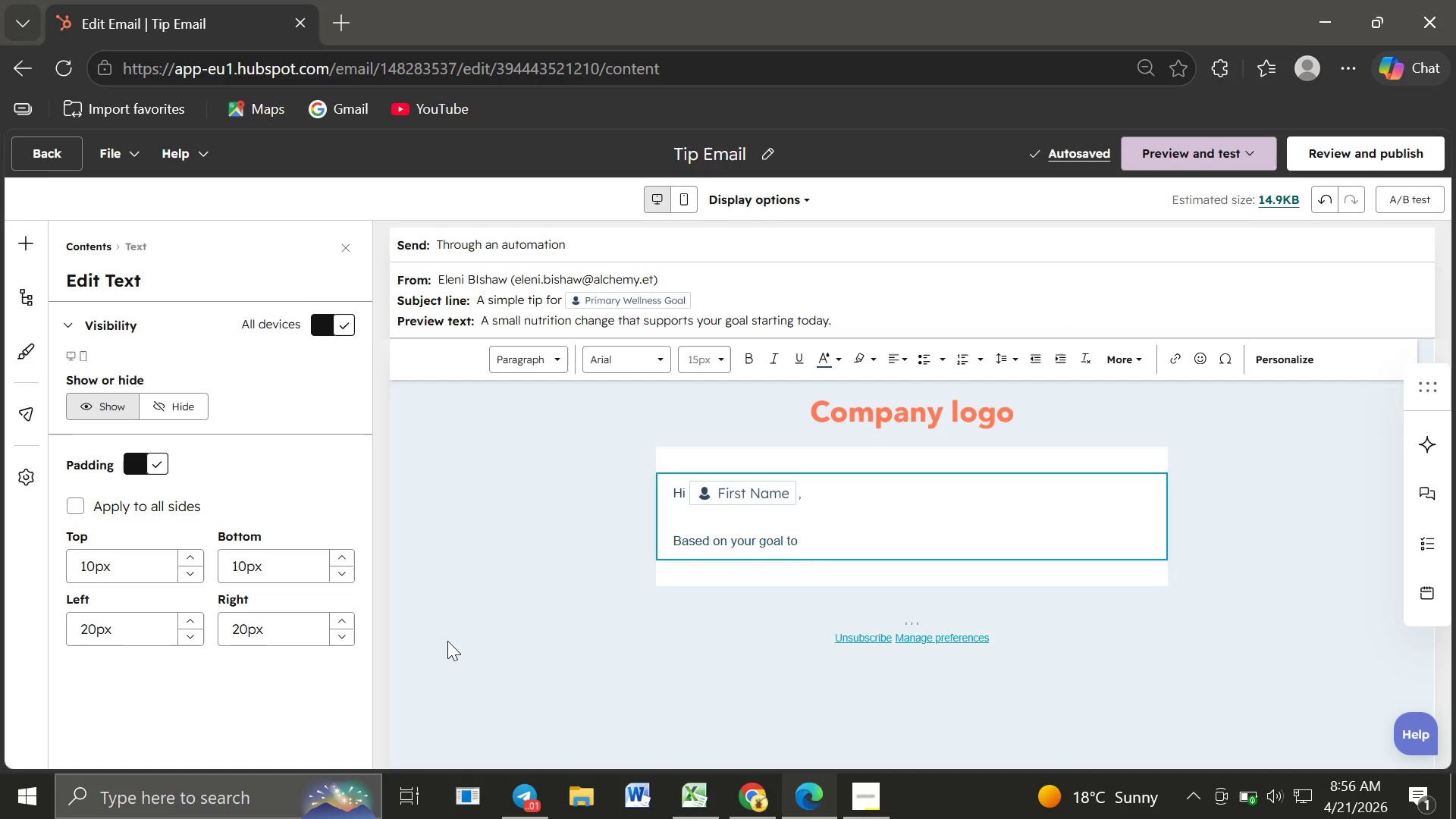 
left_click([1276, 358])
 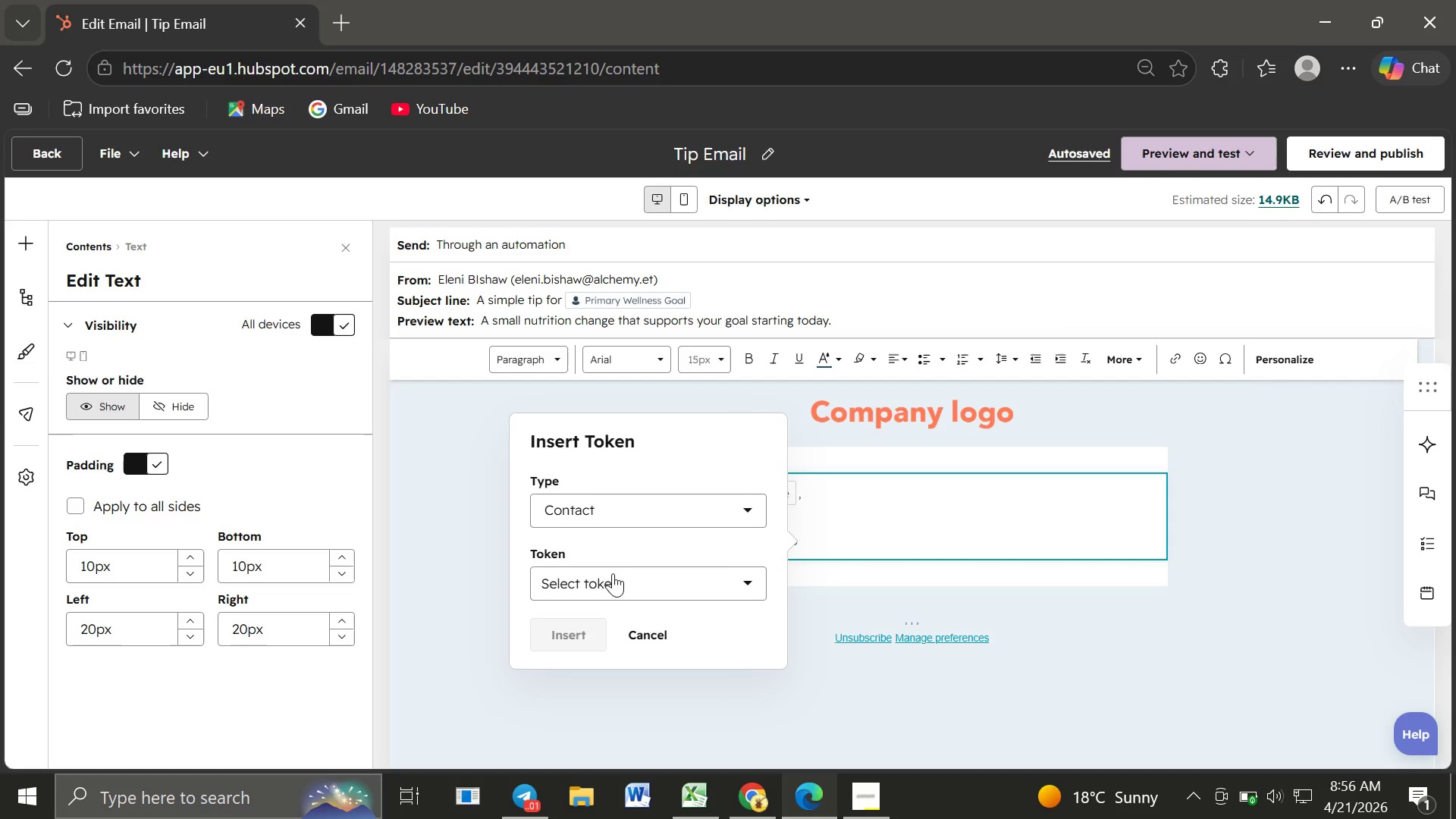 
wait(5.02)
 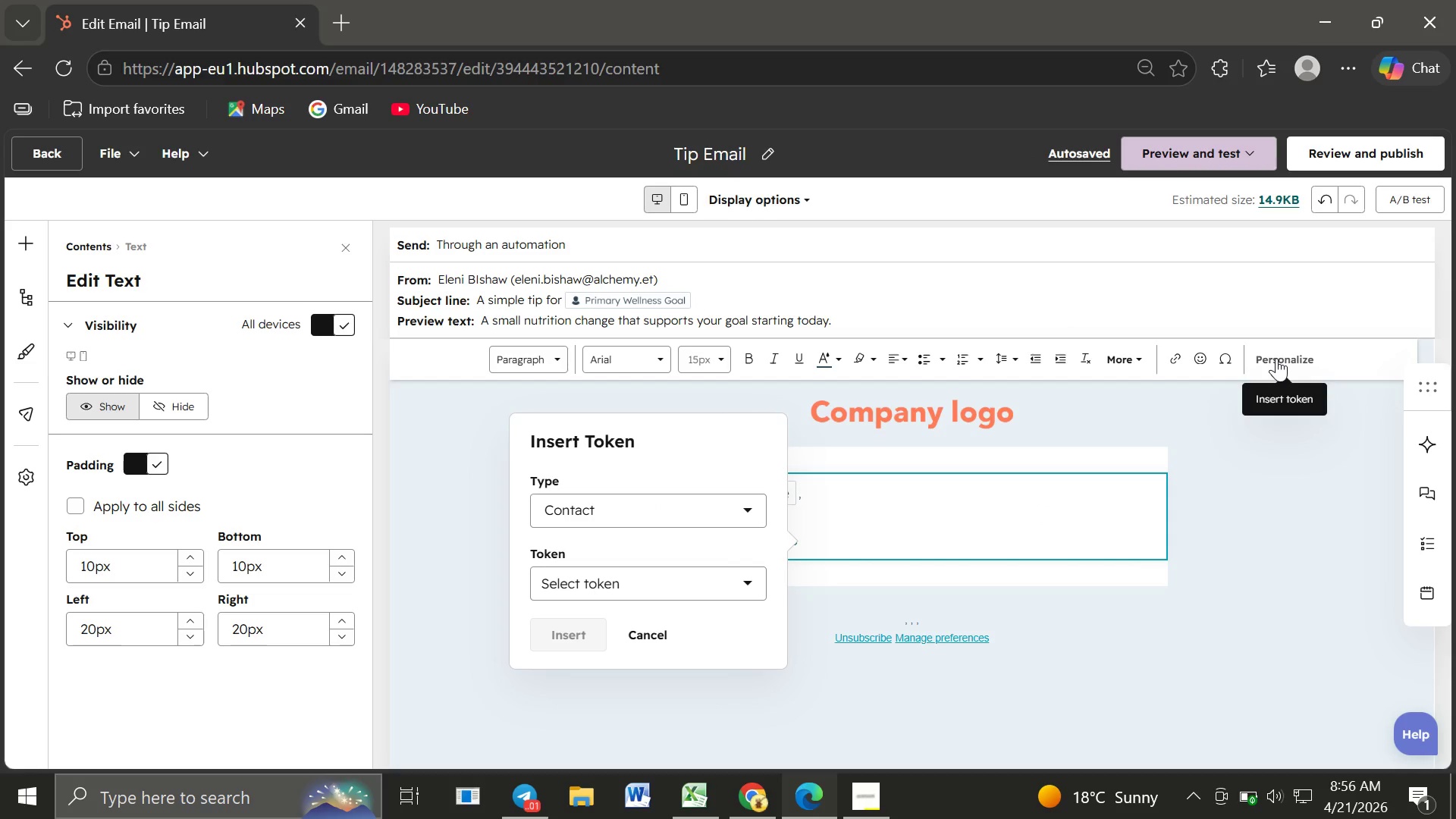 
left_click([570, 583])
 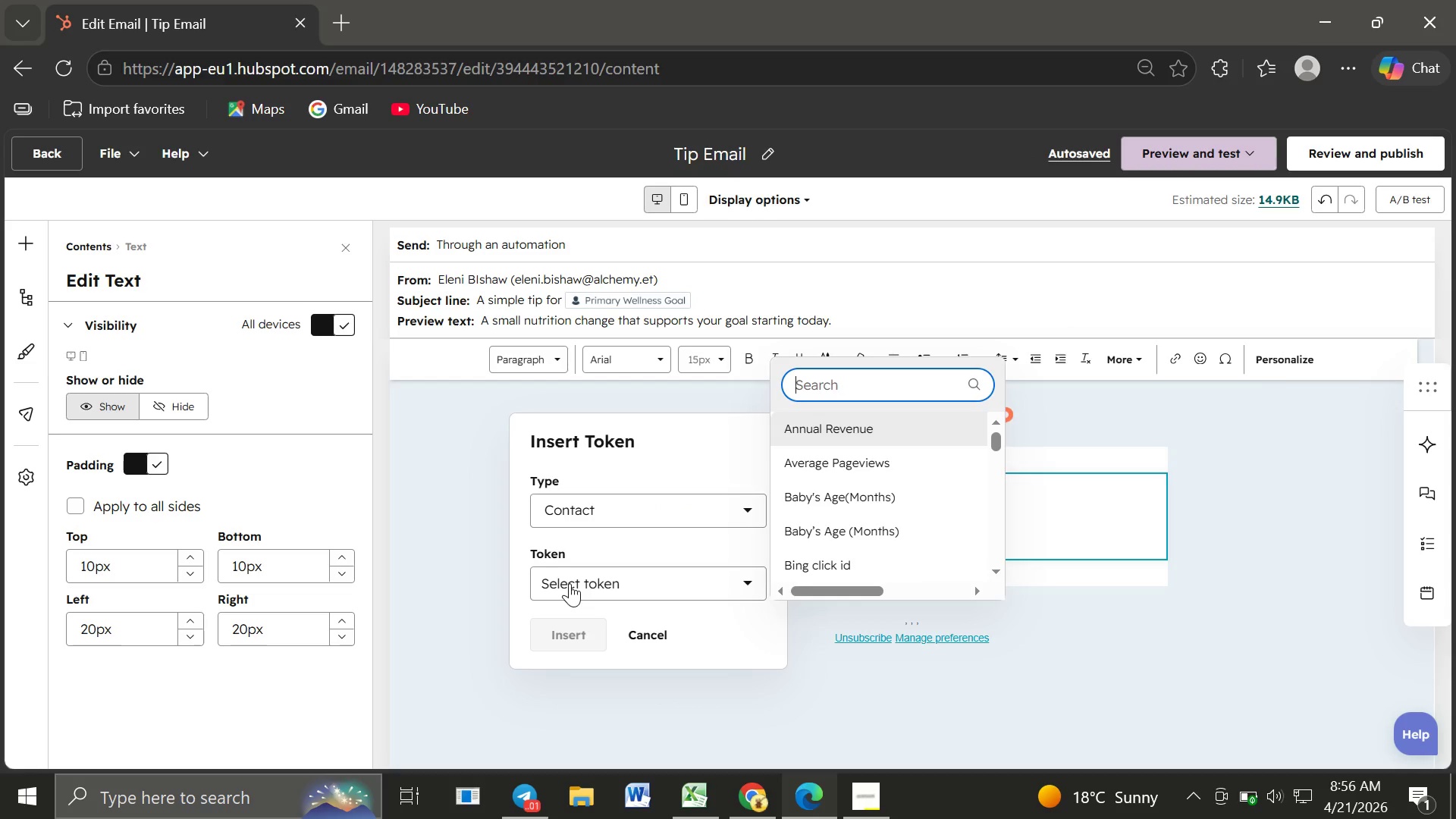 
type(pri)
 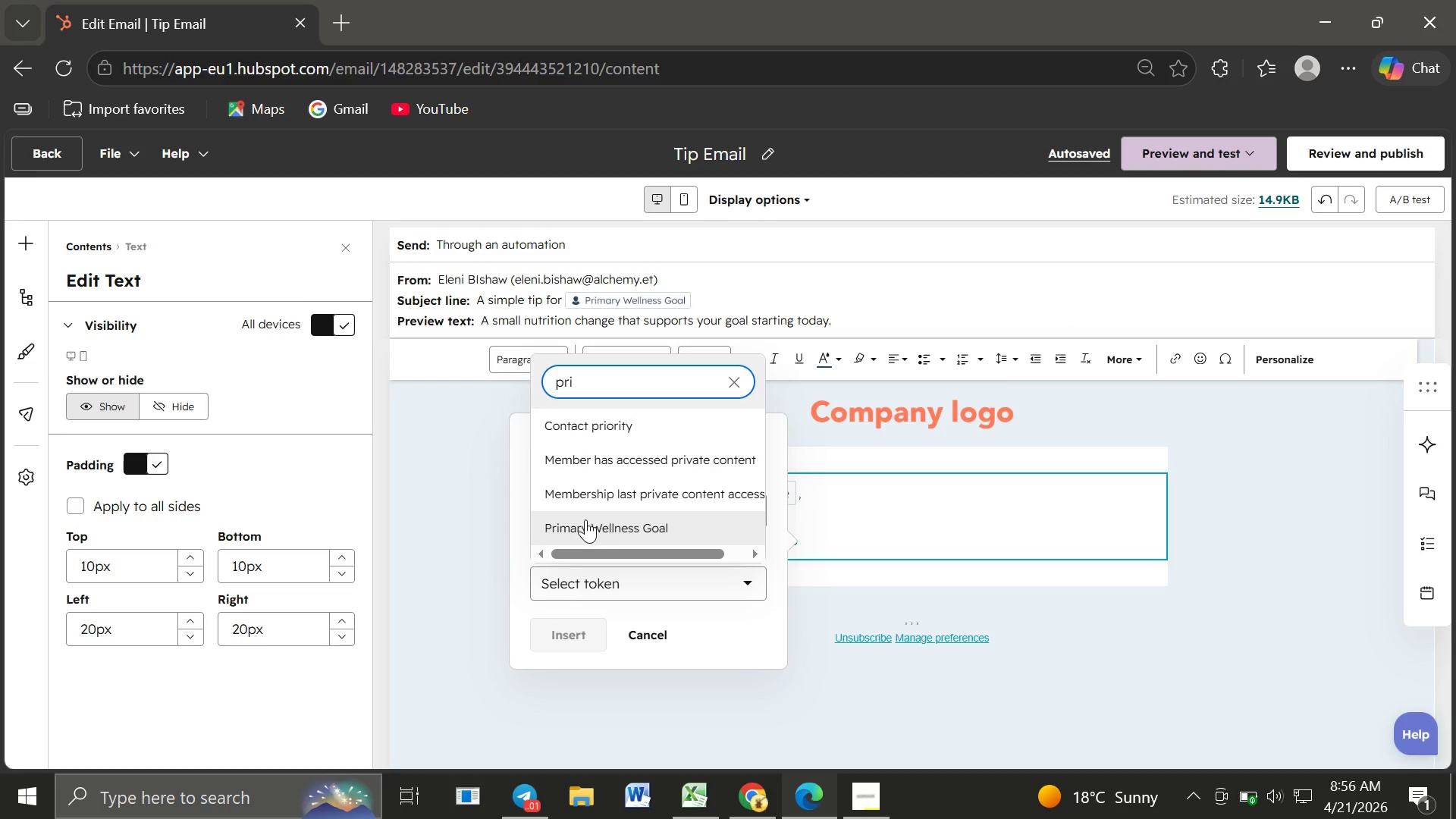 
left_click([585, 519])
 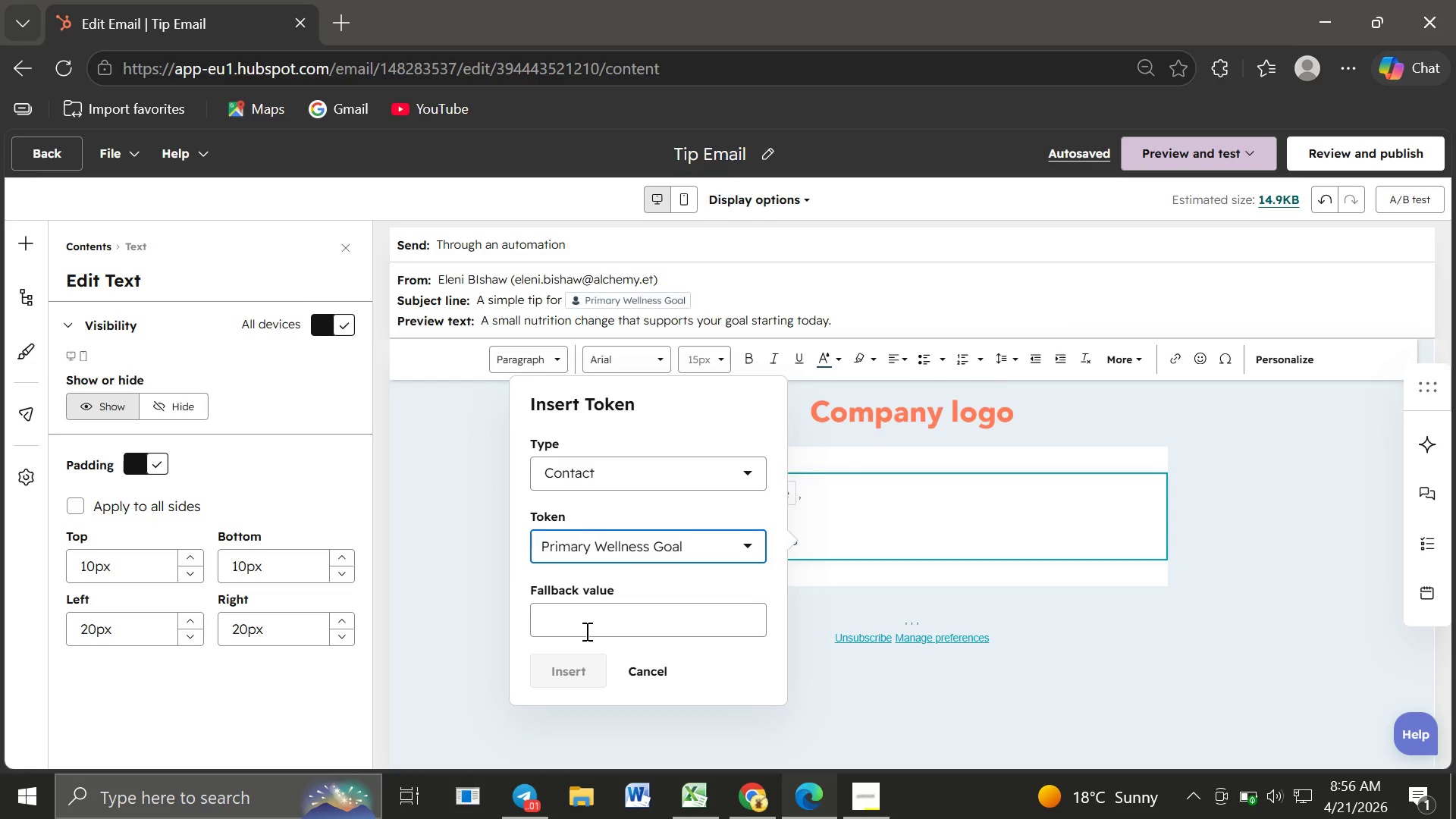 
left_click([587, 629])
 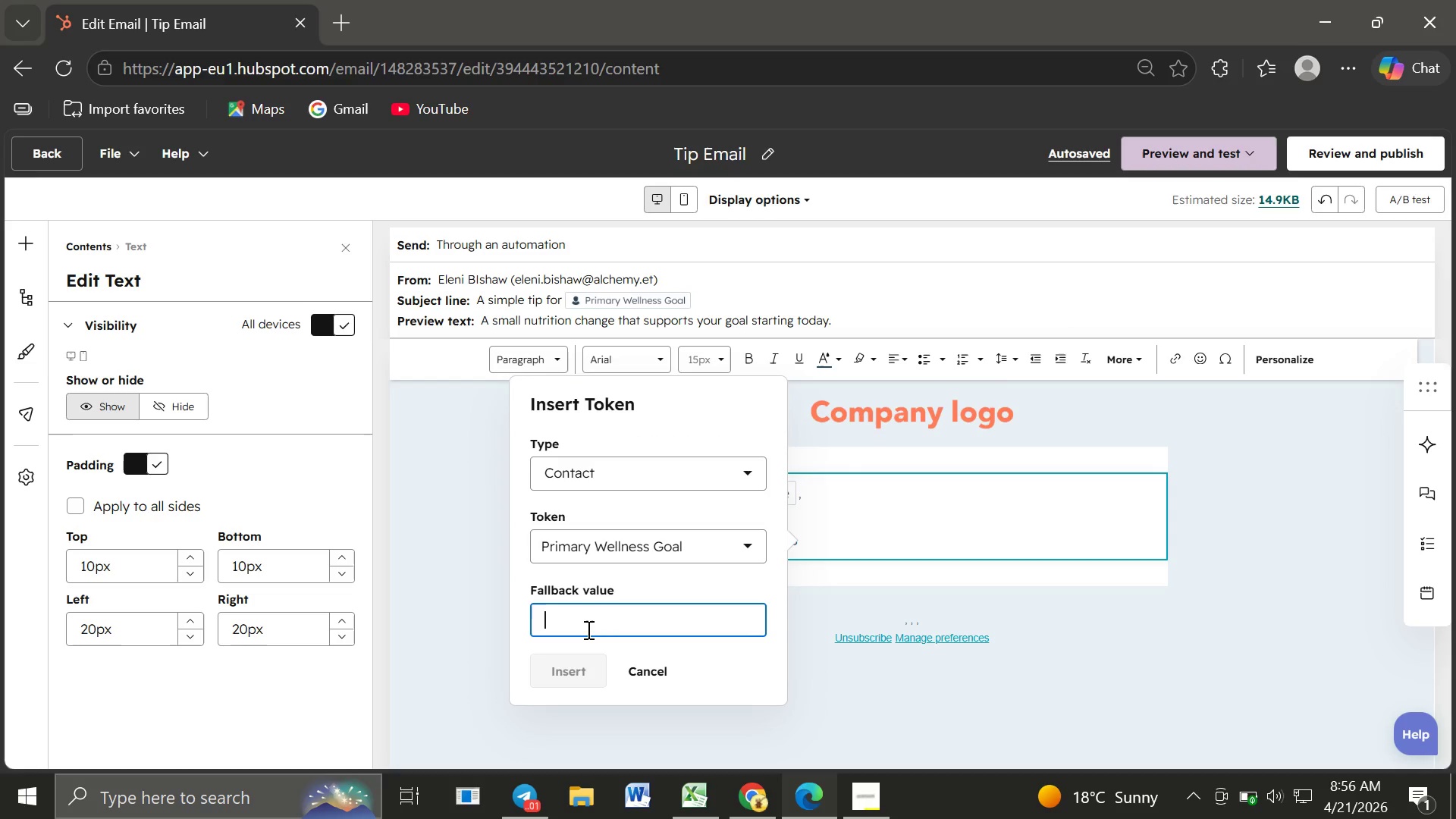 
type(your wellness goal)
 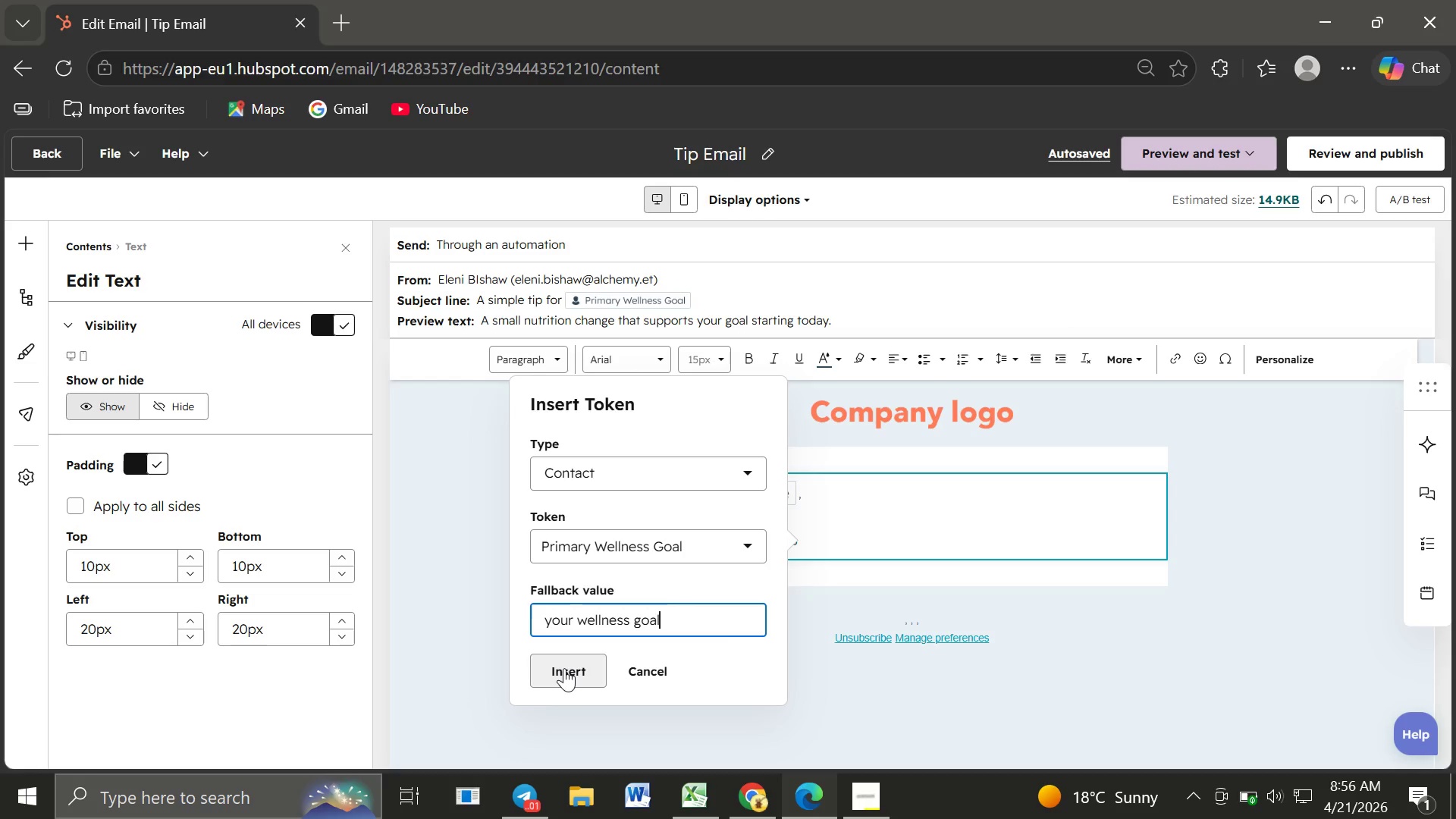 
left_click([564, 668])
 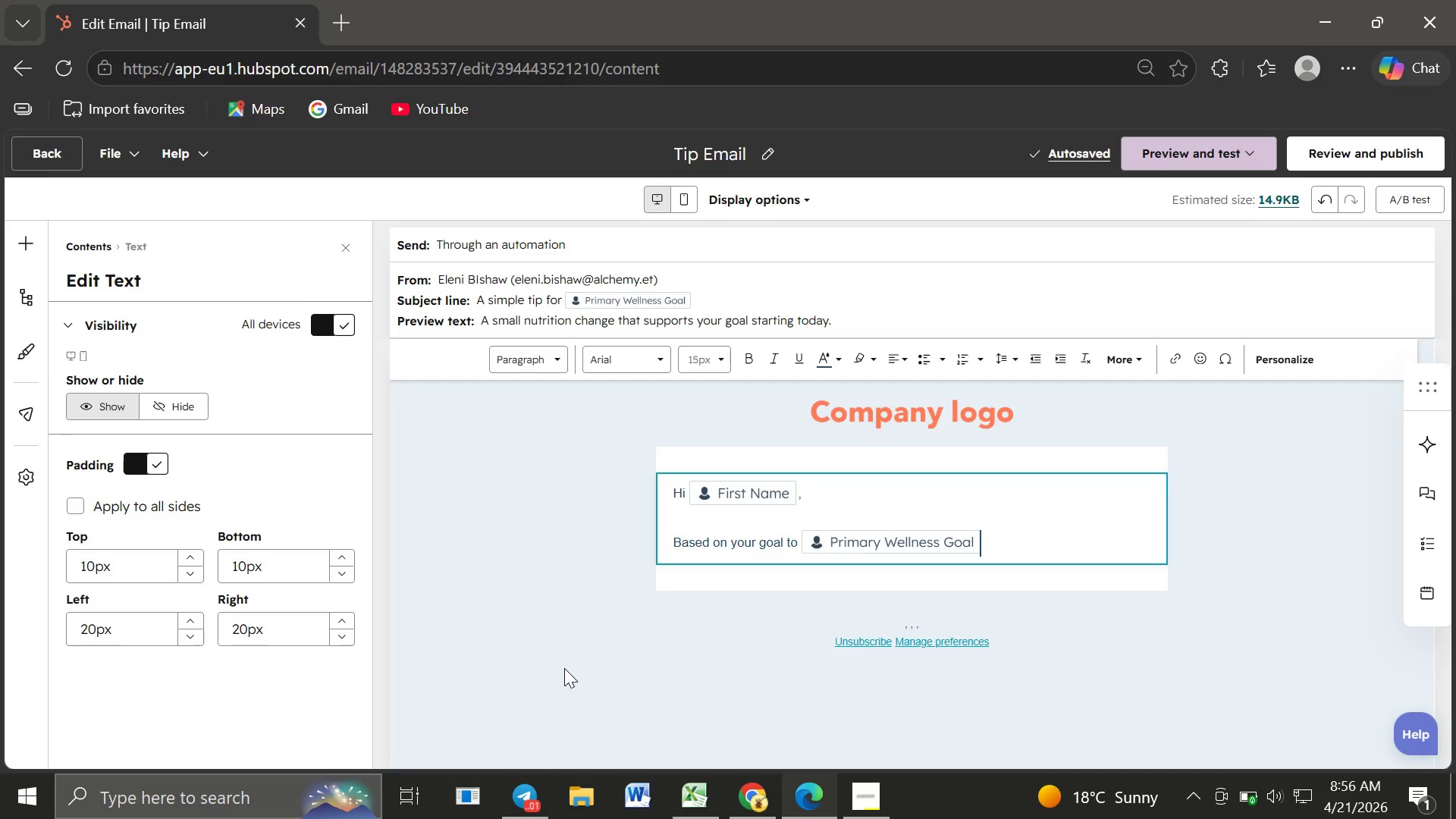 
wait(9.41)
 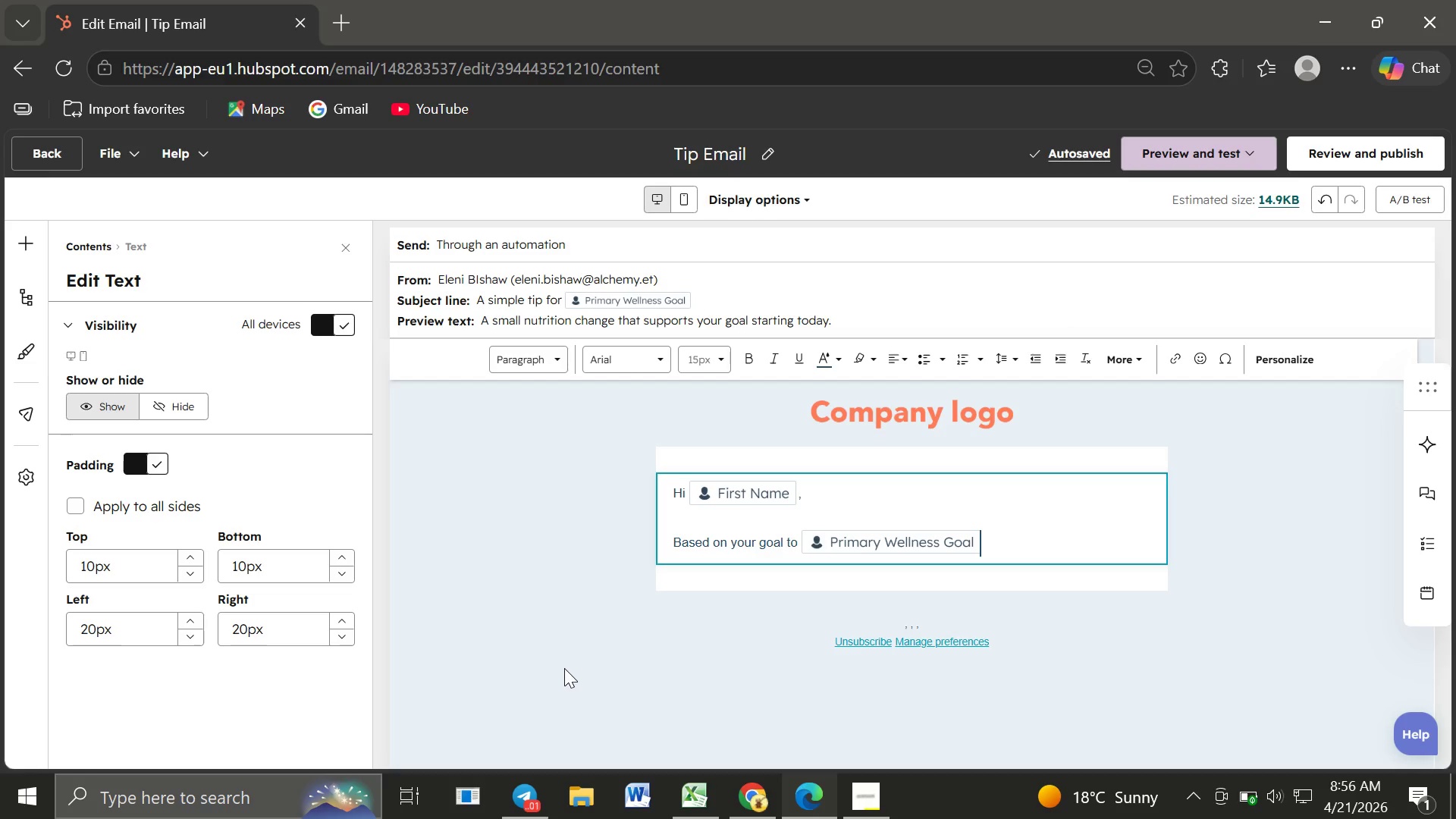 
type(, here's one simple tip you can )
 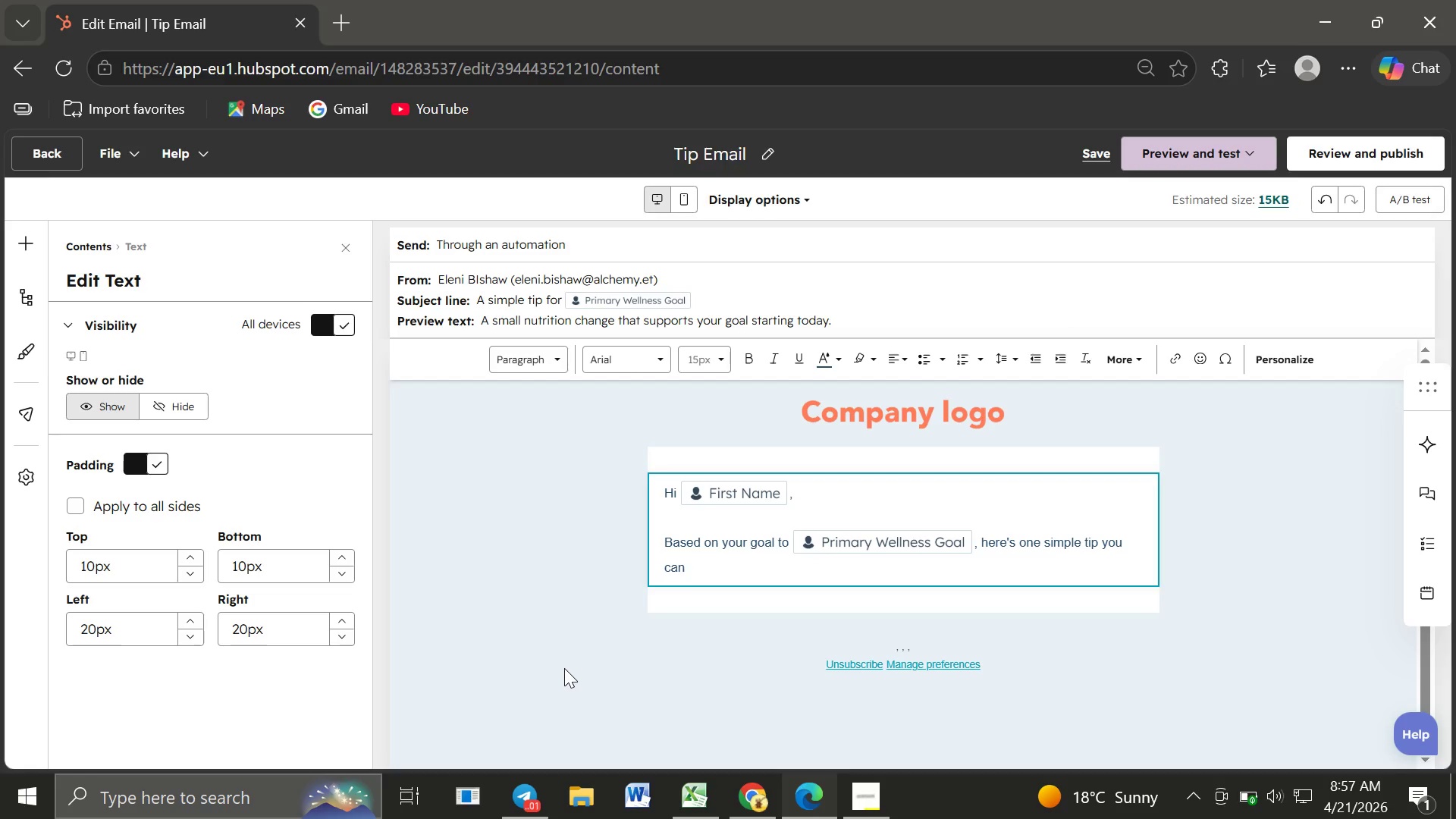 
type(start today:)
 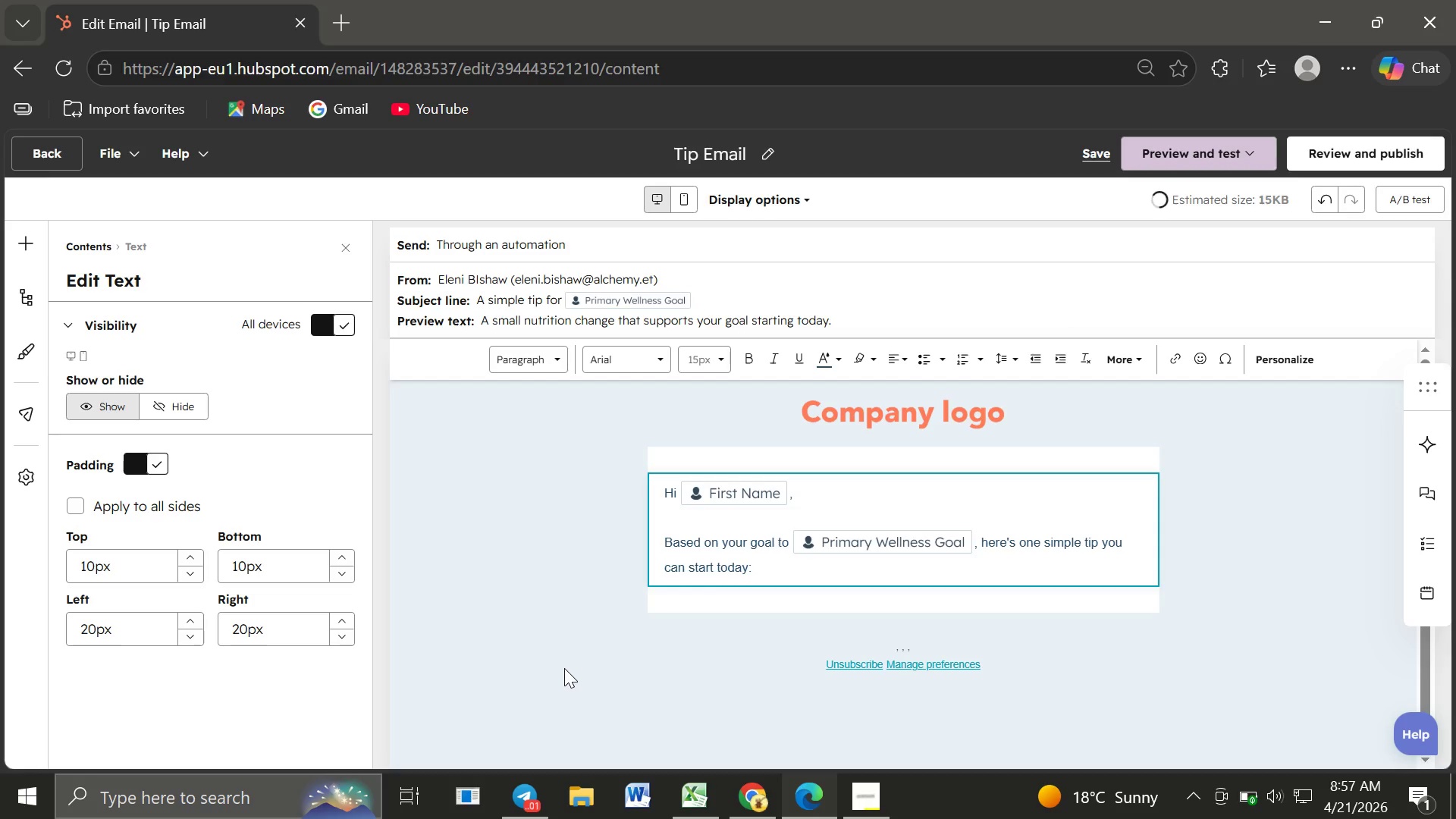 
wait(36.52)
 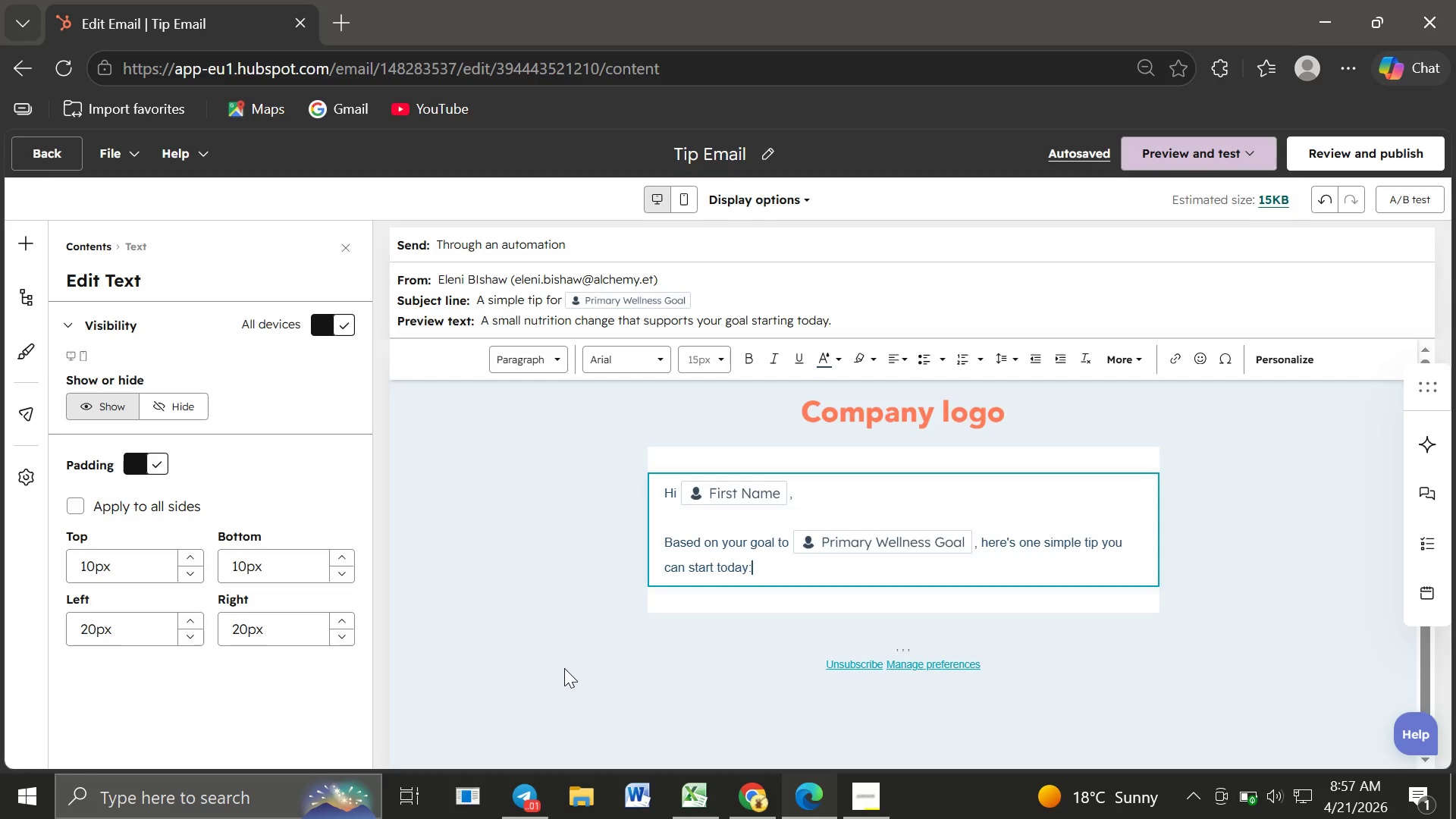 
key(Enter)
 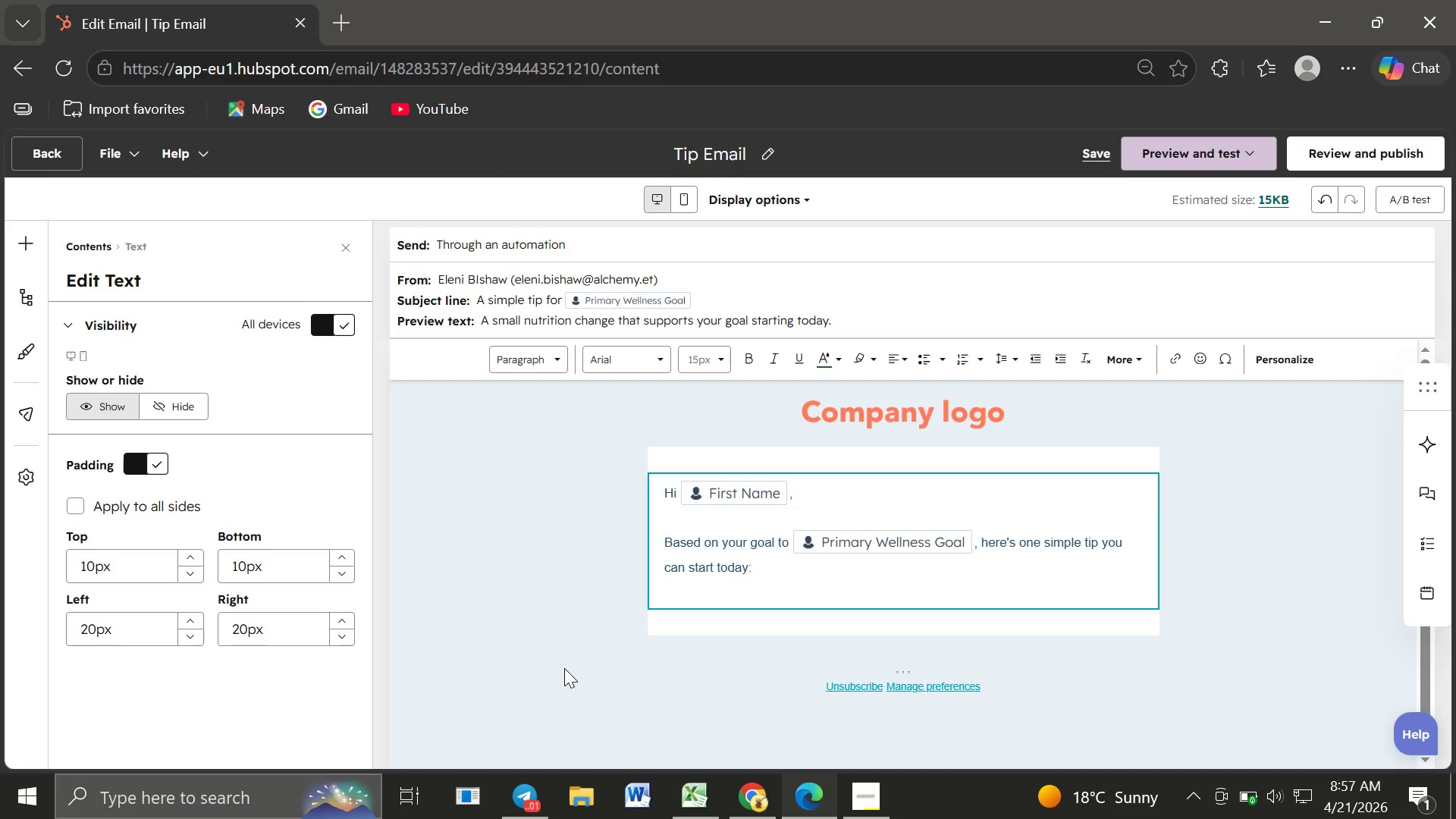 
type(If your gosl)
key(Backspace)
key(Backspace)
type(al )
 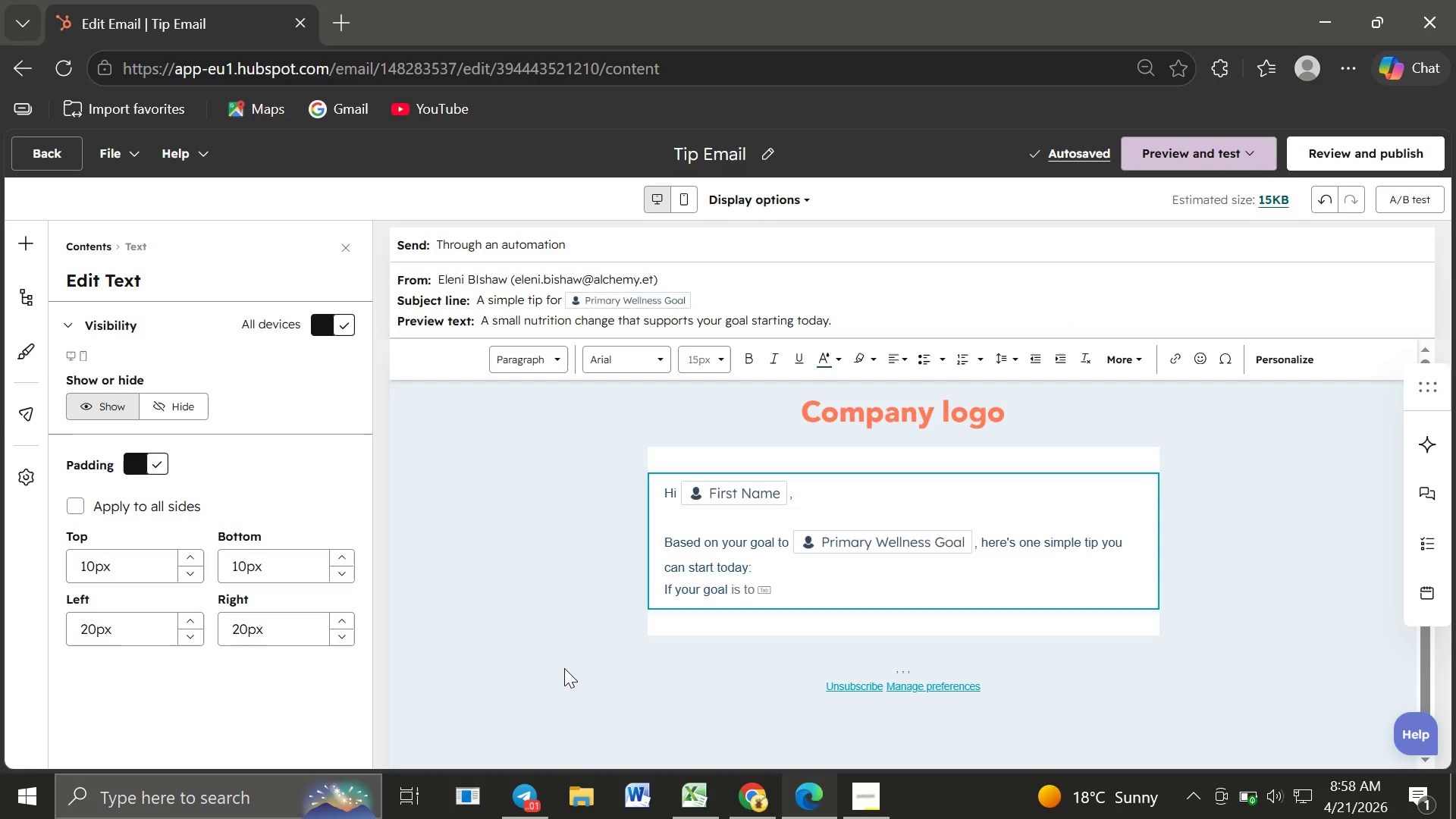 
key(Backspace)
 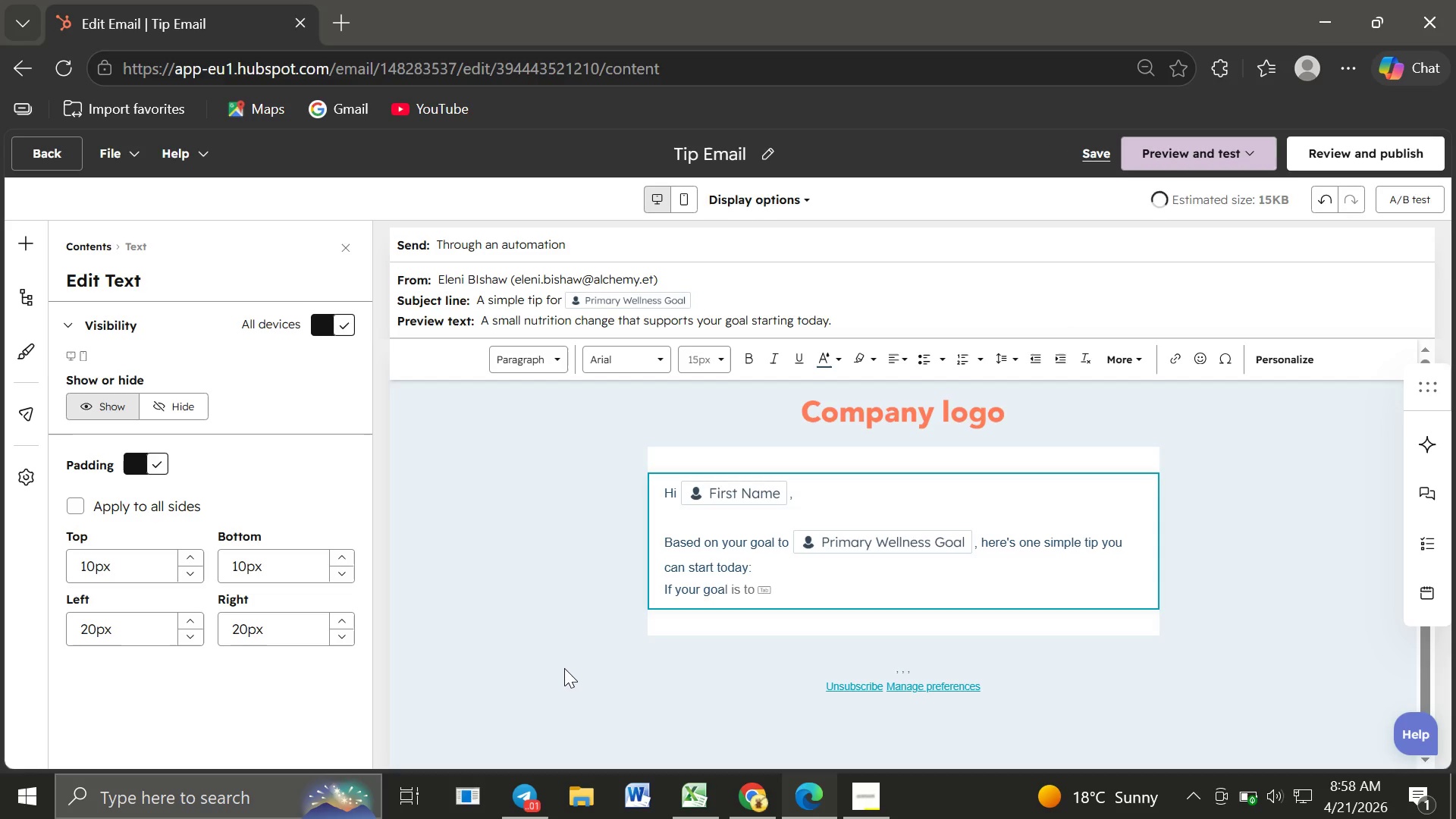 
key(Backspace)
 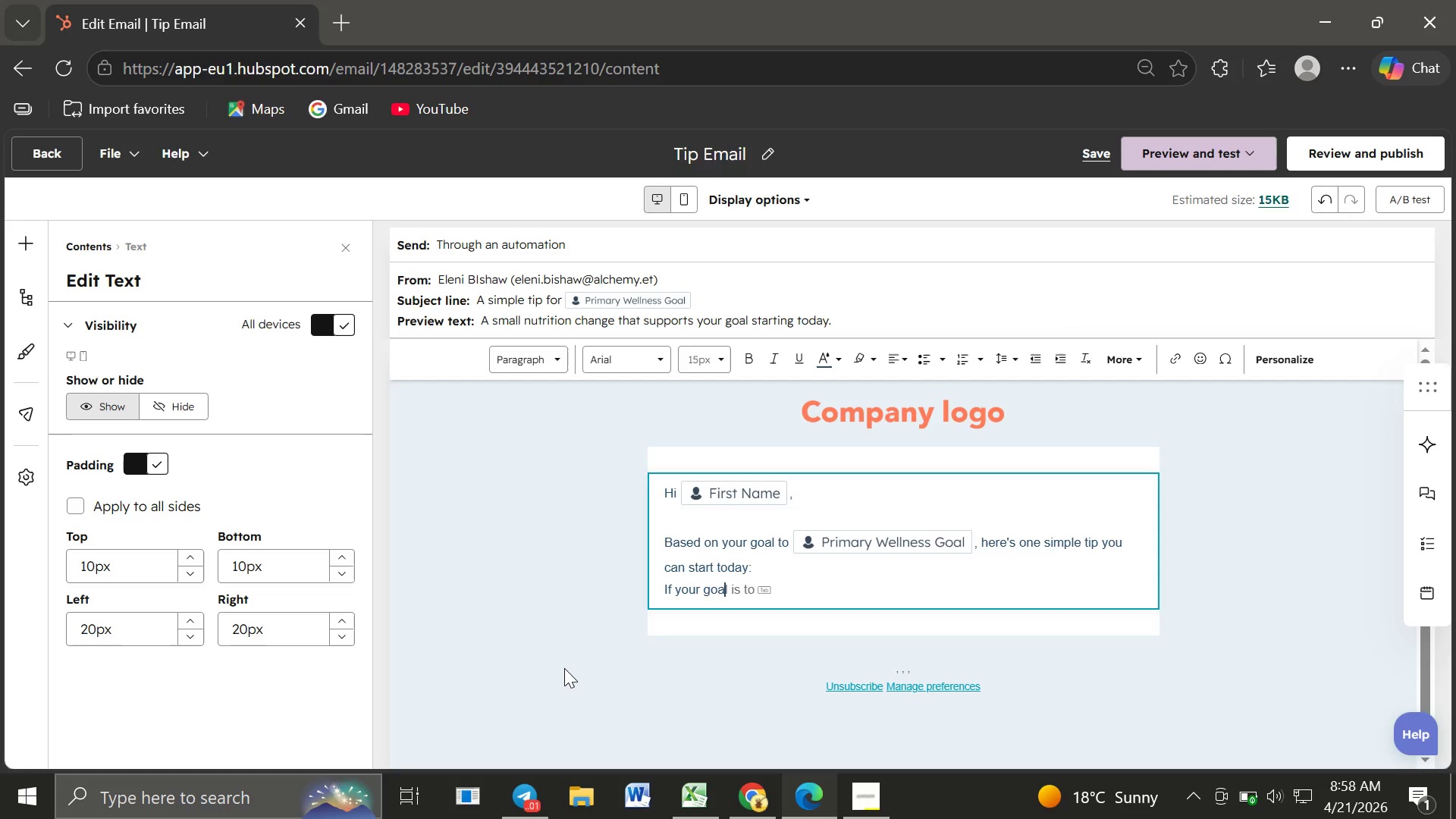 
type( is )
 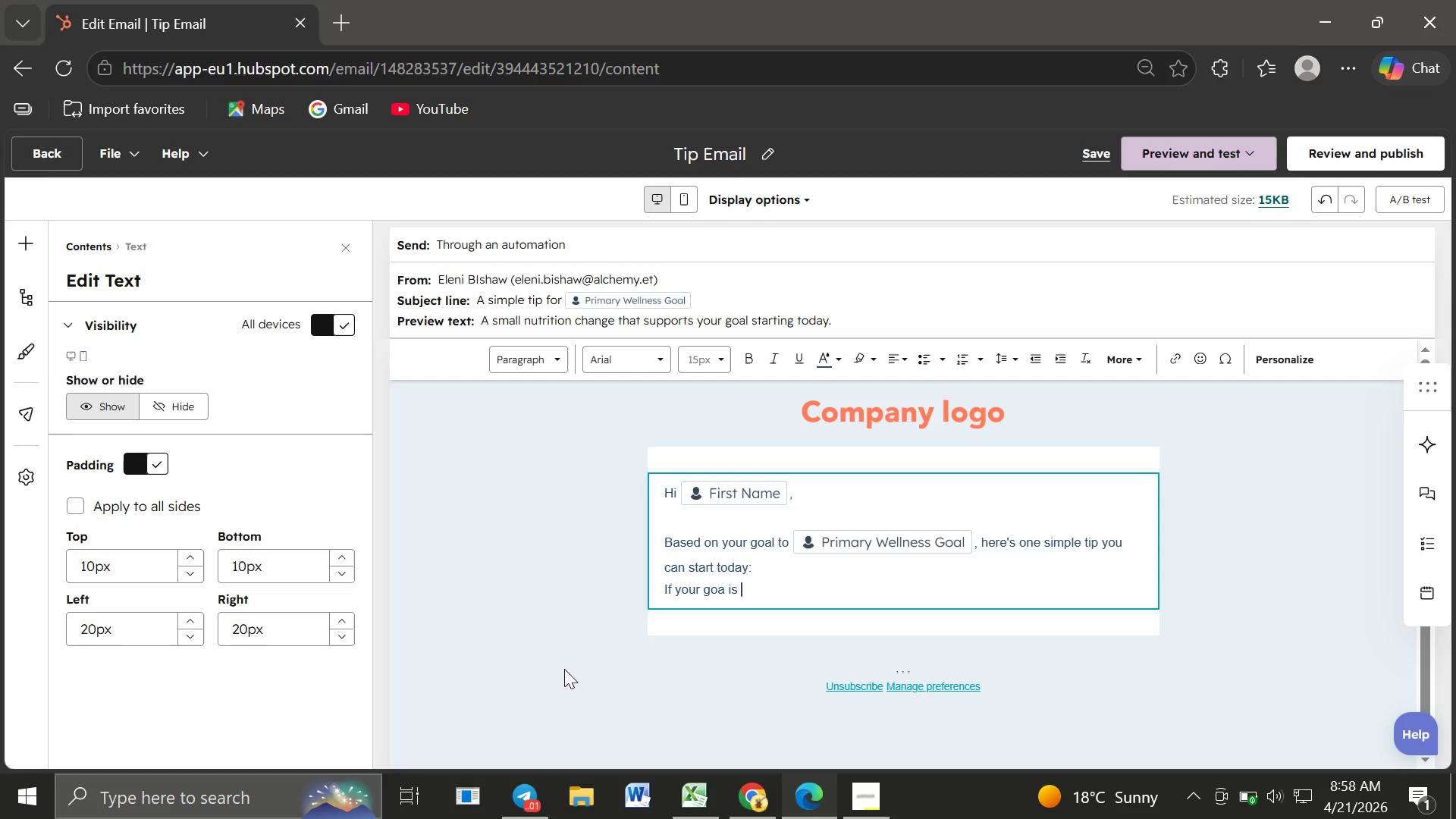 
type(Boost Energy:)
 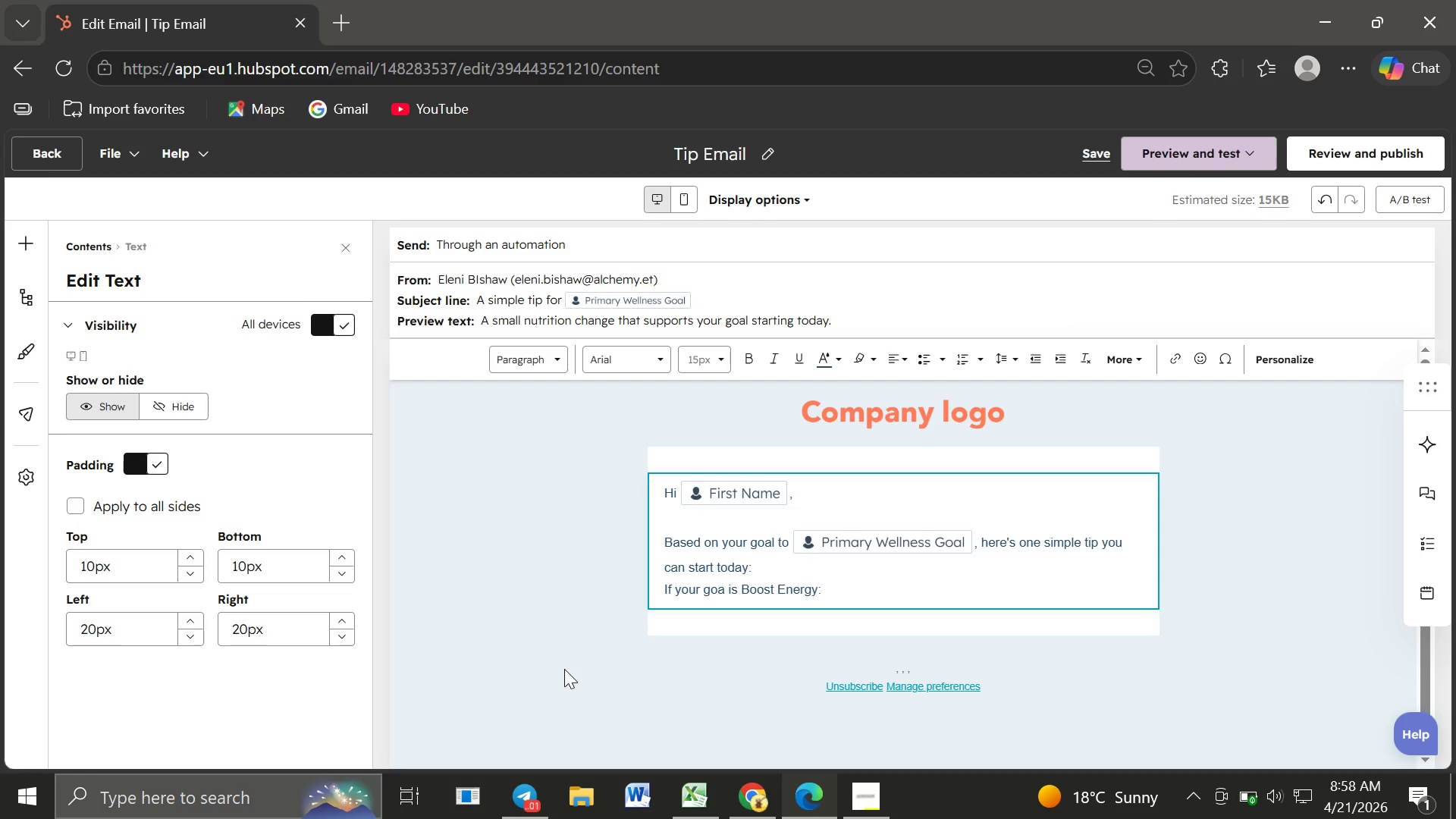 
key(Shift+Enter)
 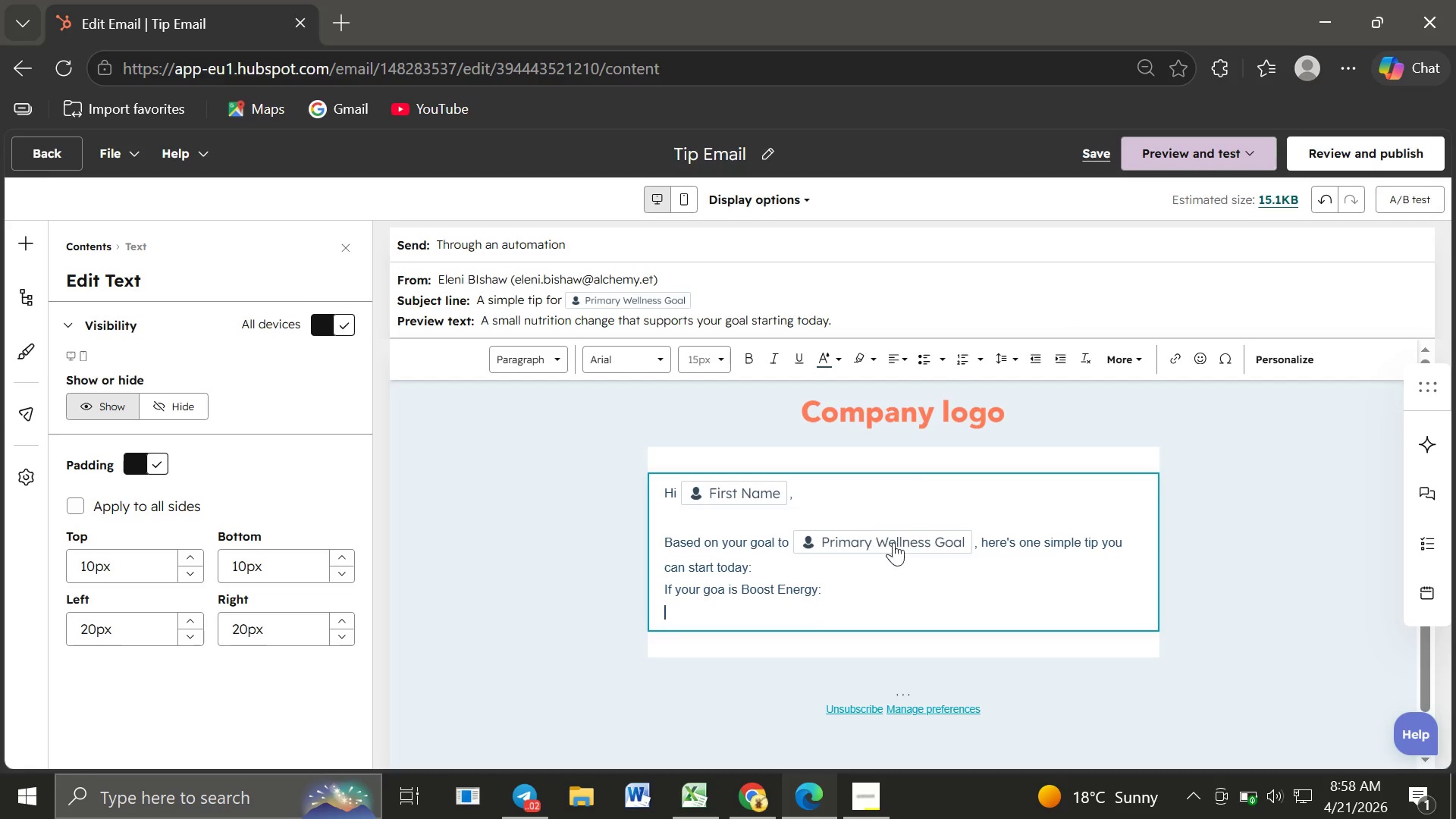 
mouse_move([915, 361])
 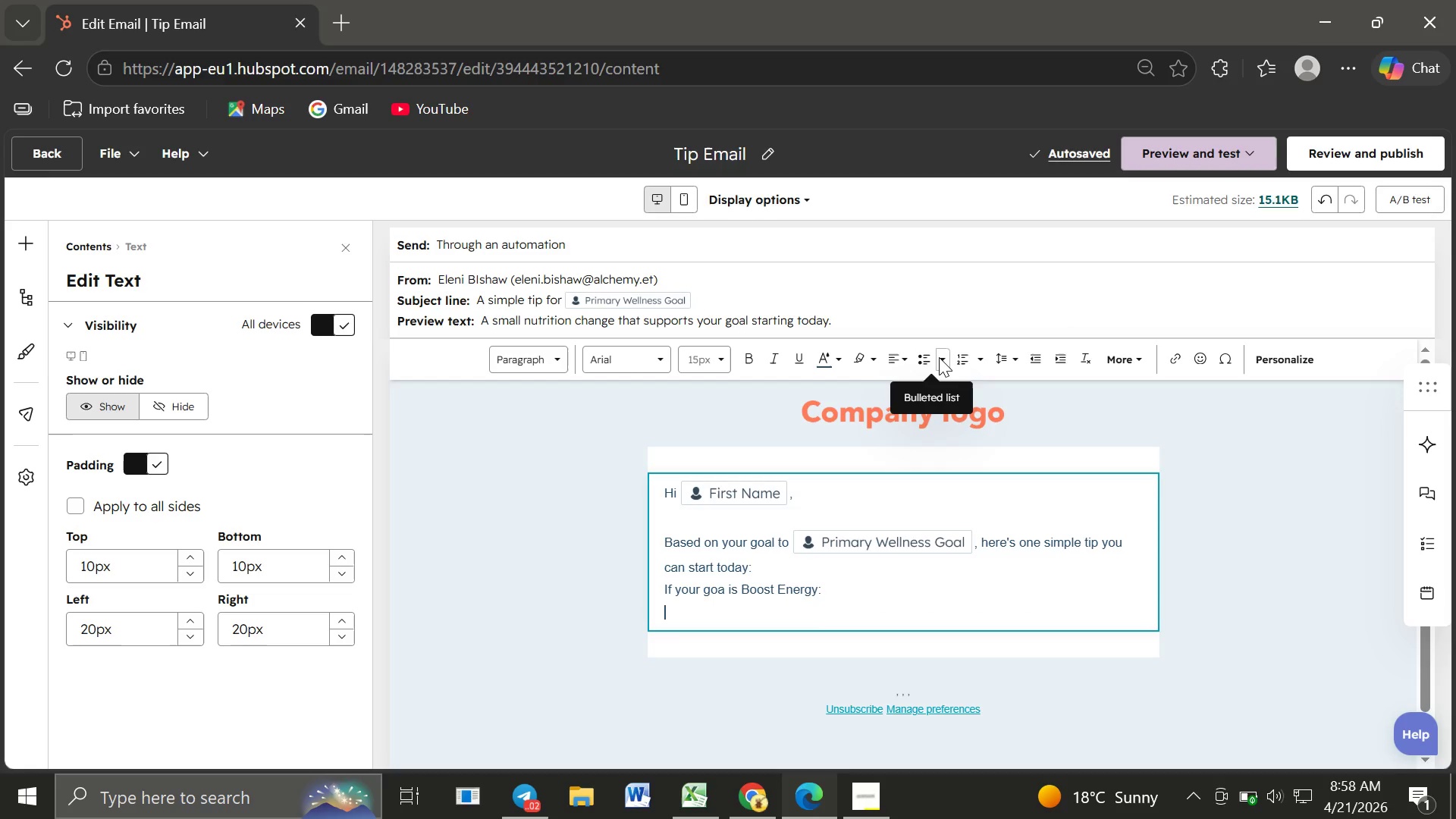 
left_click([939, 357])
 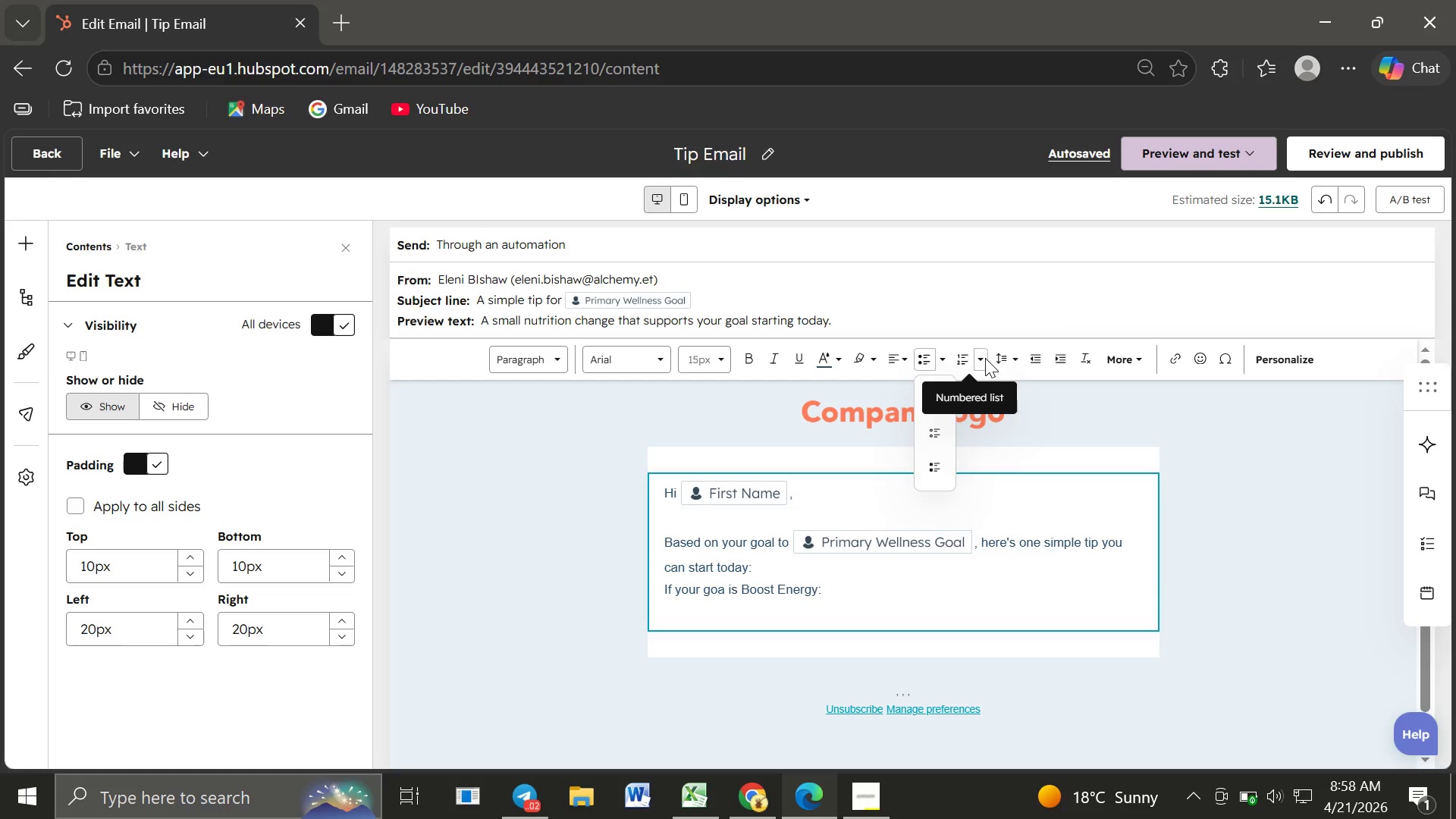 
wait(10.4)
 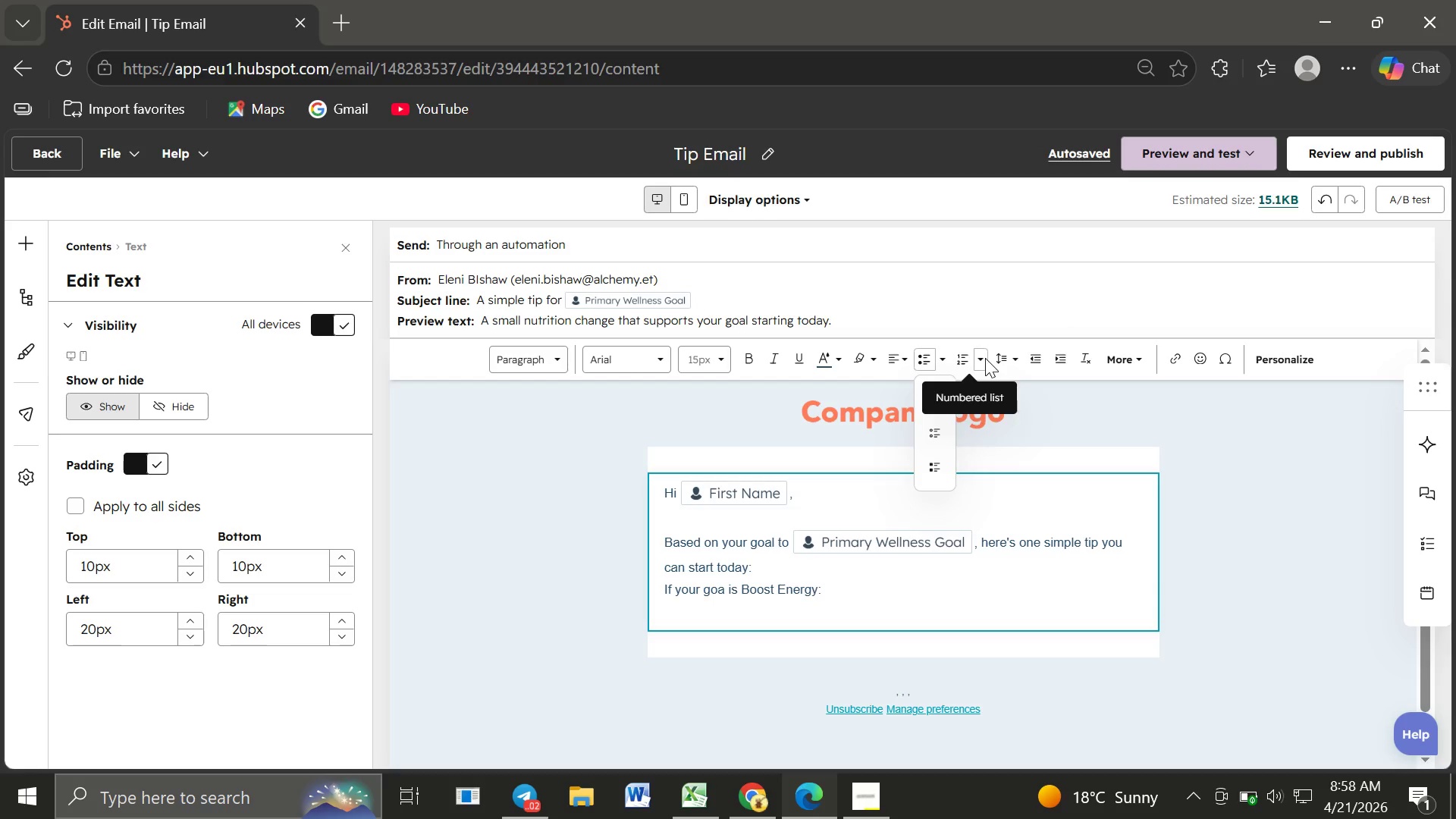 
mouse_move([1036, 368])
 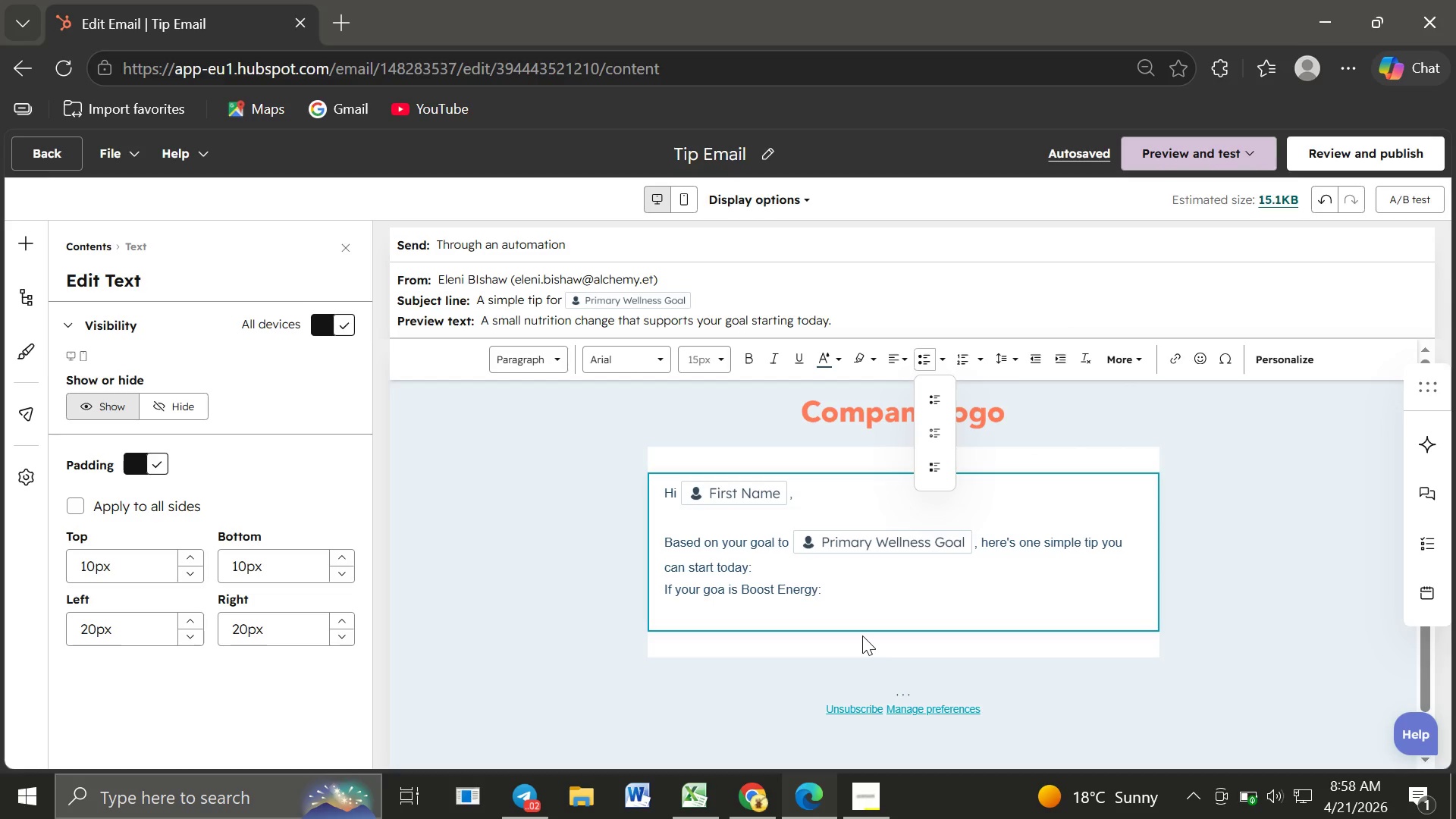 
wait(8.09)
 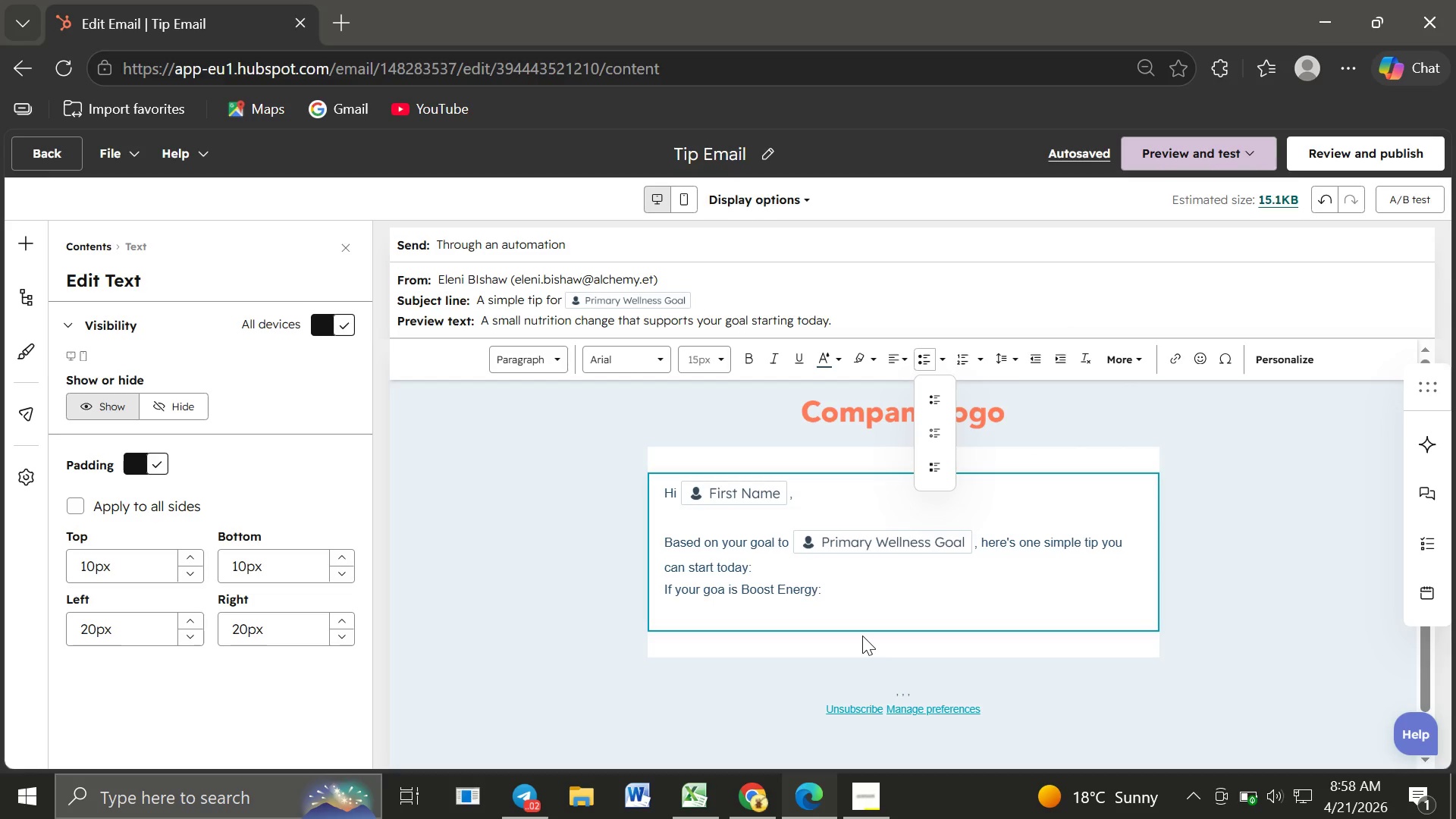 
left_click([937, 461])
 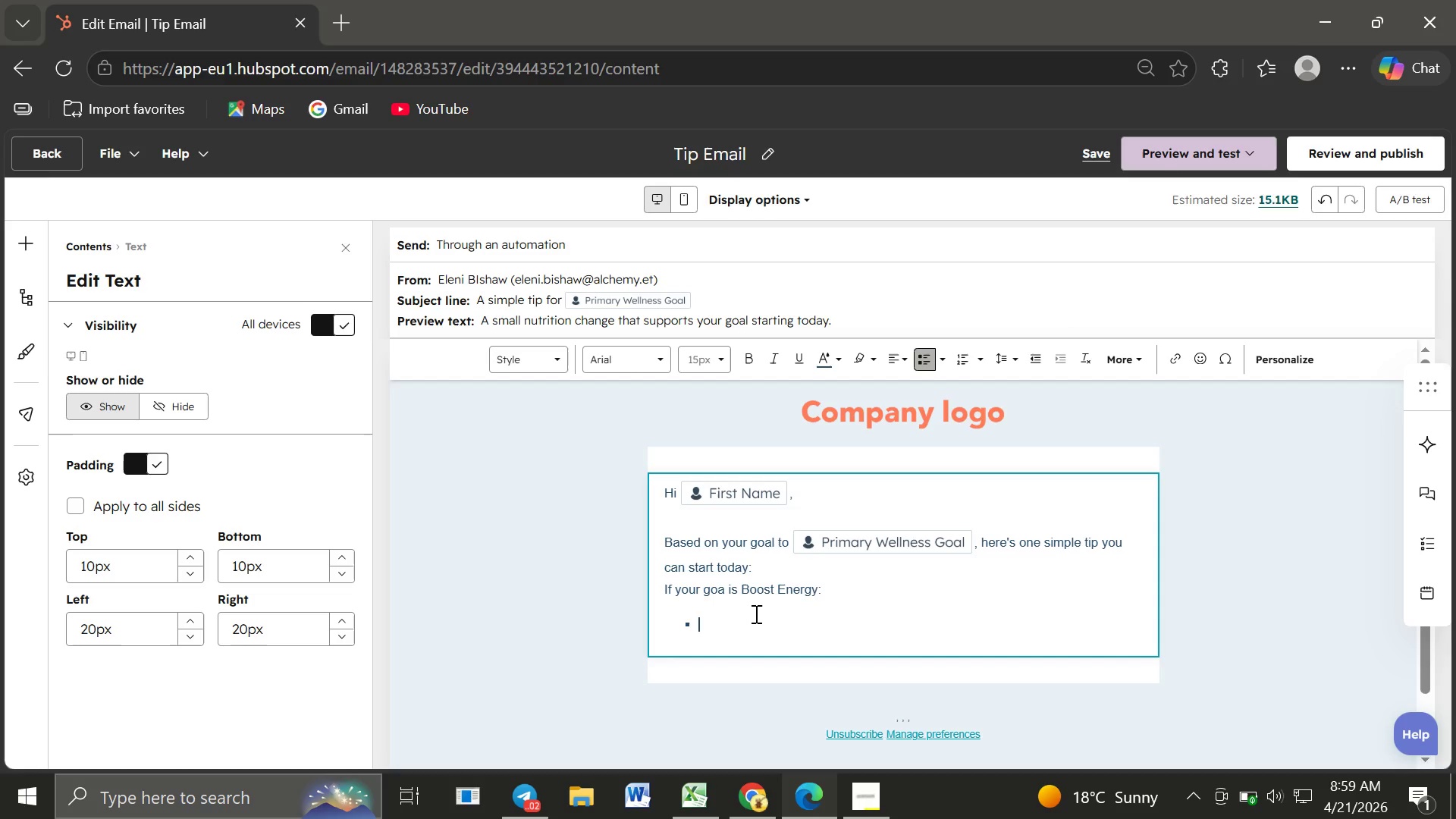 
type(FO)
 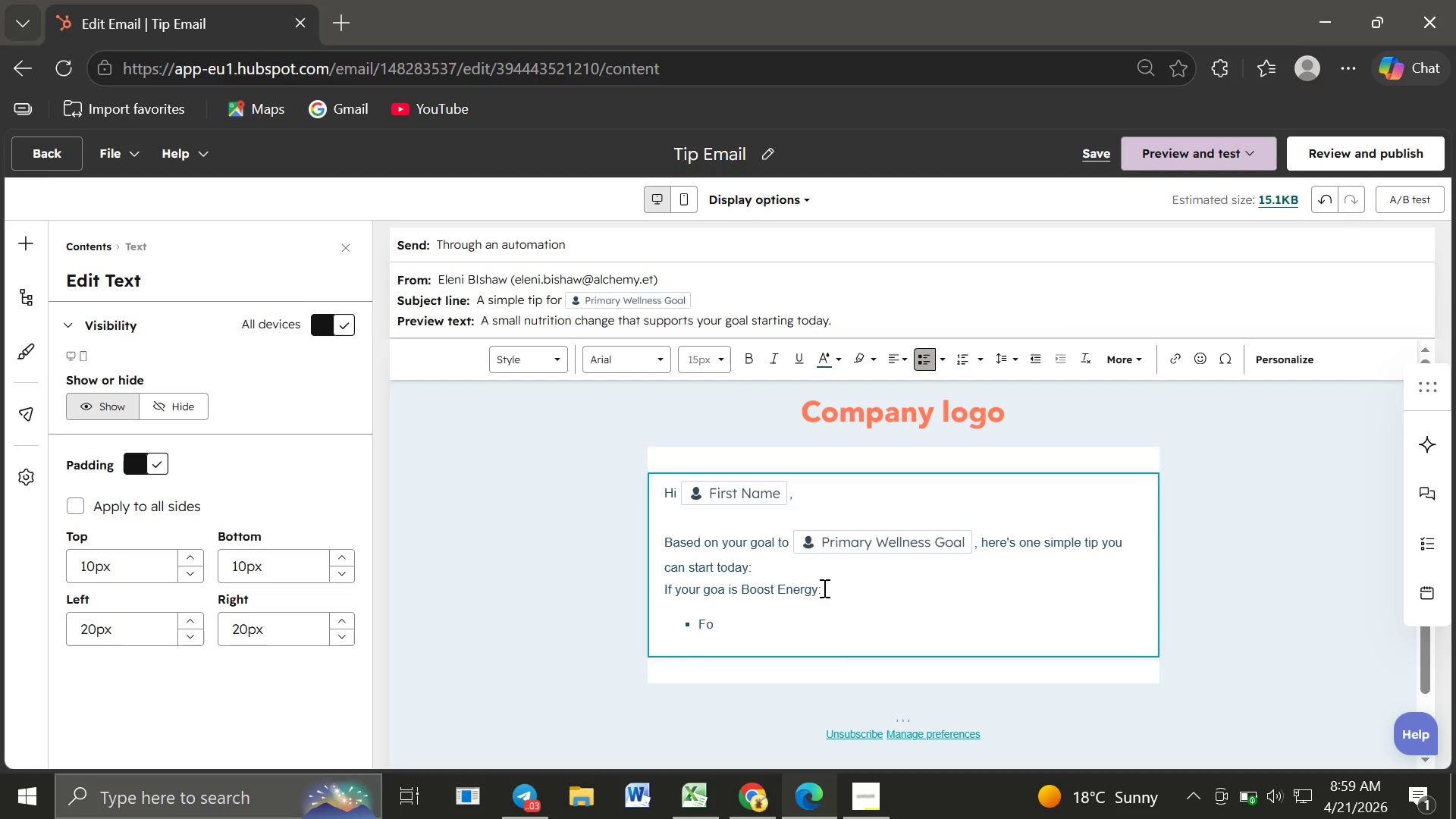 
left_click_drag(start_coordinate=[823, 588], to_coordinate=[661, 589])
 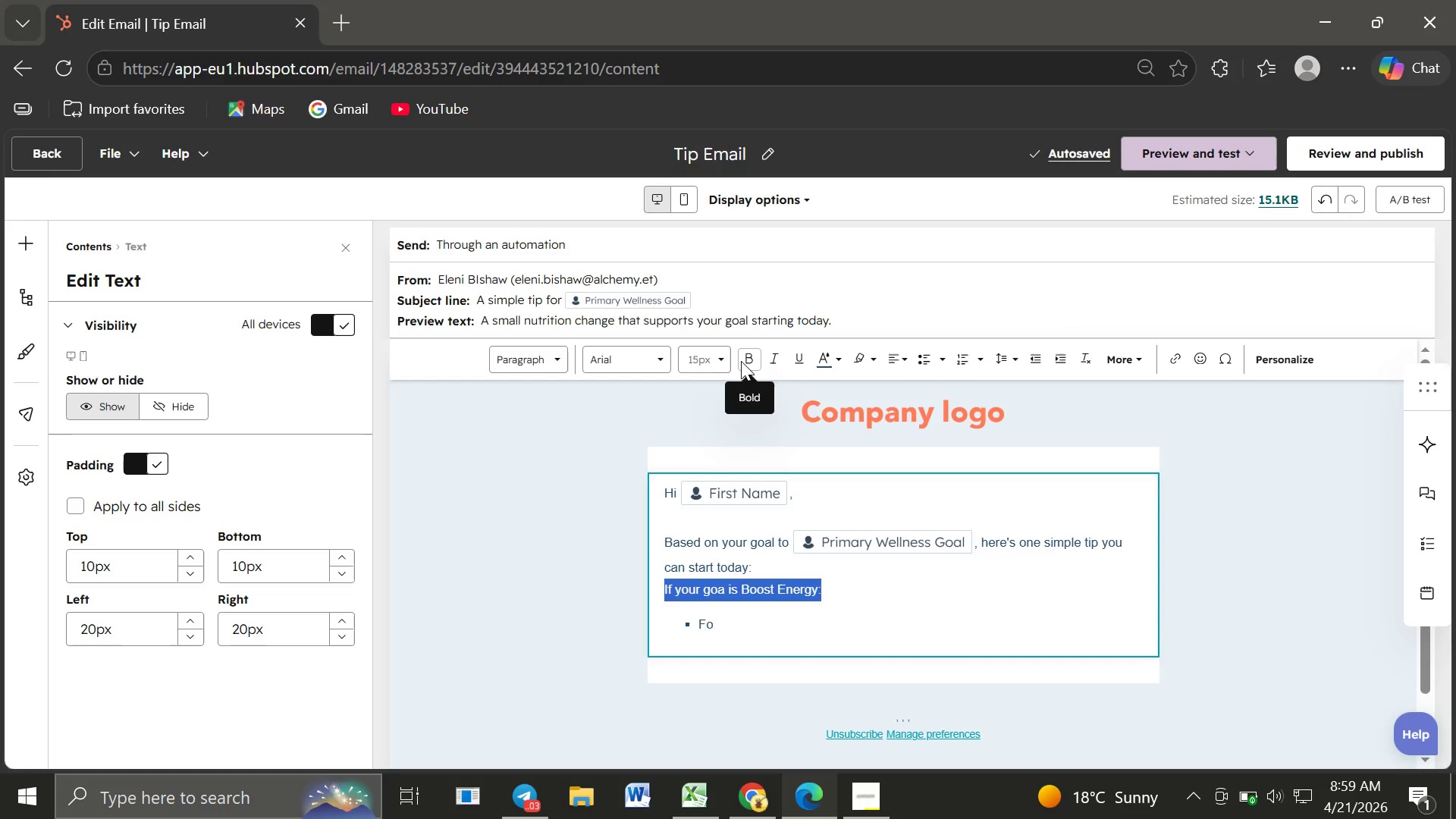 
left_click([741, 361])
 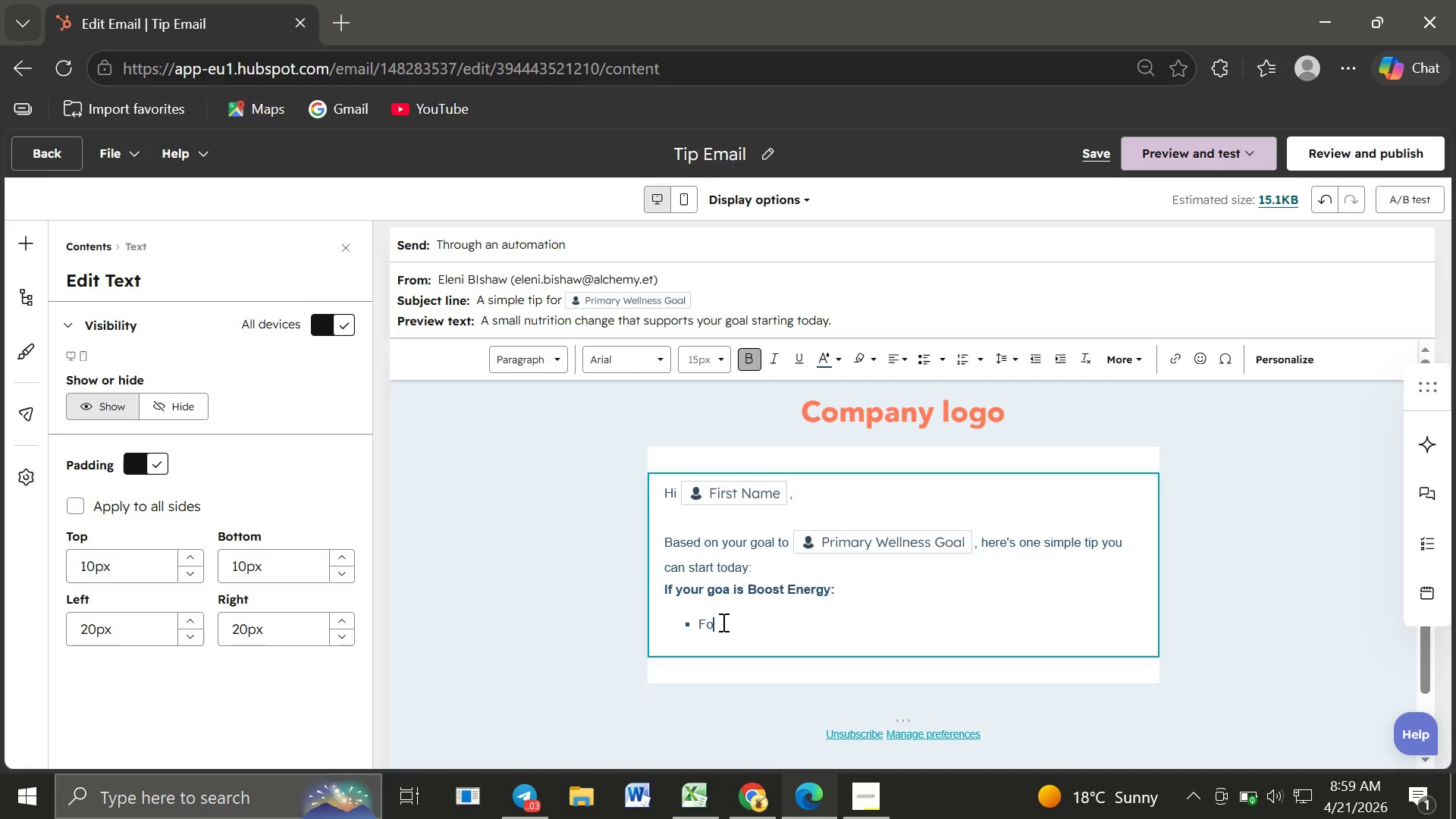 
left_click([722, 622])
 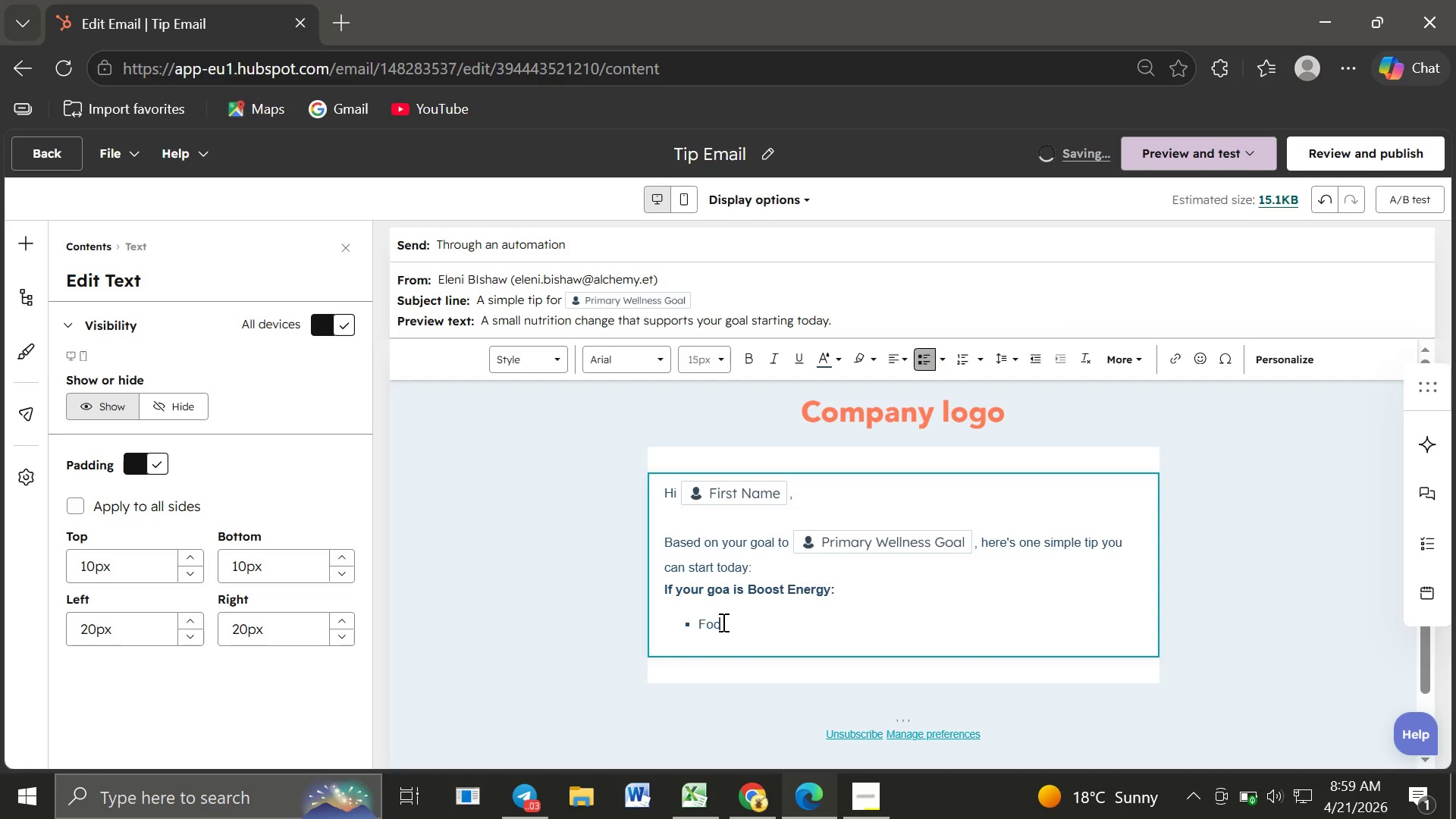 
type(cus on iron-rich foods like spa)
key(Backspace)
type(inach and lentils.)
 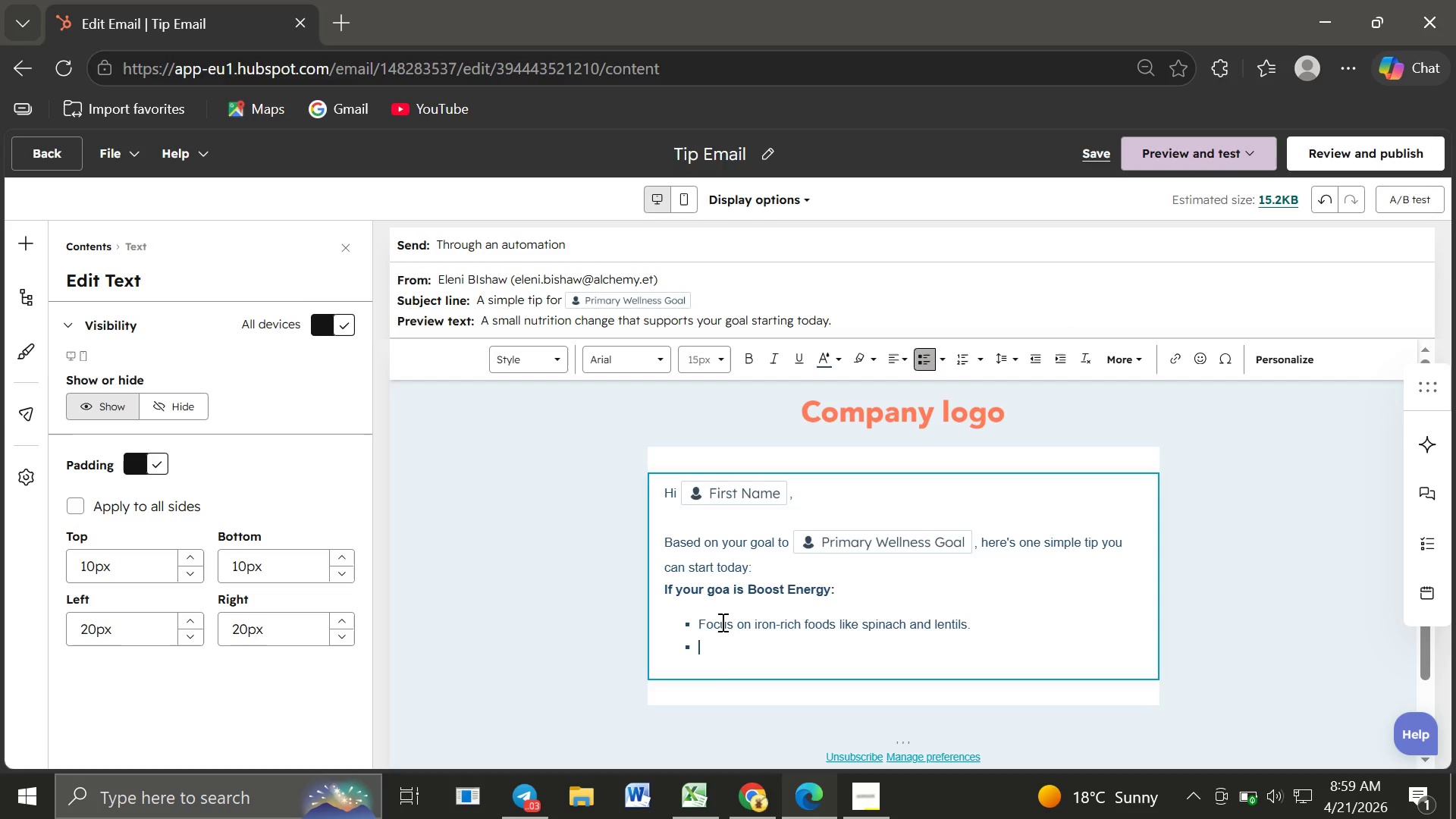 
key(Enter)
 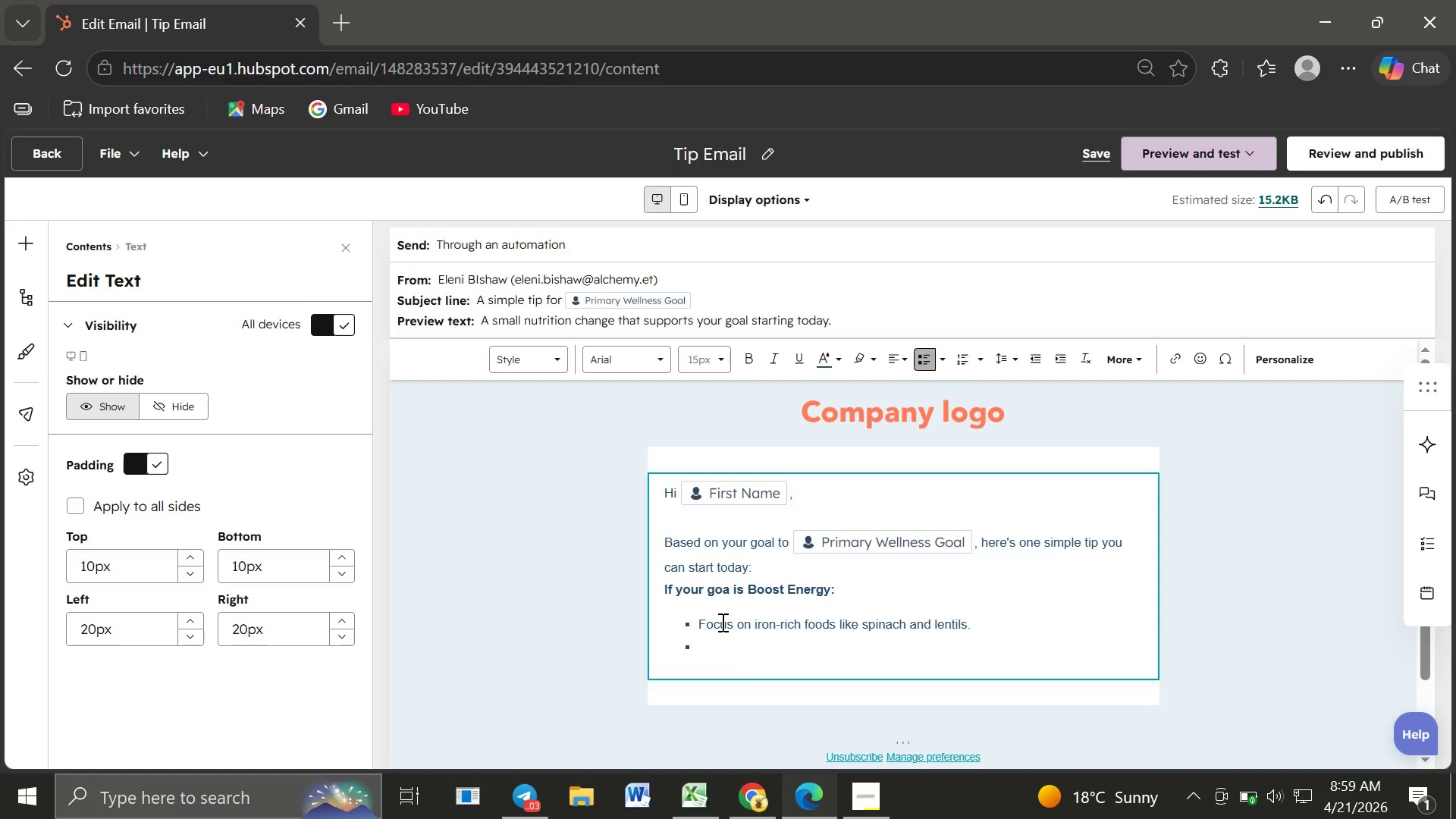 
key(Backspace)
 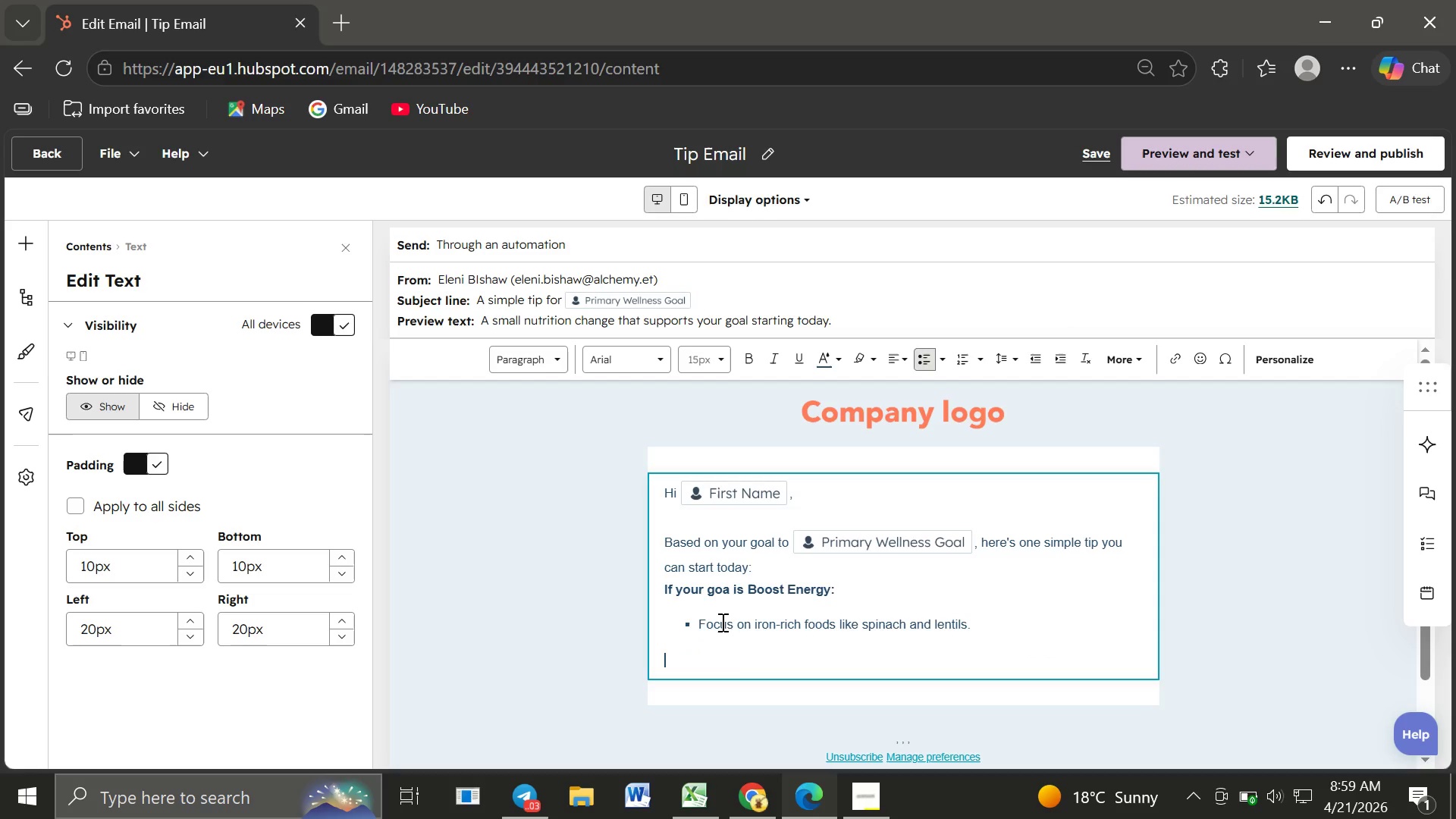 
key(Backspace)
 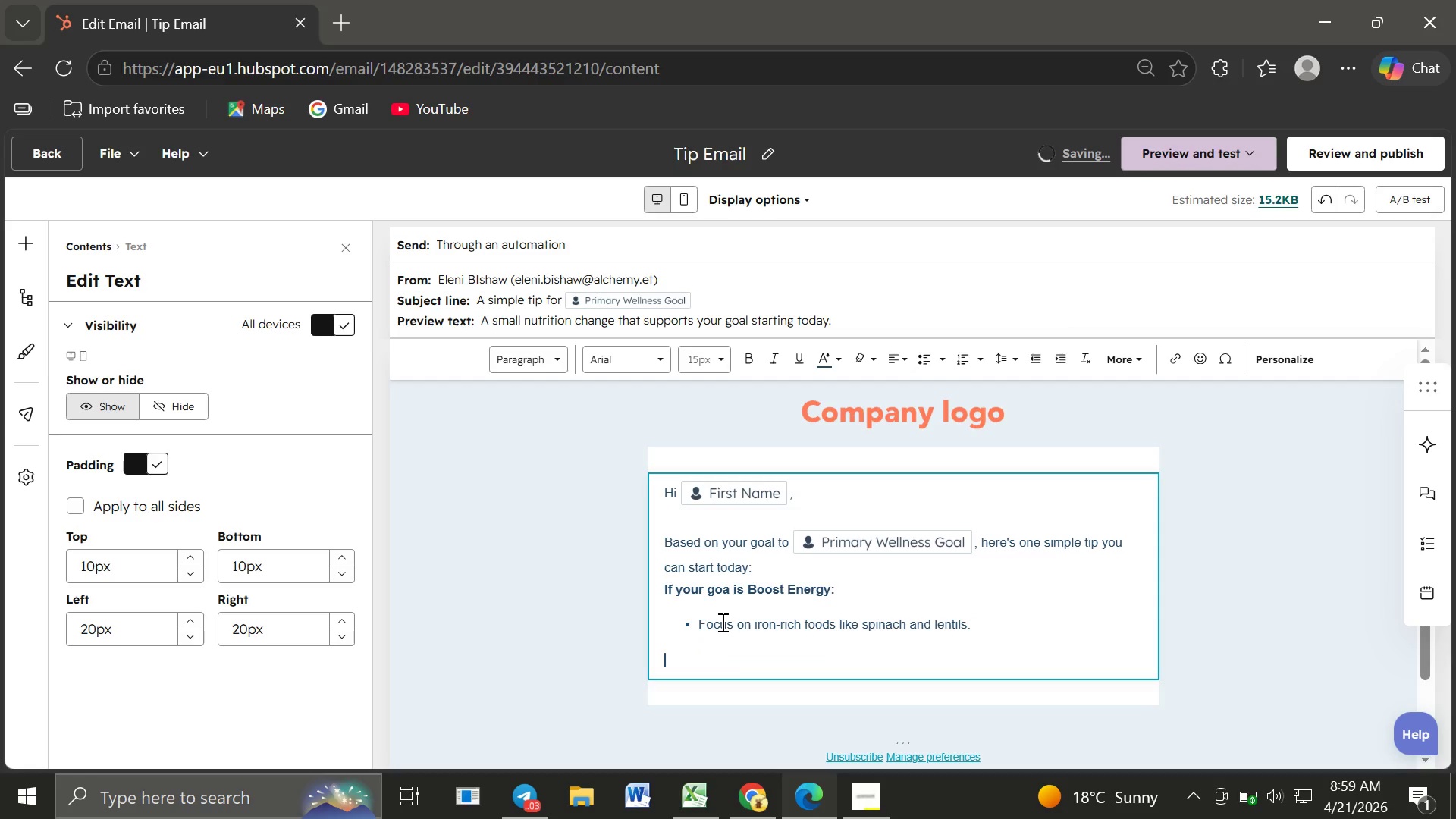 
wait(5.45)
 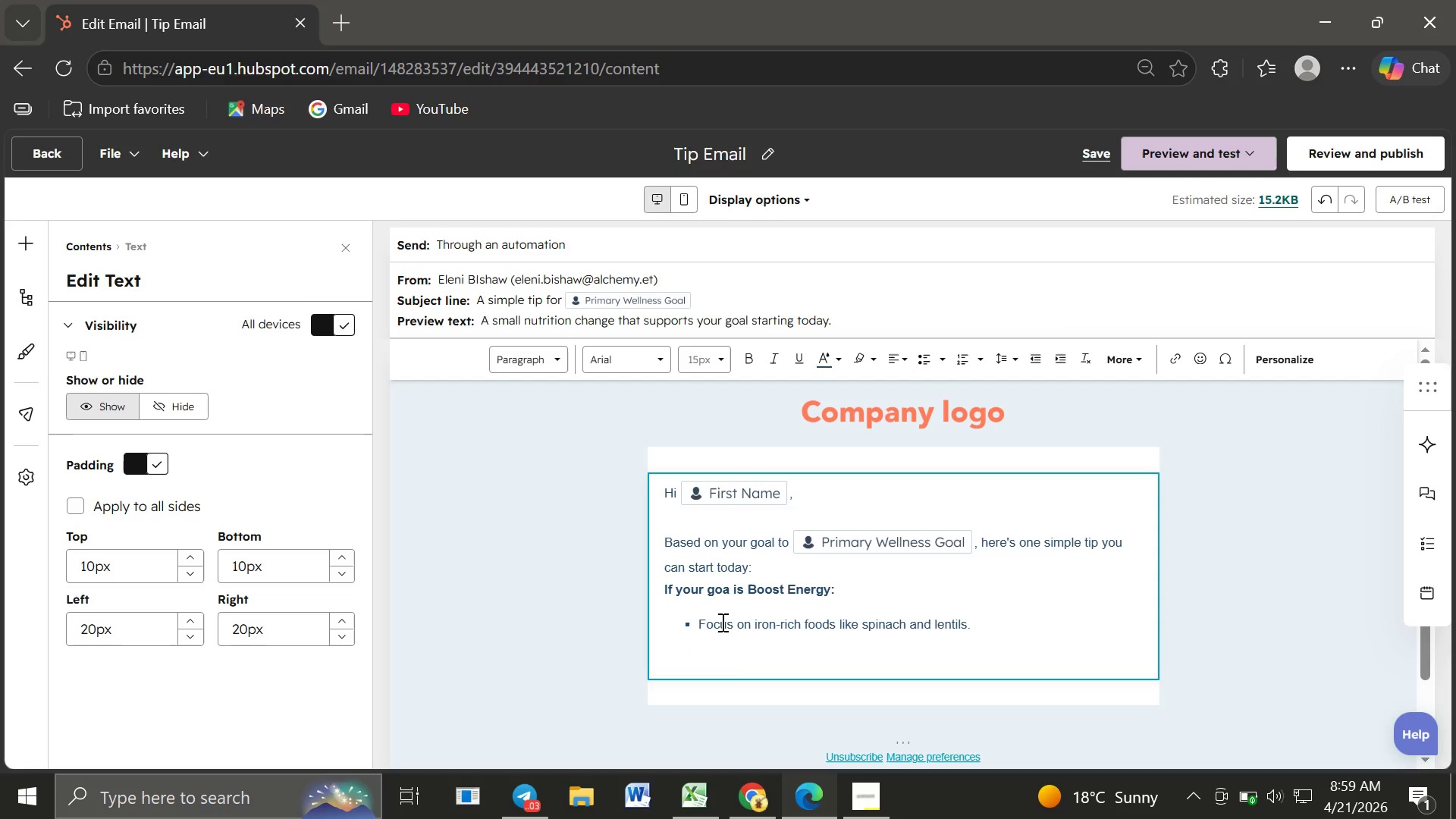 
type(If )
 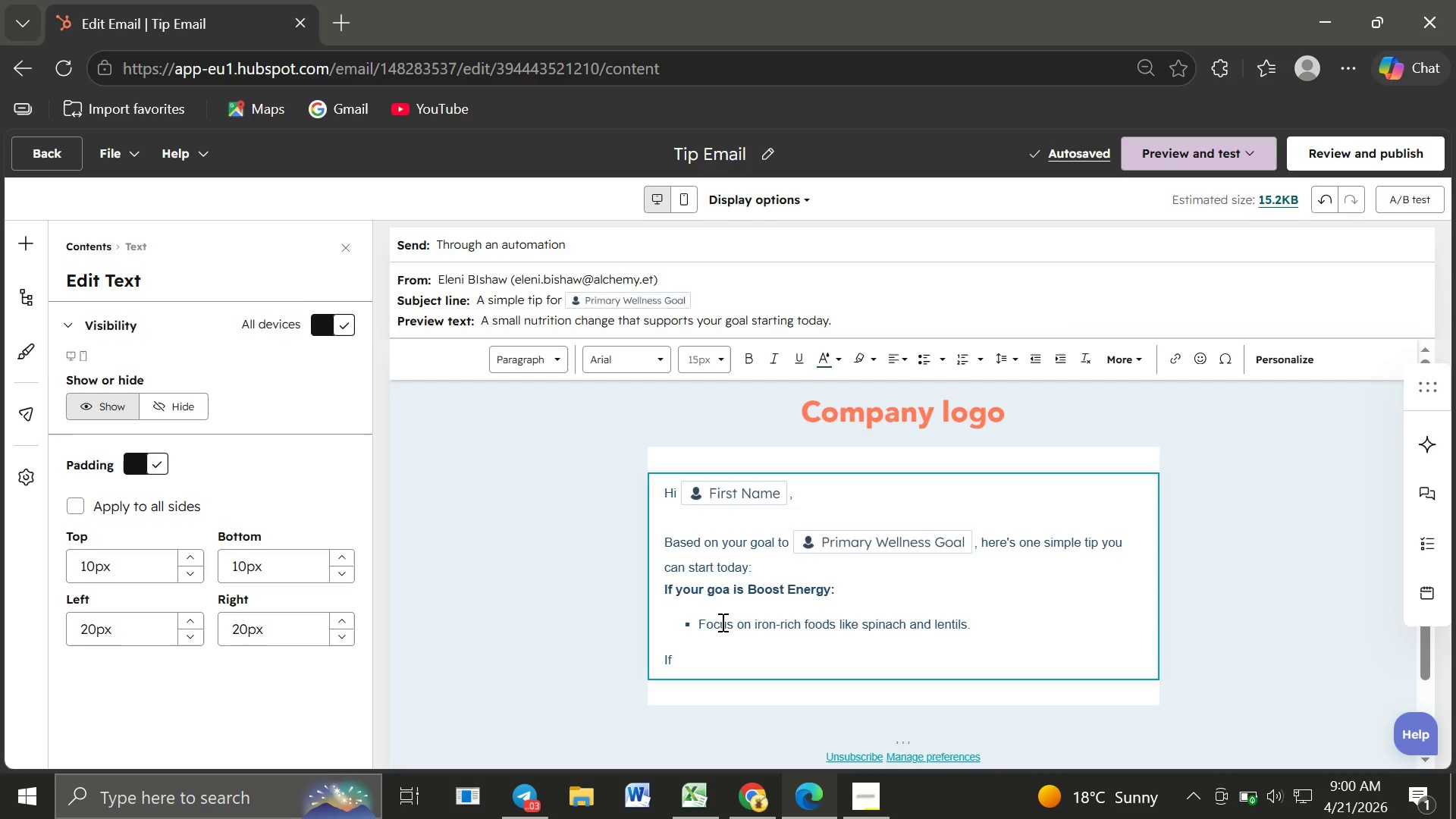 
wait(7.31)
 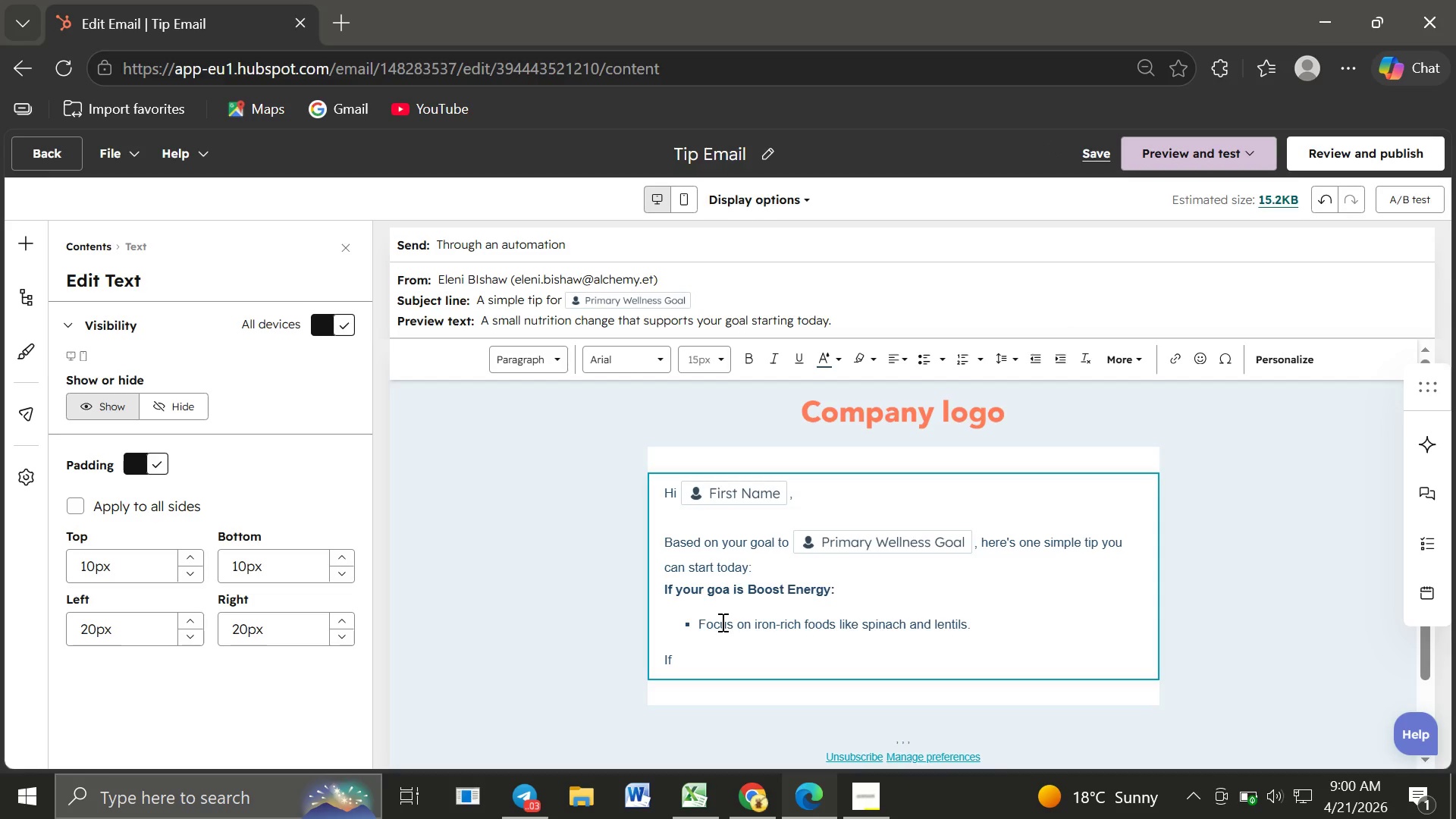 
type(Improve Sleep:)
 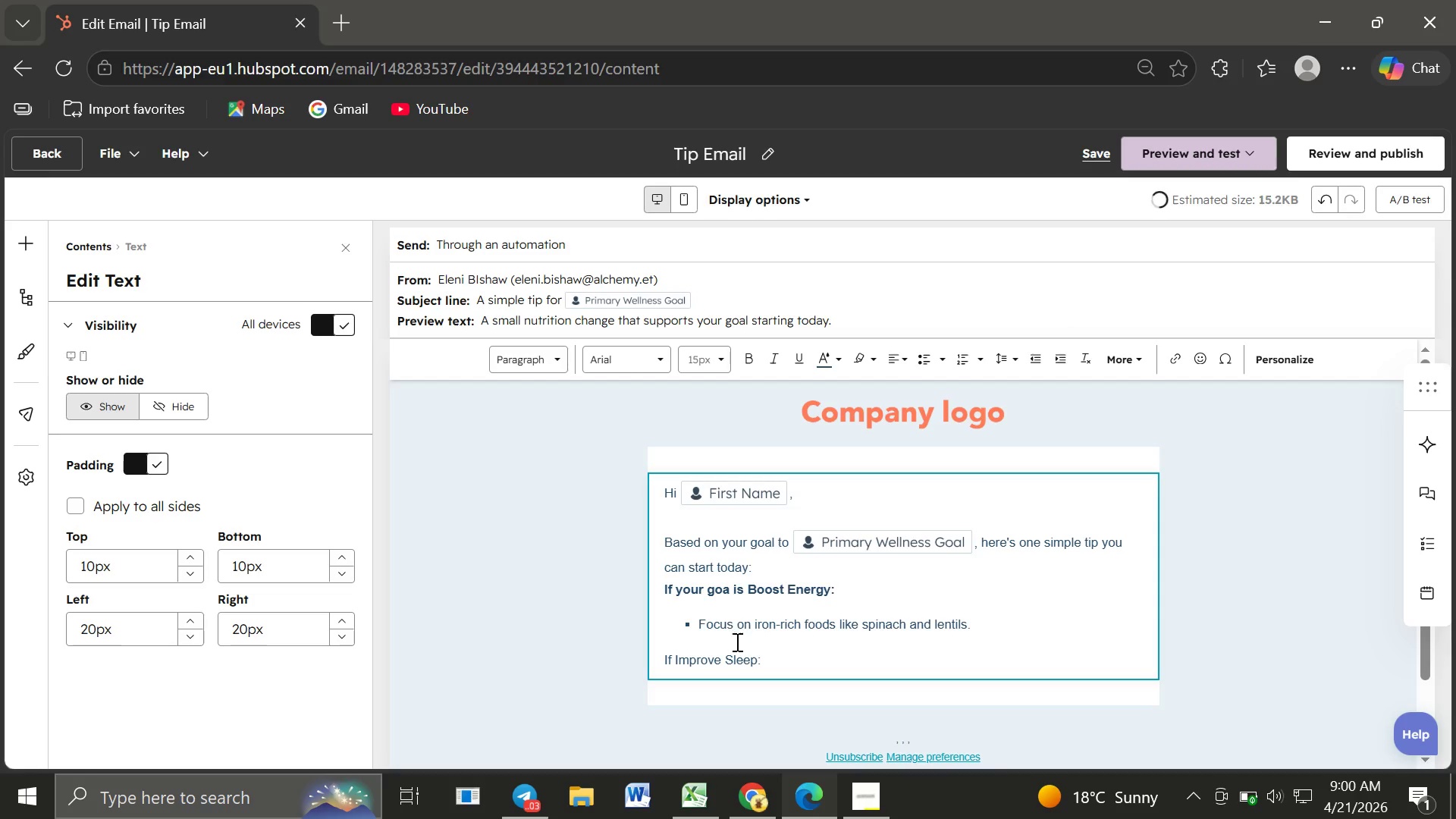 
left_click_drag(start_coordinate=[771, 662], to_coordinate=[657, 661])
 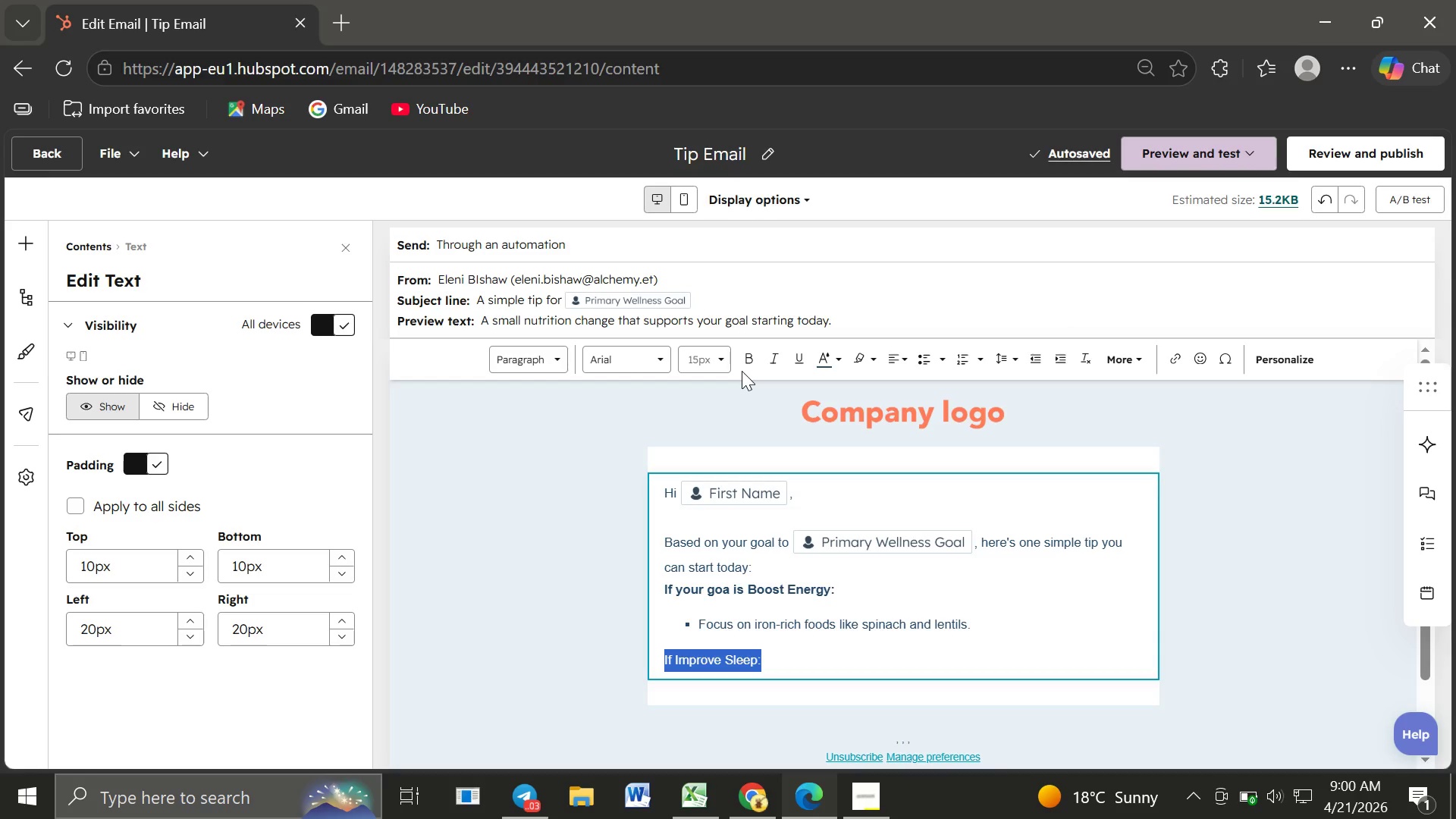 
left_click([742, 371])
 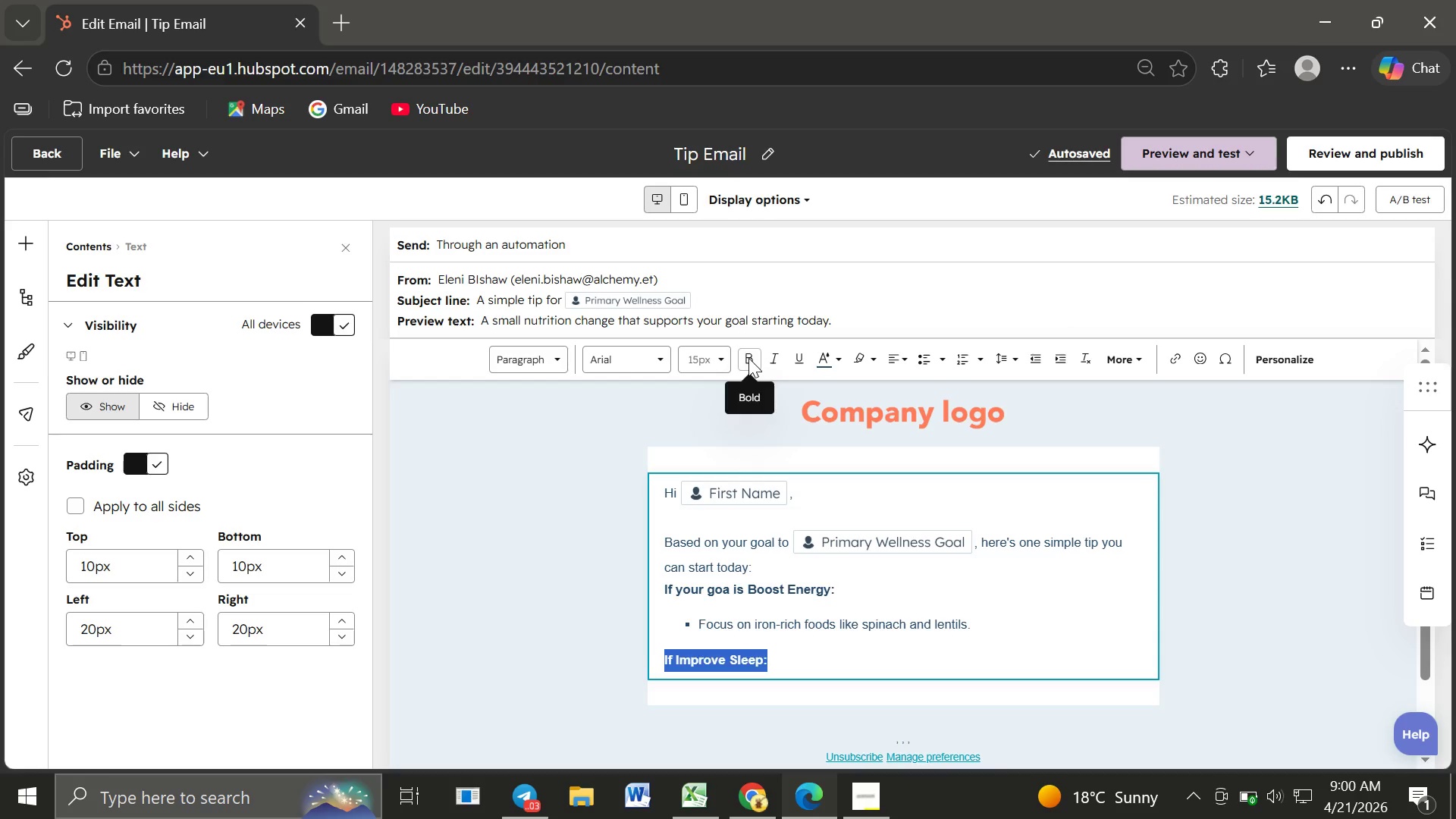 
left_click([748, 358])
 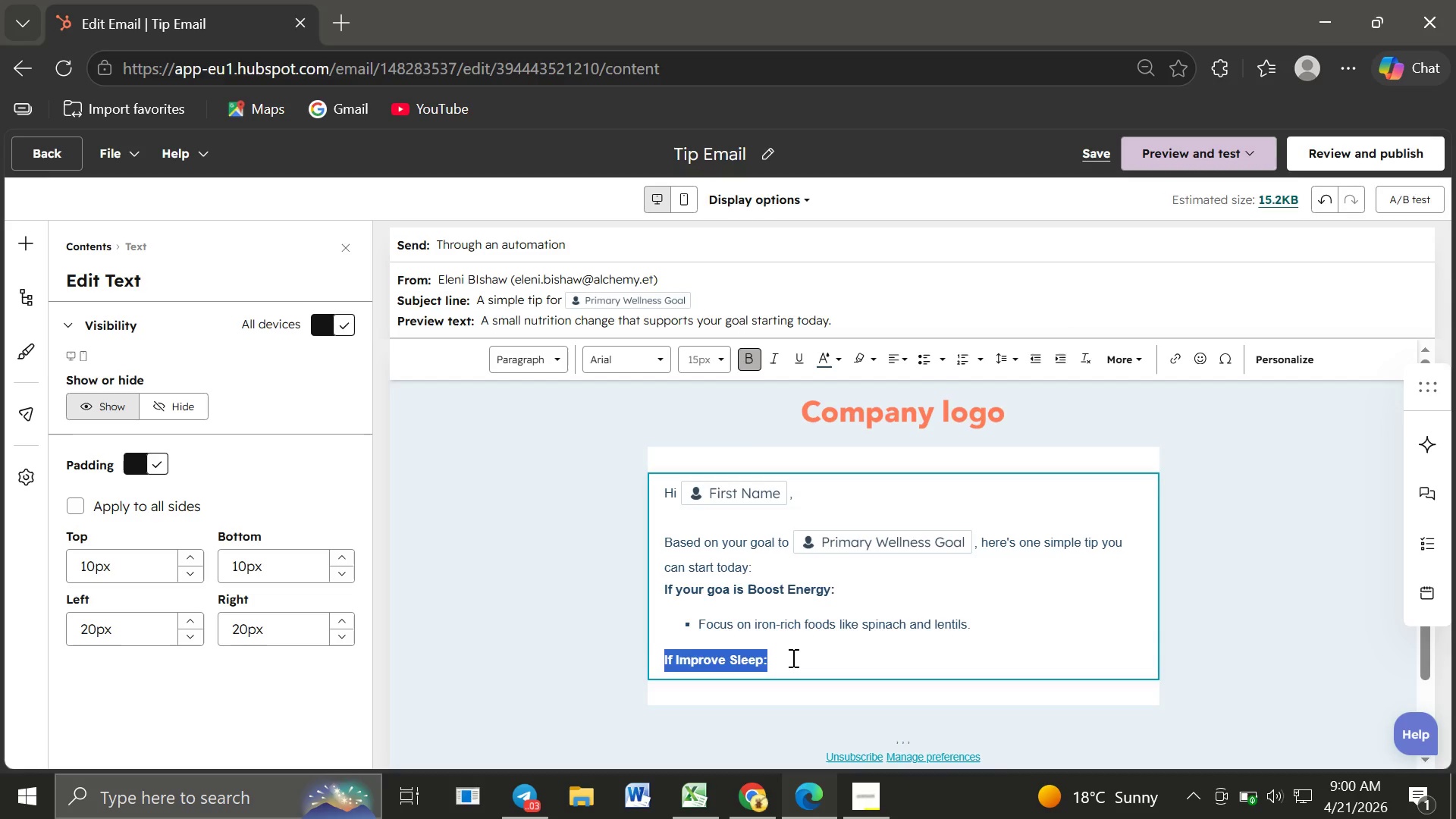 
left_click([792, 657])
 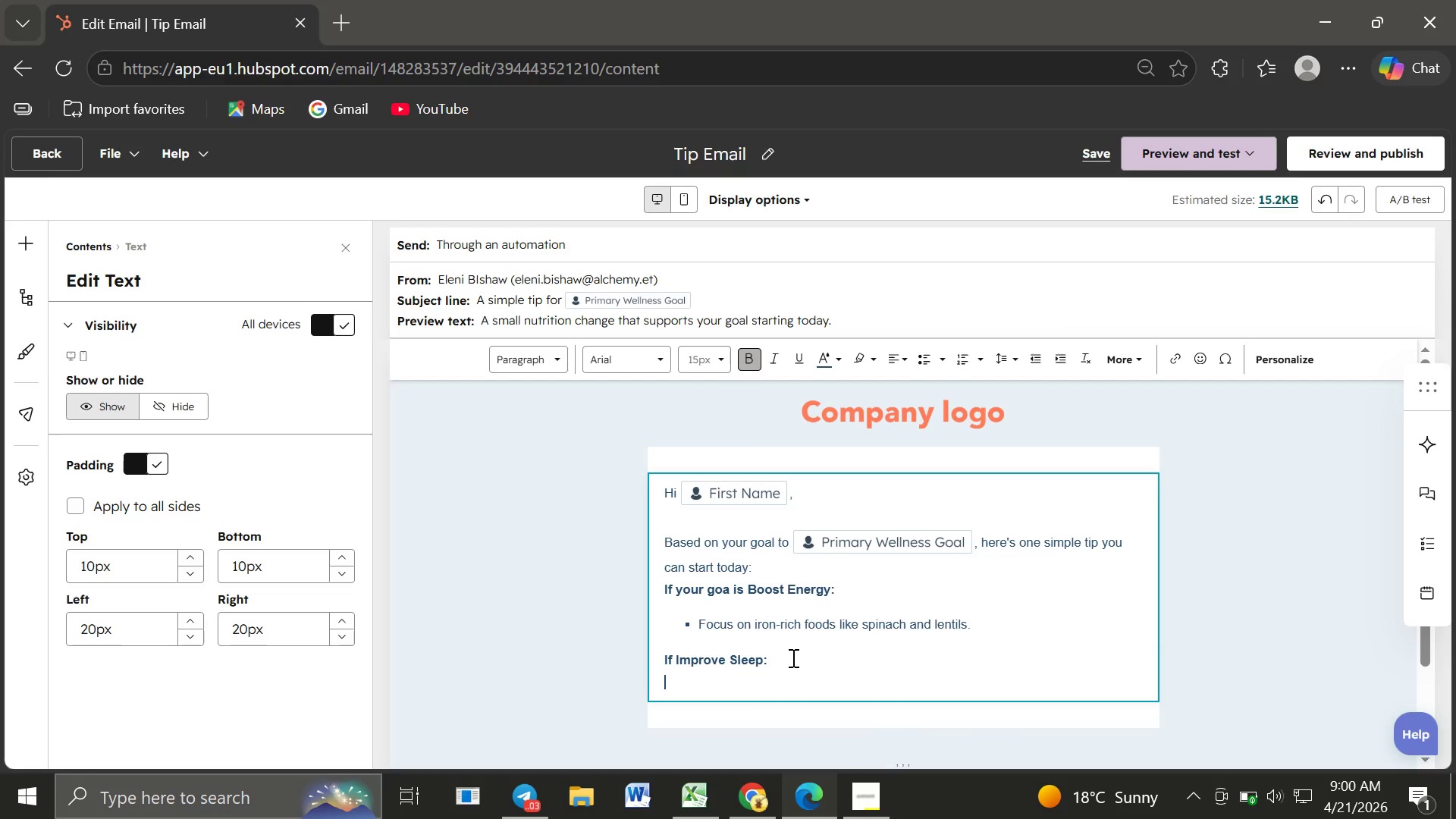 
key(Enter)
 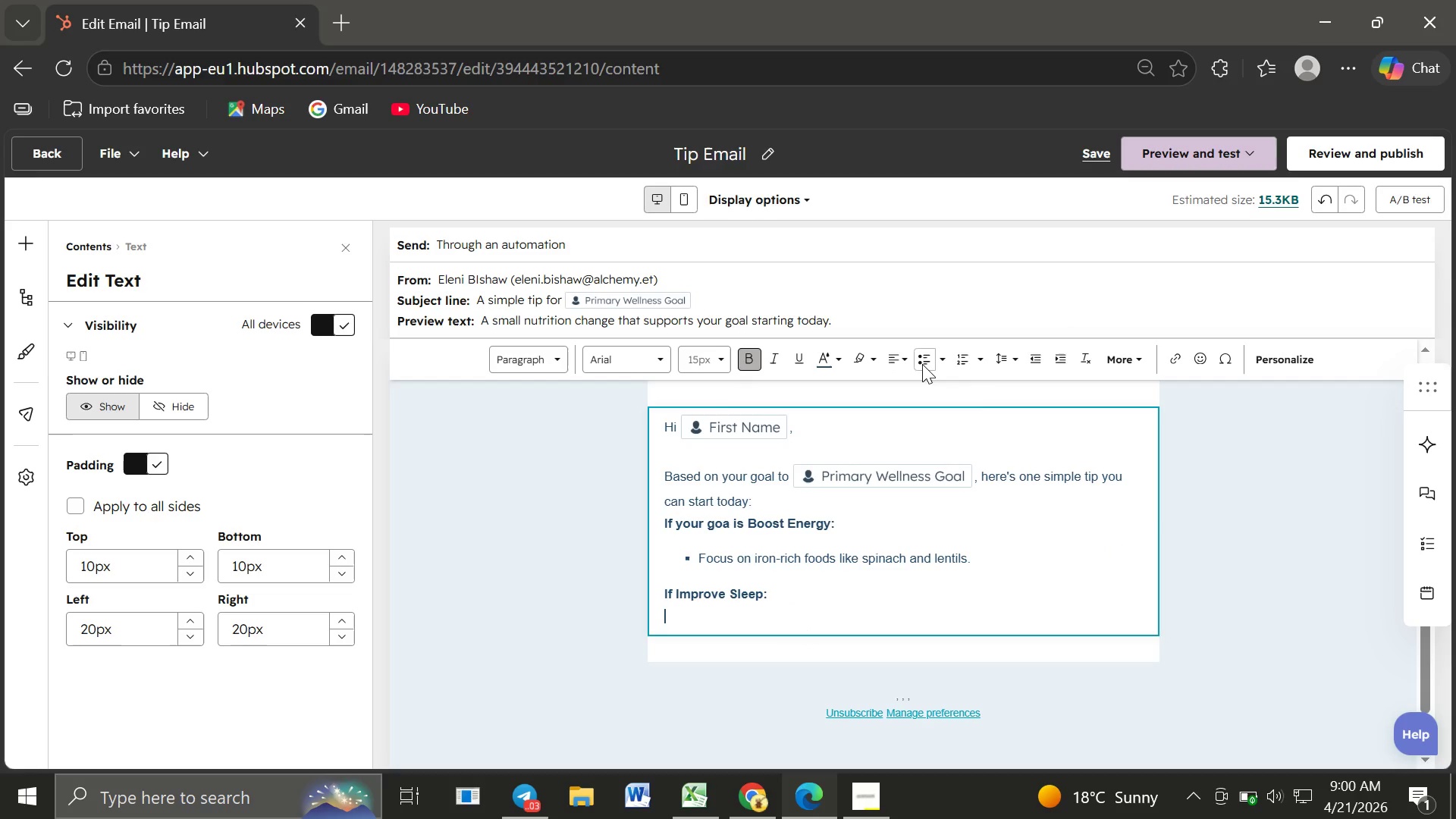 
left_click([922, 364])
 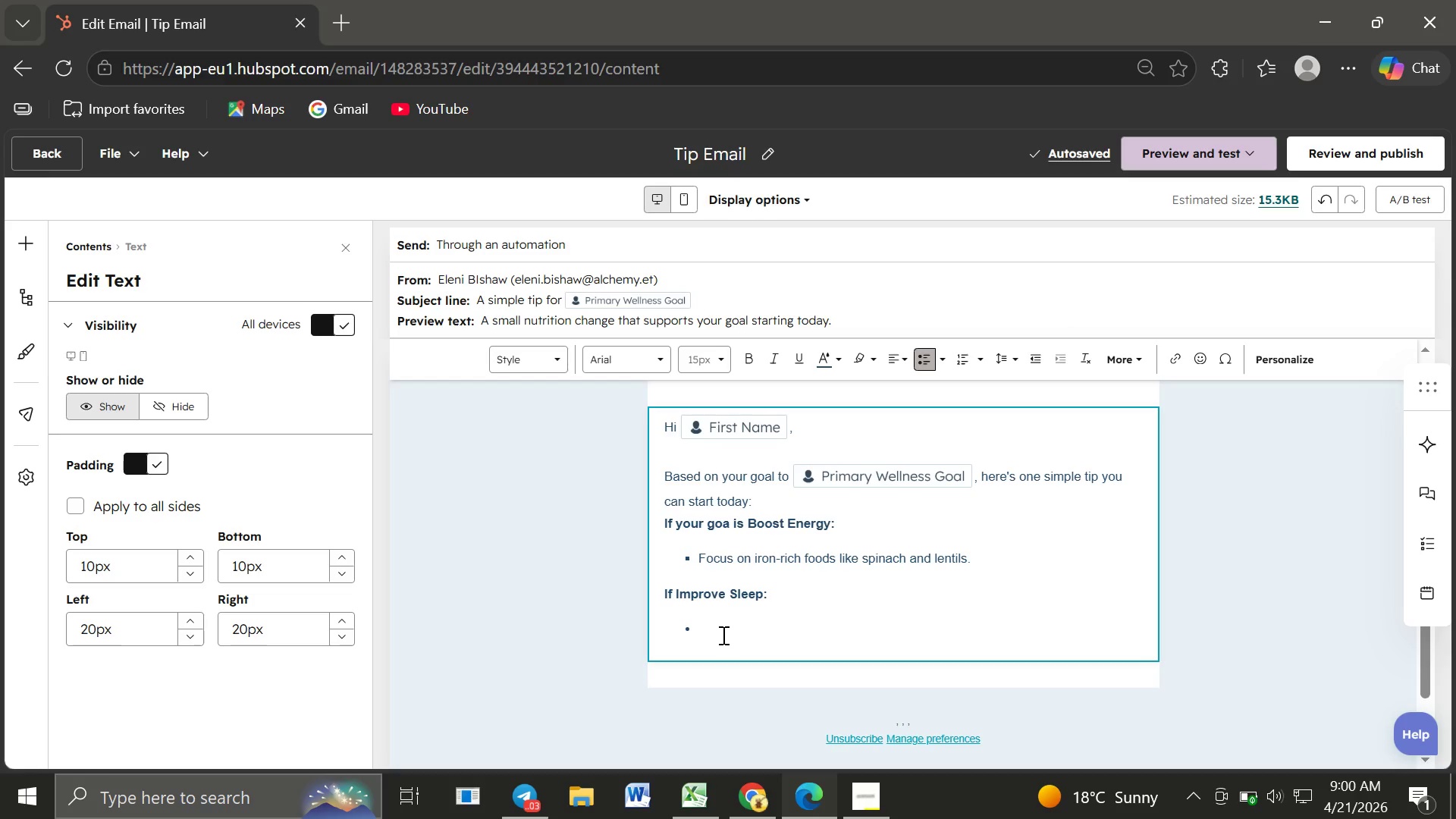 
type(Add magnesium-)
 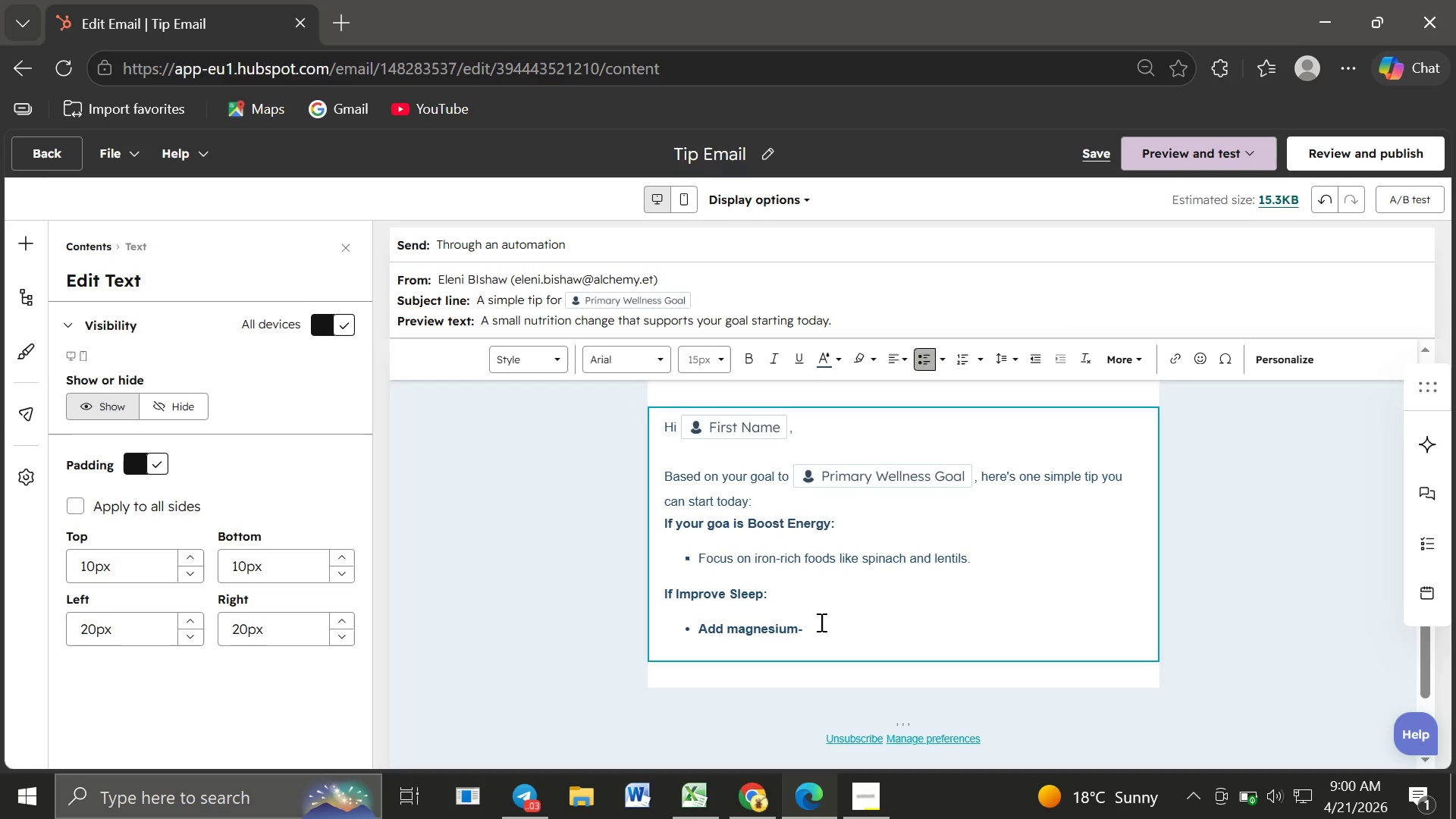 
left_click_drag(start_coordinate=[821, 622], to_coordinate=[685, 629])
 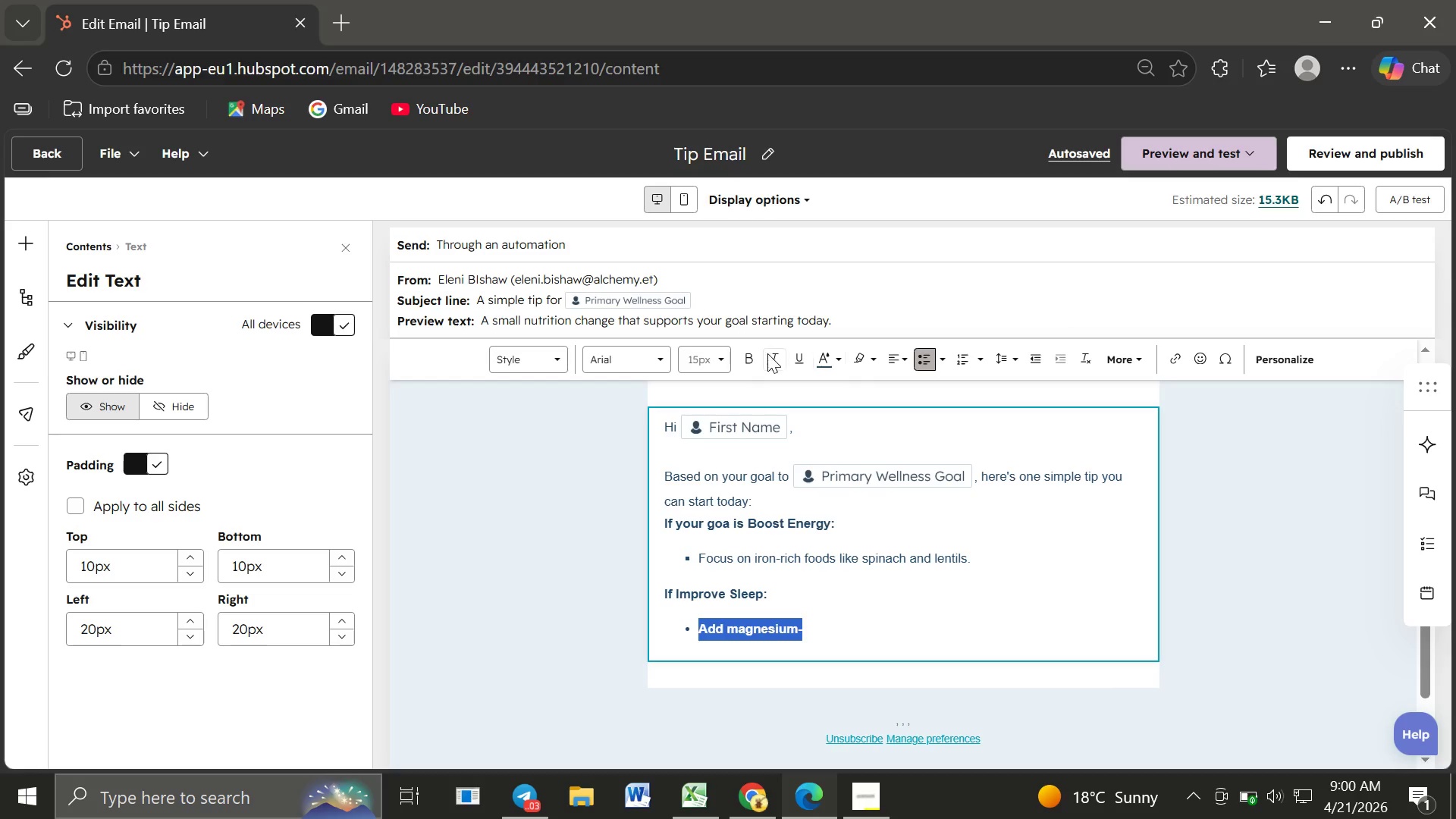 
left_click([749, 357])
 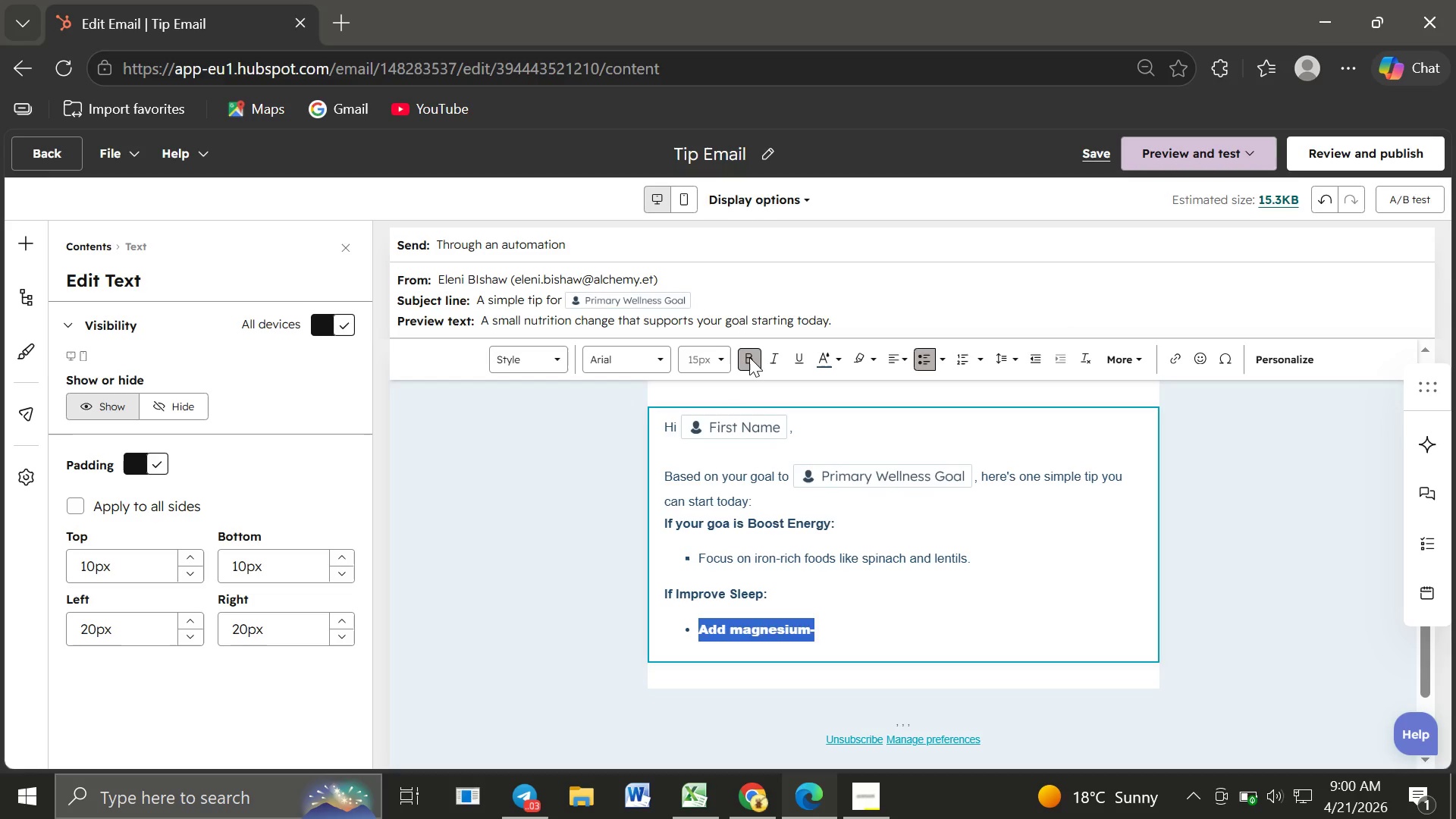 
left_click([749, 357])
 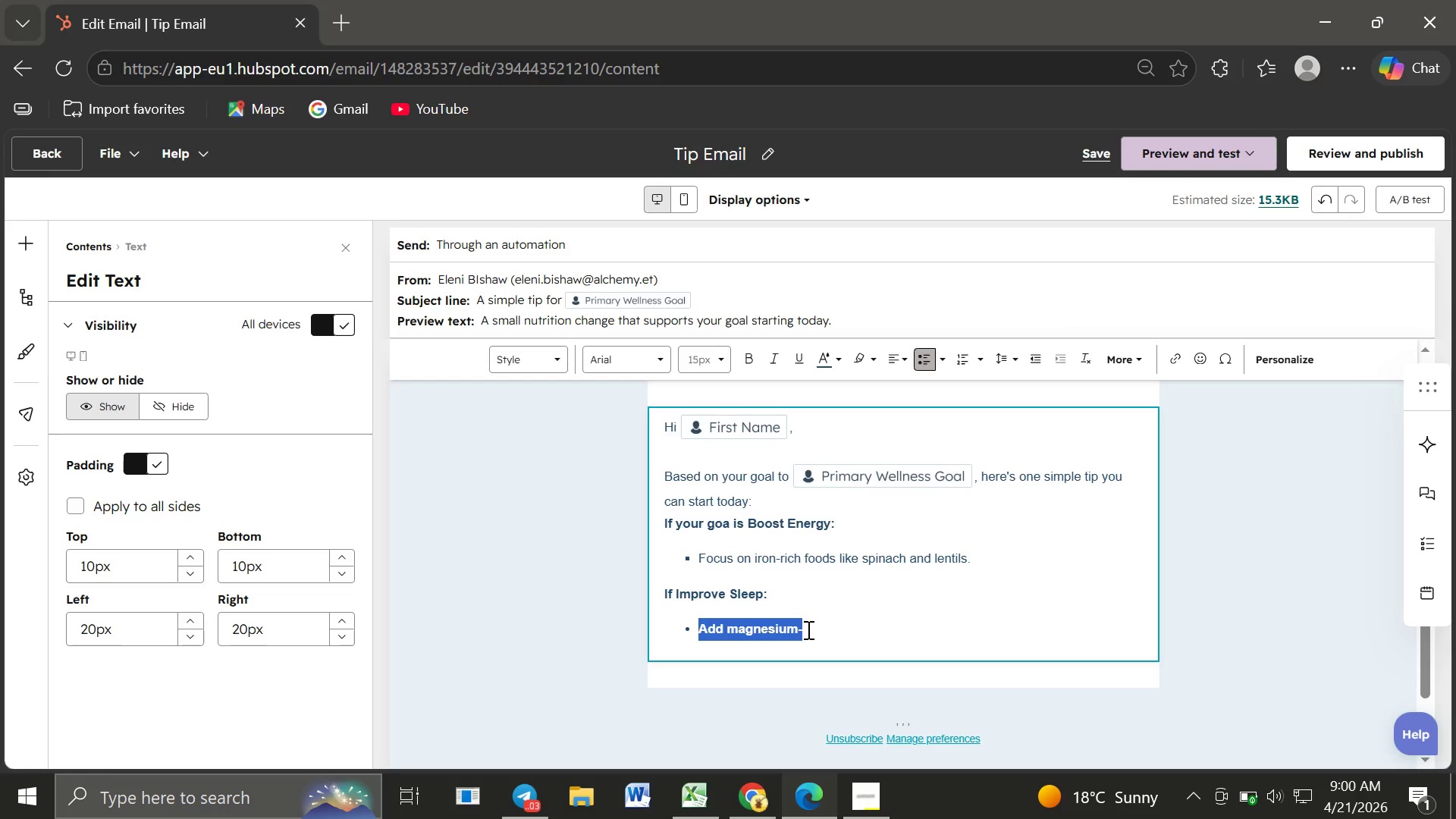 
left_click([807, 629])
 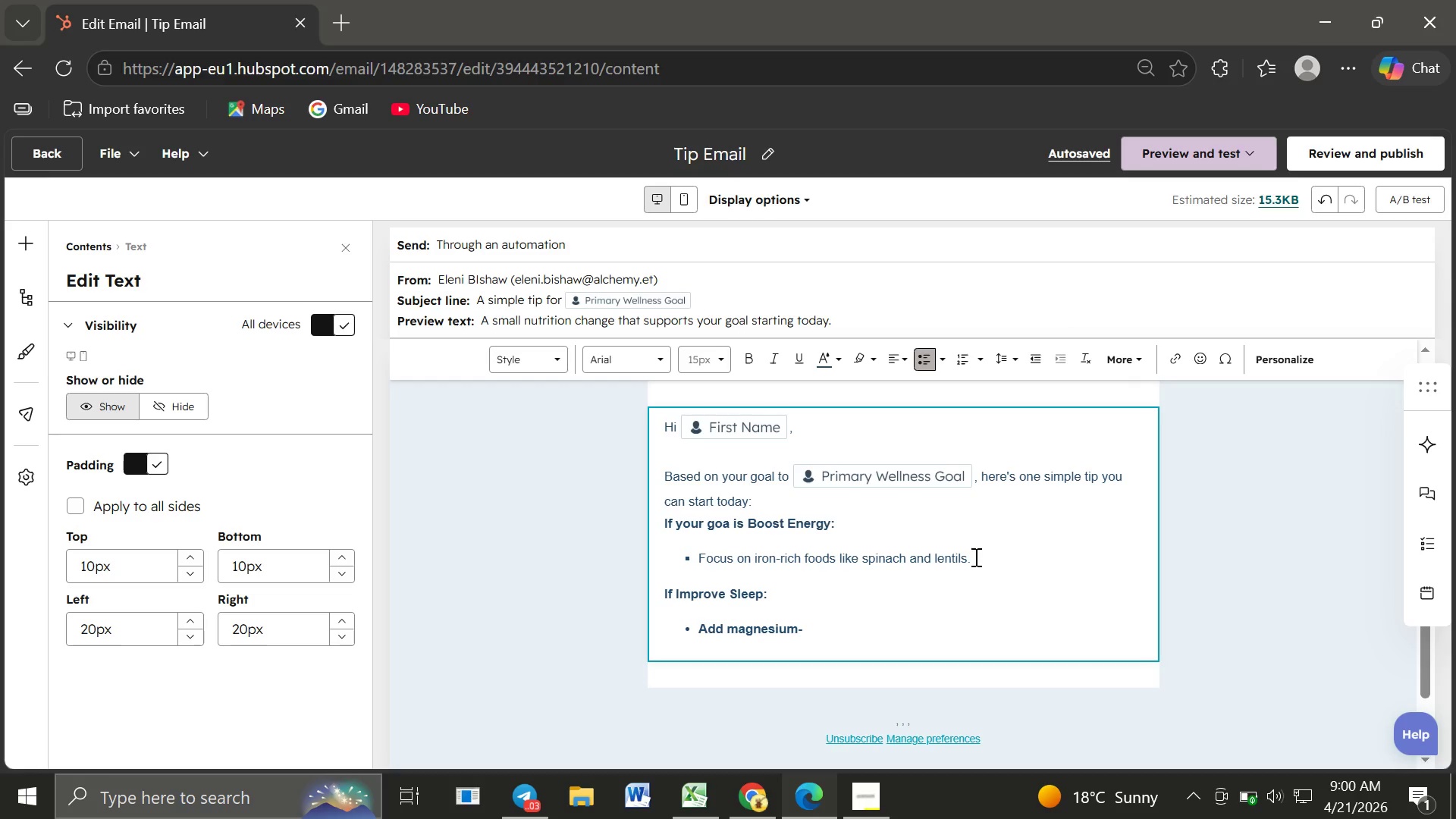 
wait(10.72)
 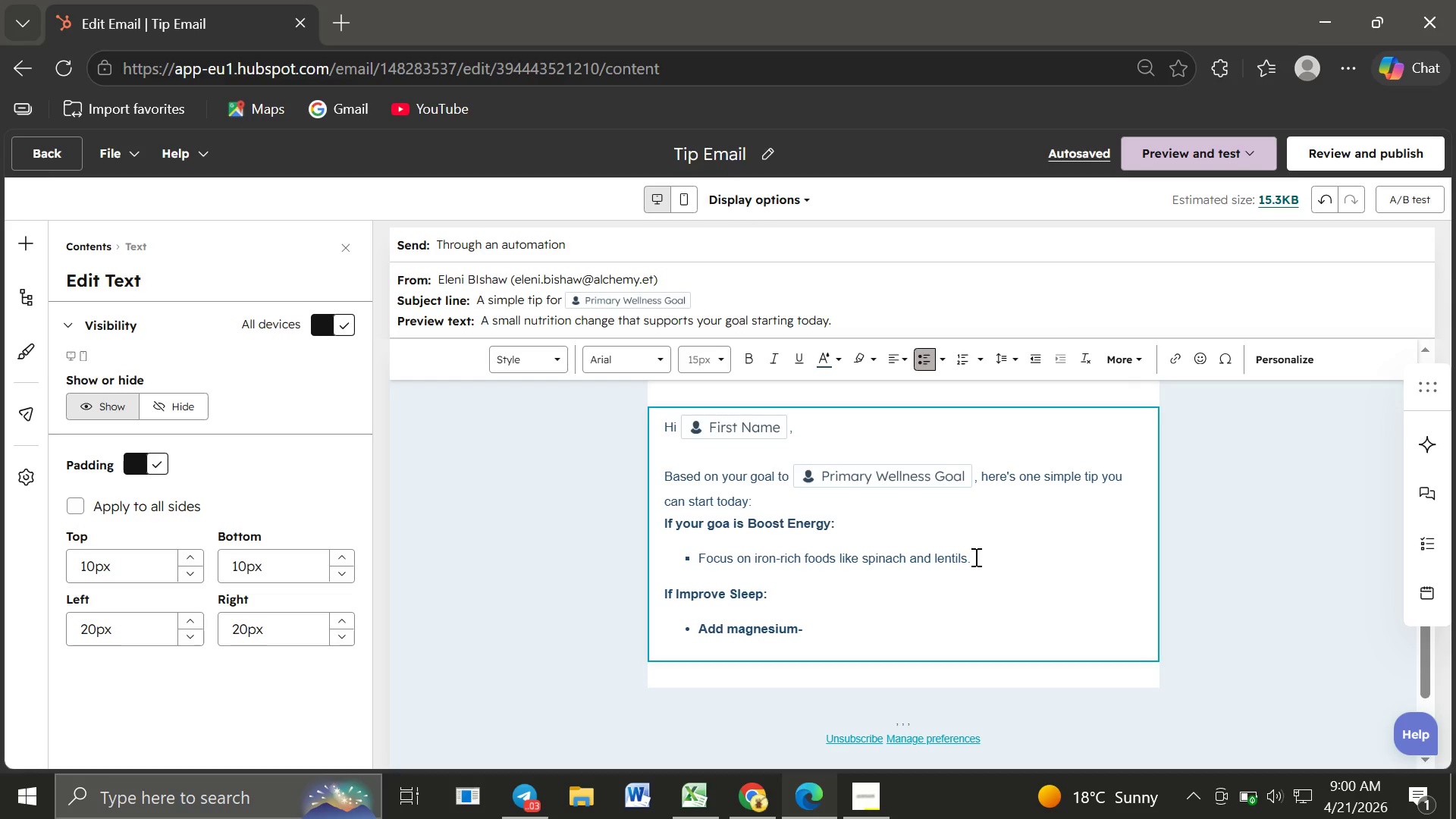 
left_click_drag(start_coordinate=[974, 557], to_coordinate=[696, 561])
 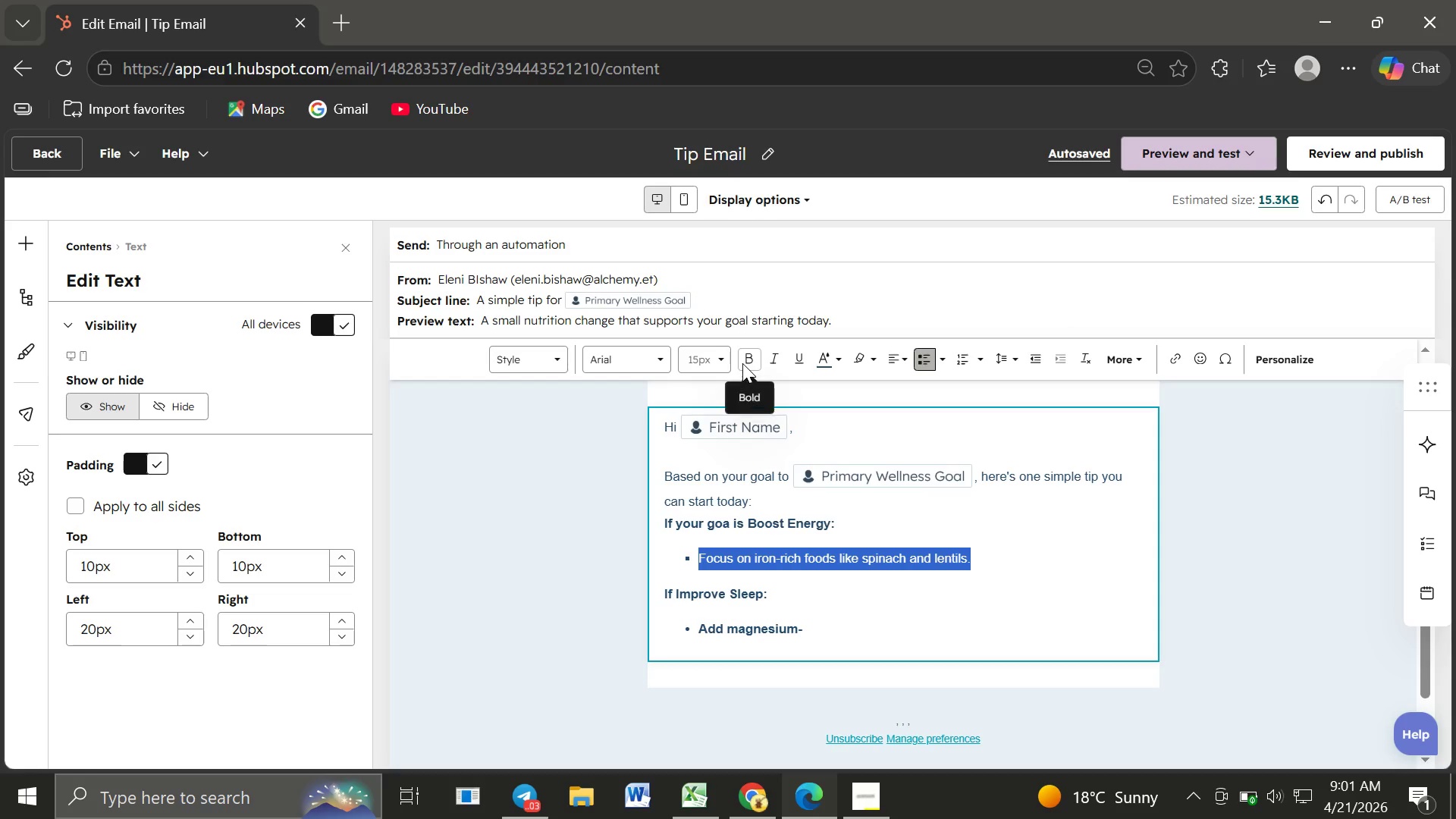 
left_click([742, 363])
 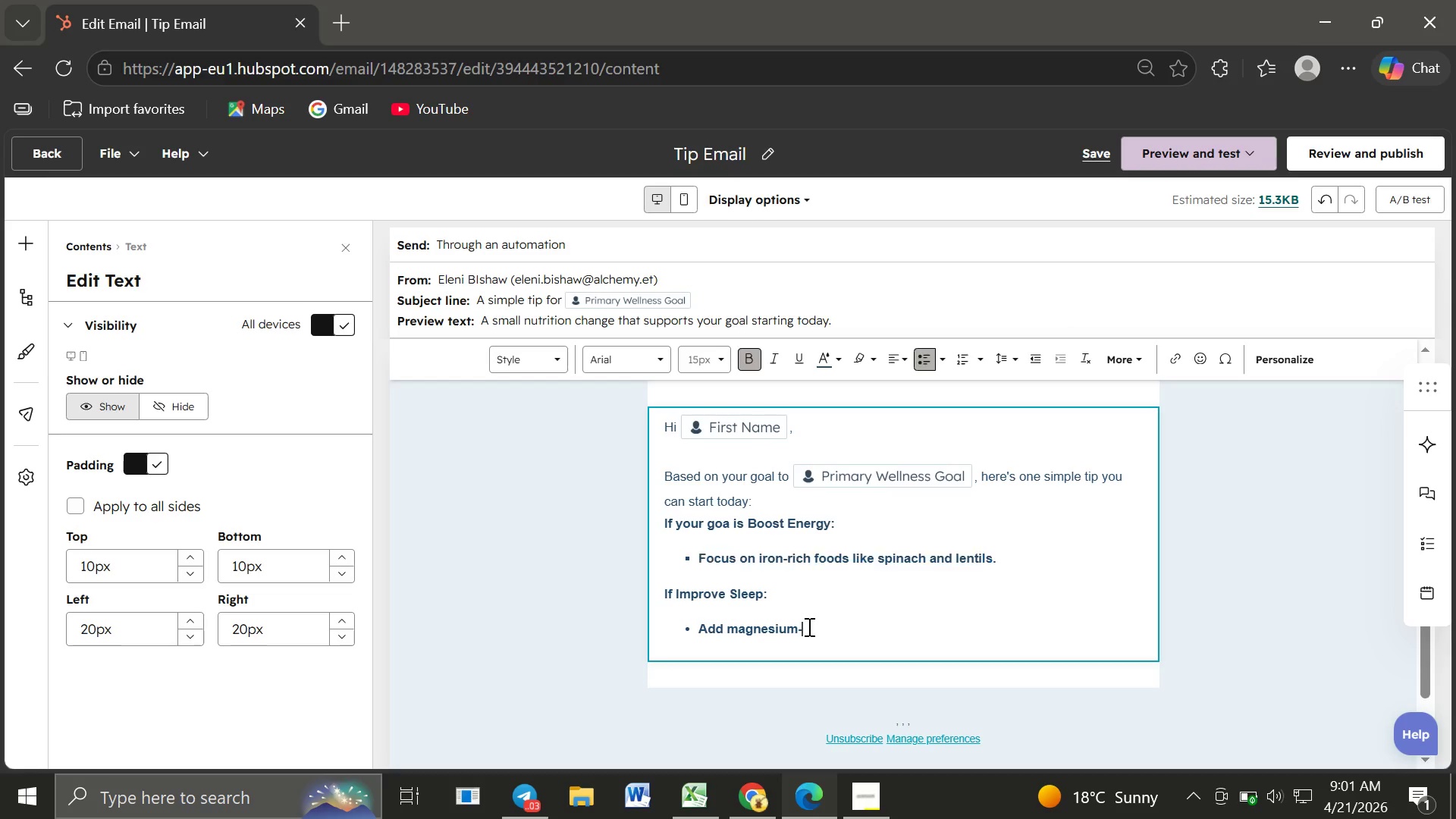 
left_click([808, 626])
 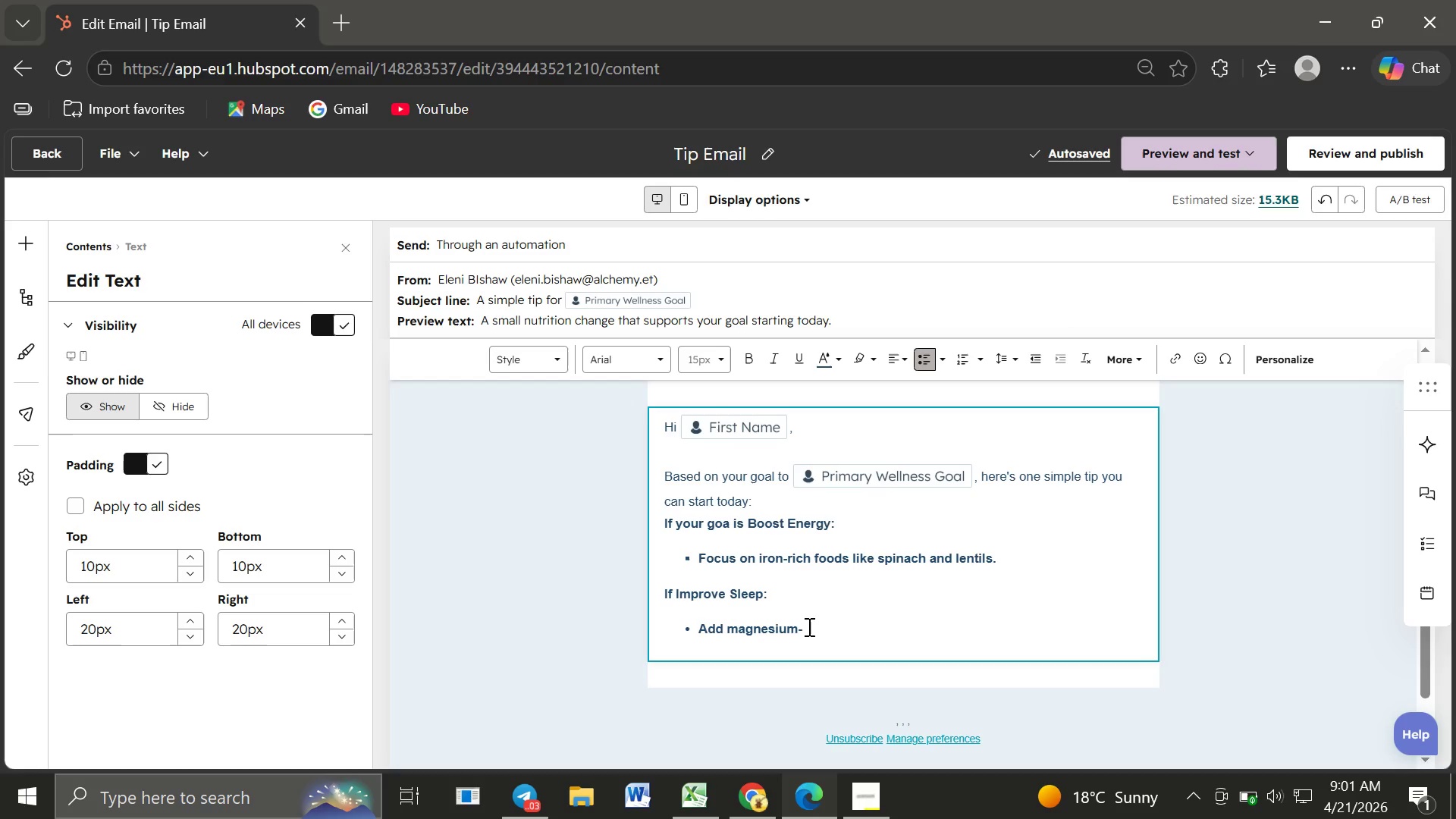 
wait(5.66)
 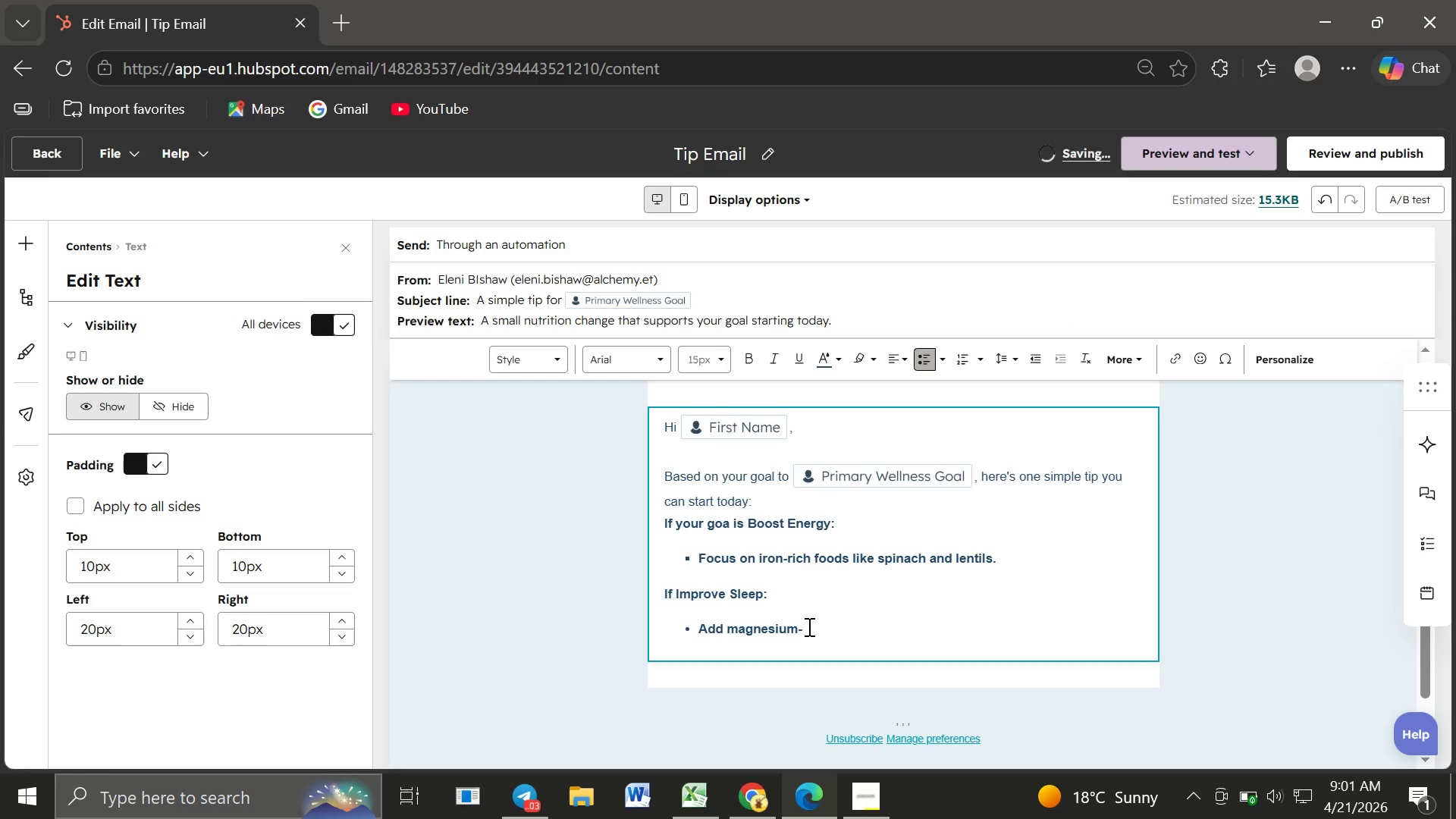 
type(rich foods like bananas or almonds at night.)
 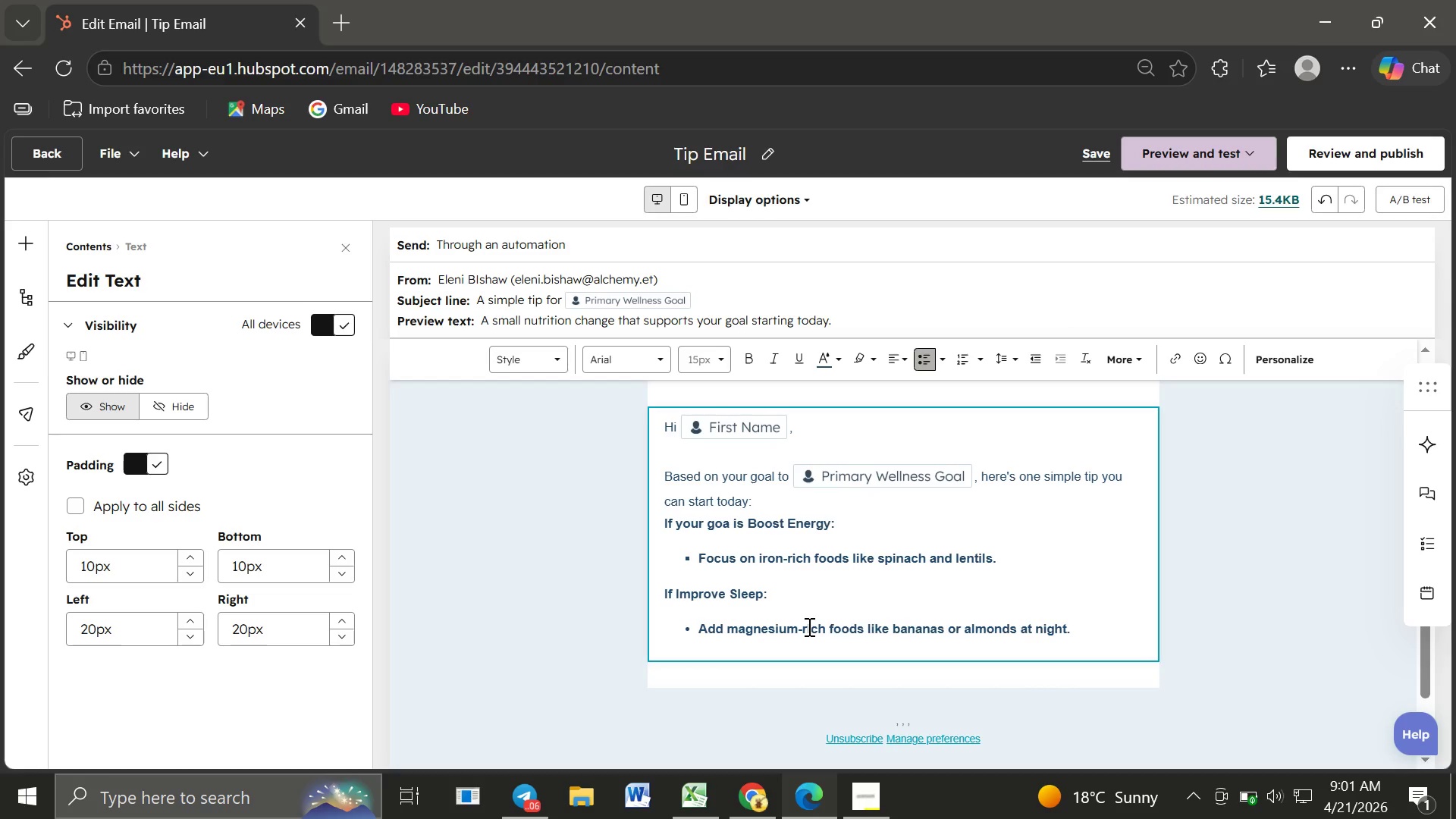 
key(Enter)
 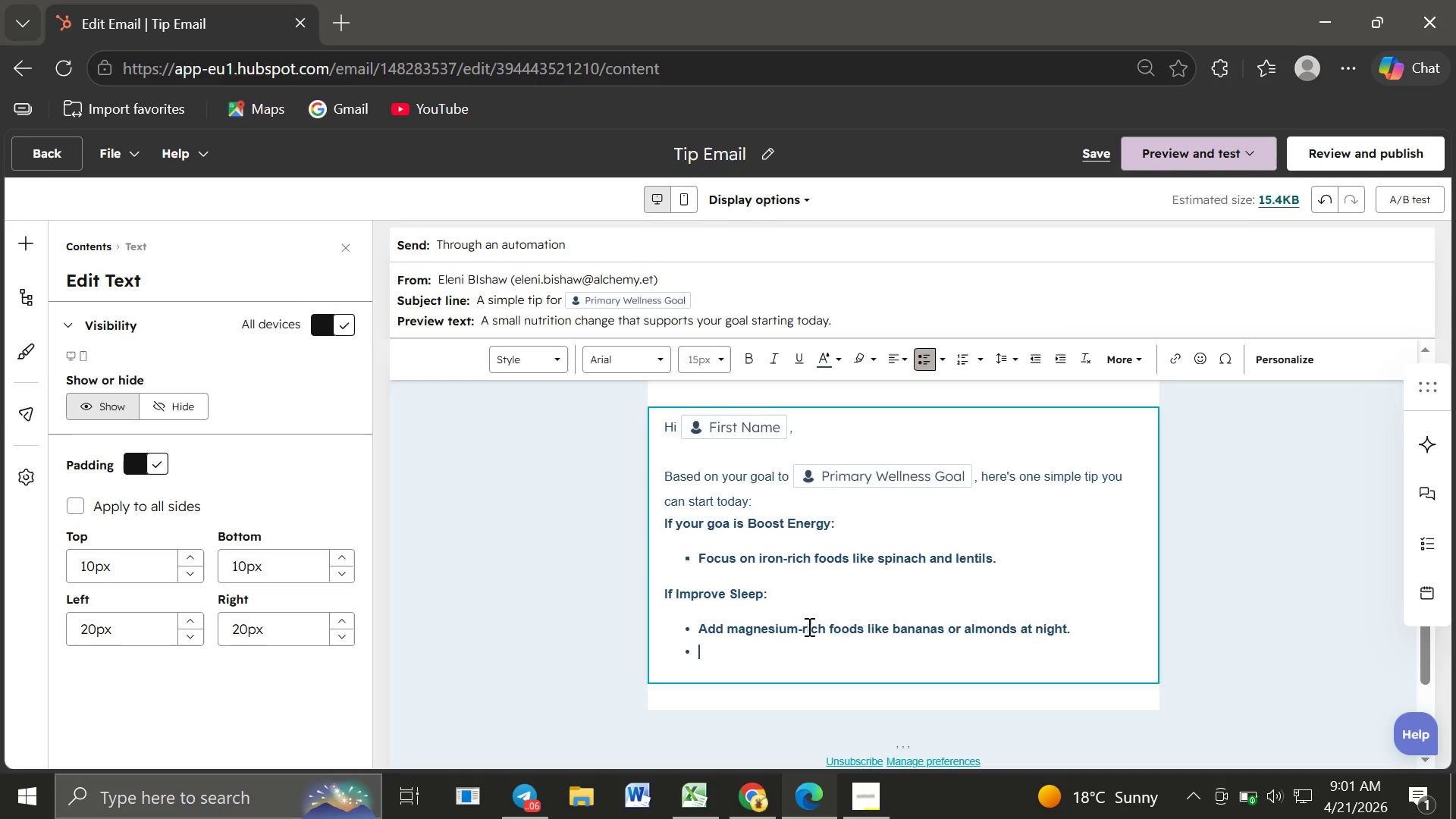 
key(Backspace)
key(Backspace)
type(If weight Recovery:)
 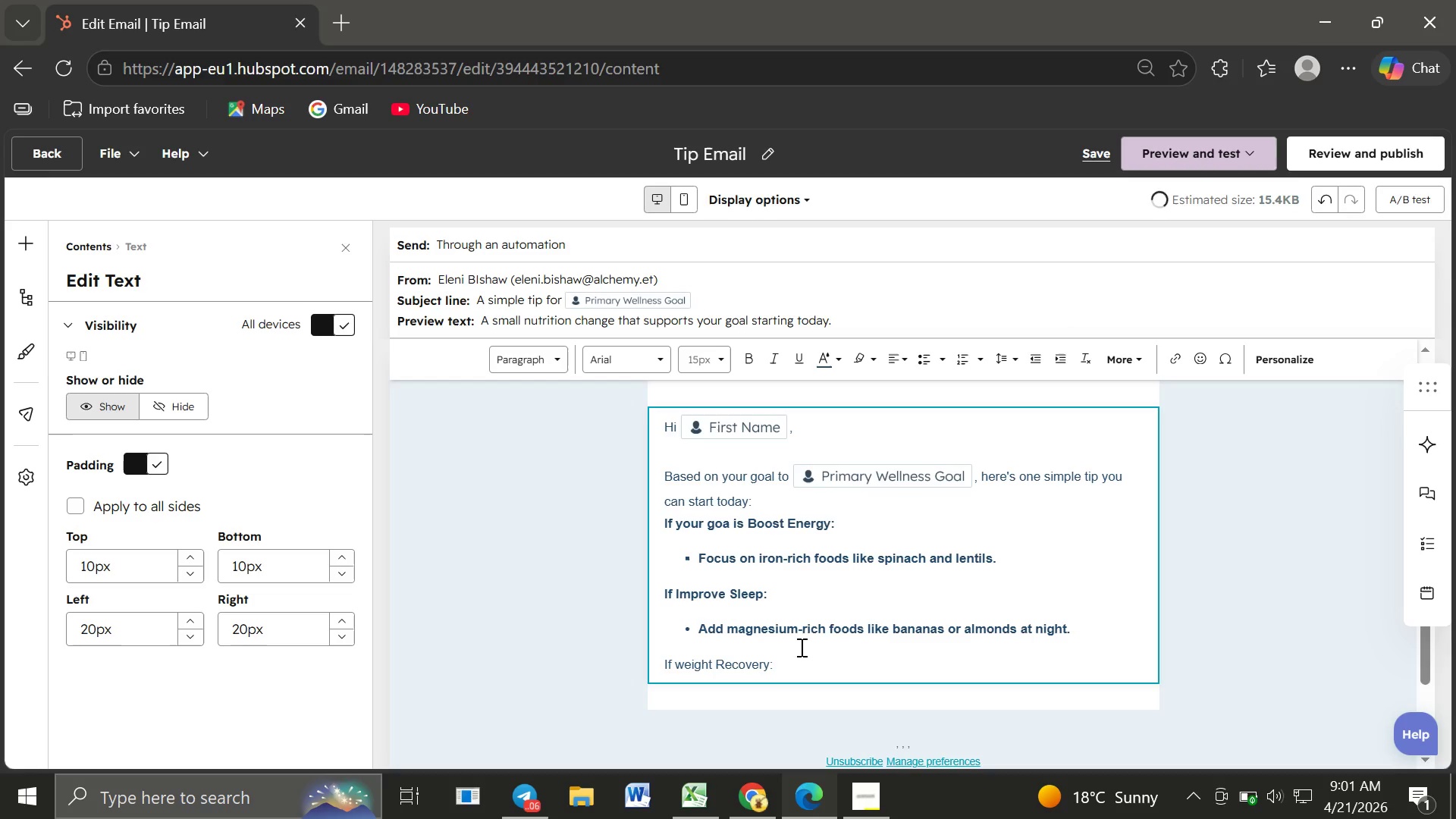 
left_click_drag(start_coordinate=[777, 664], to_coordinate=[643, 659])
 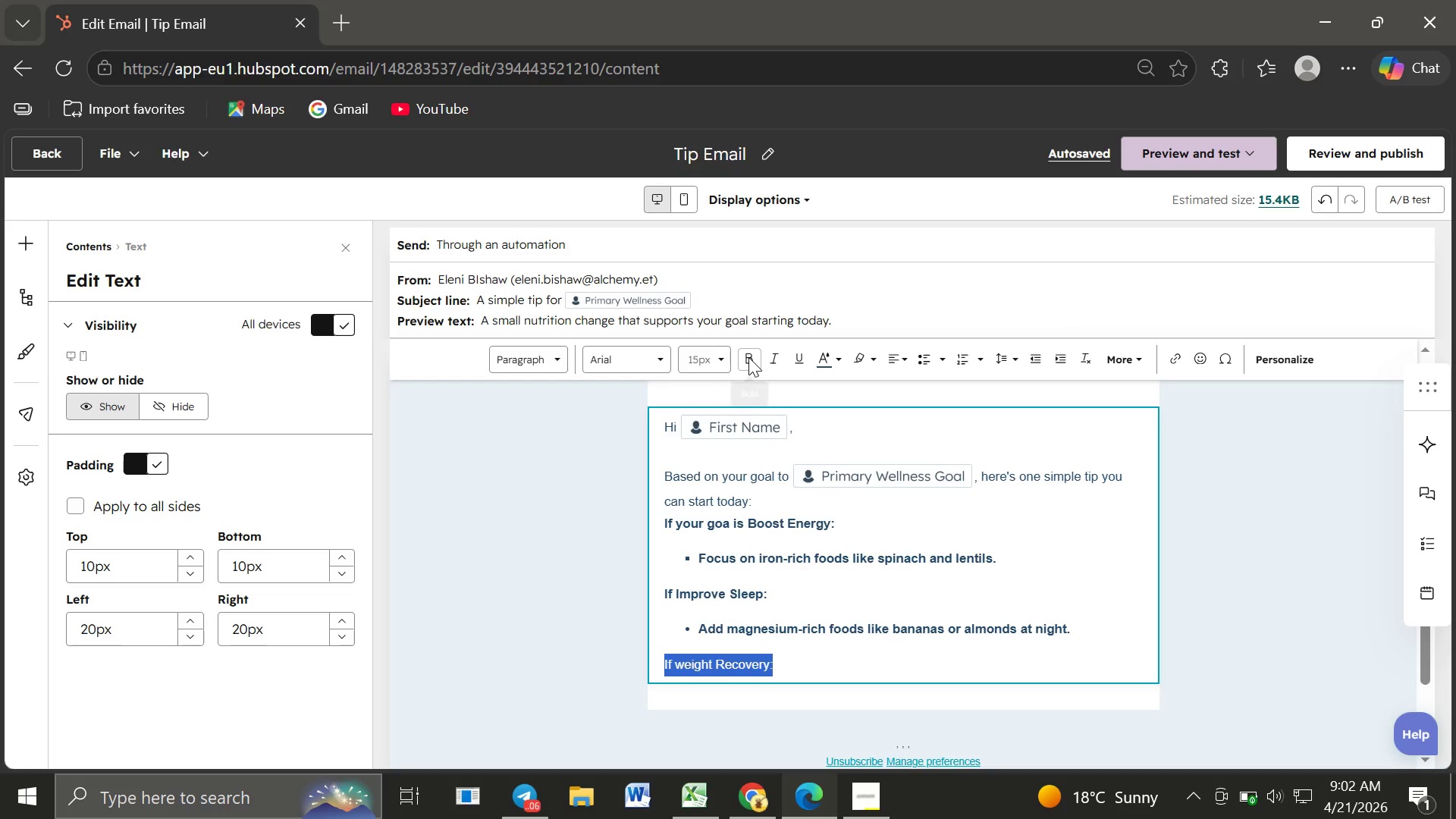 
left_click([748, 357])
 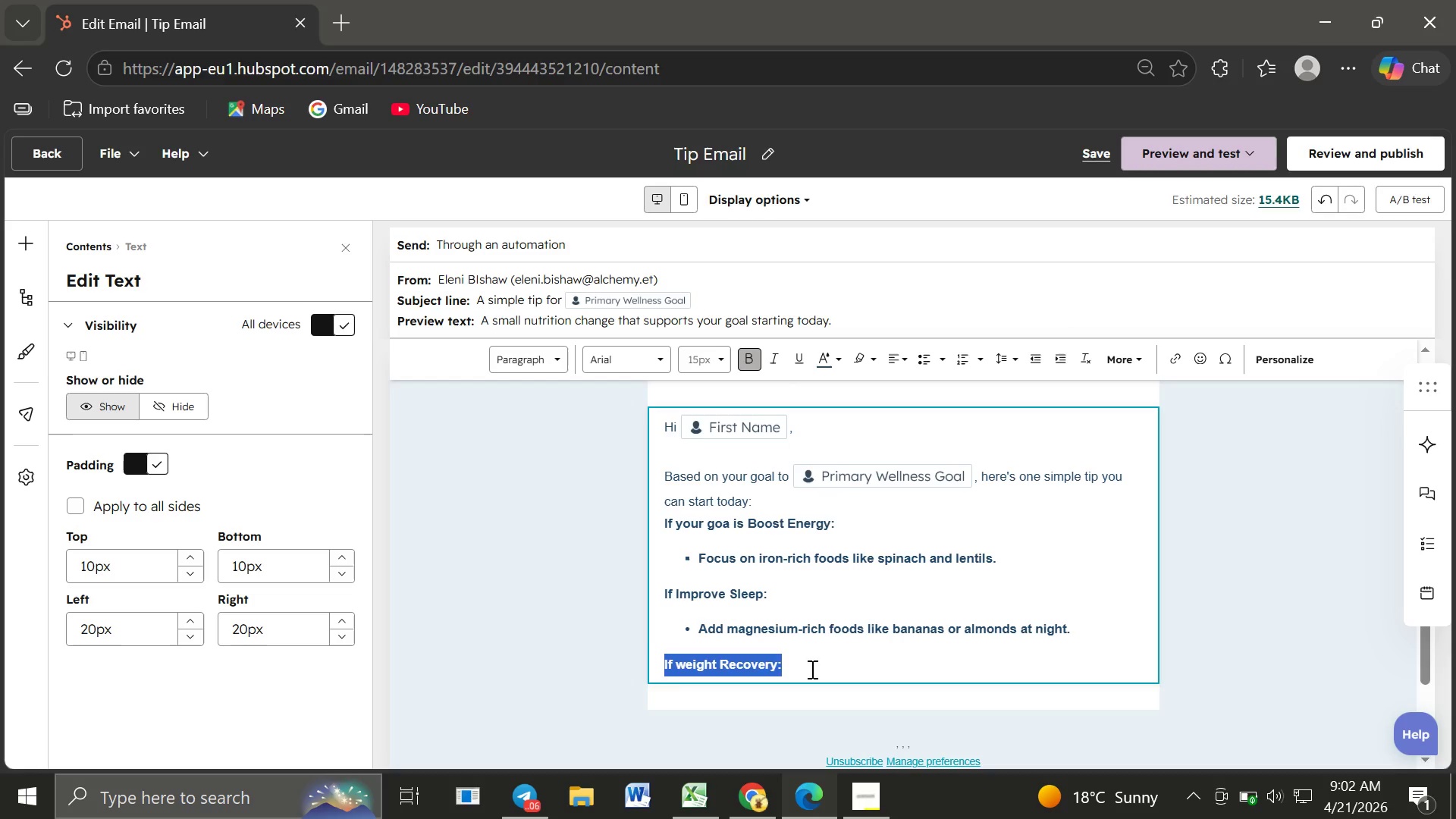 
left_click([811, 669])
 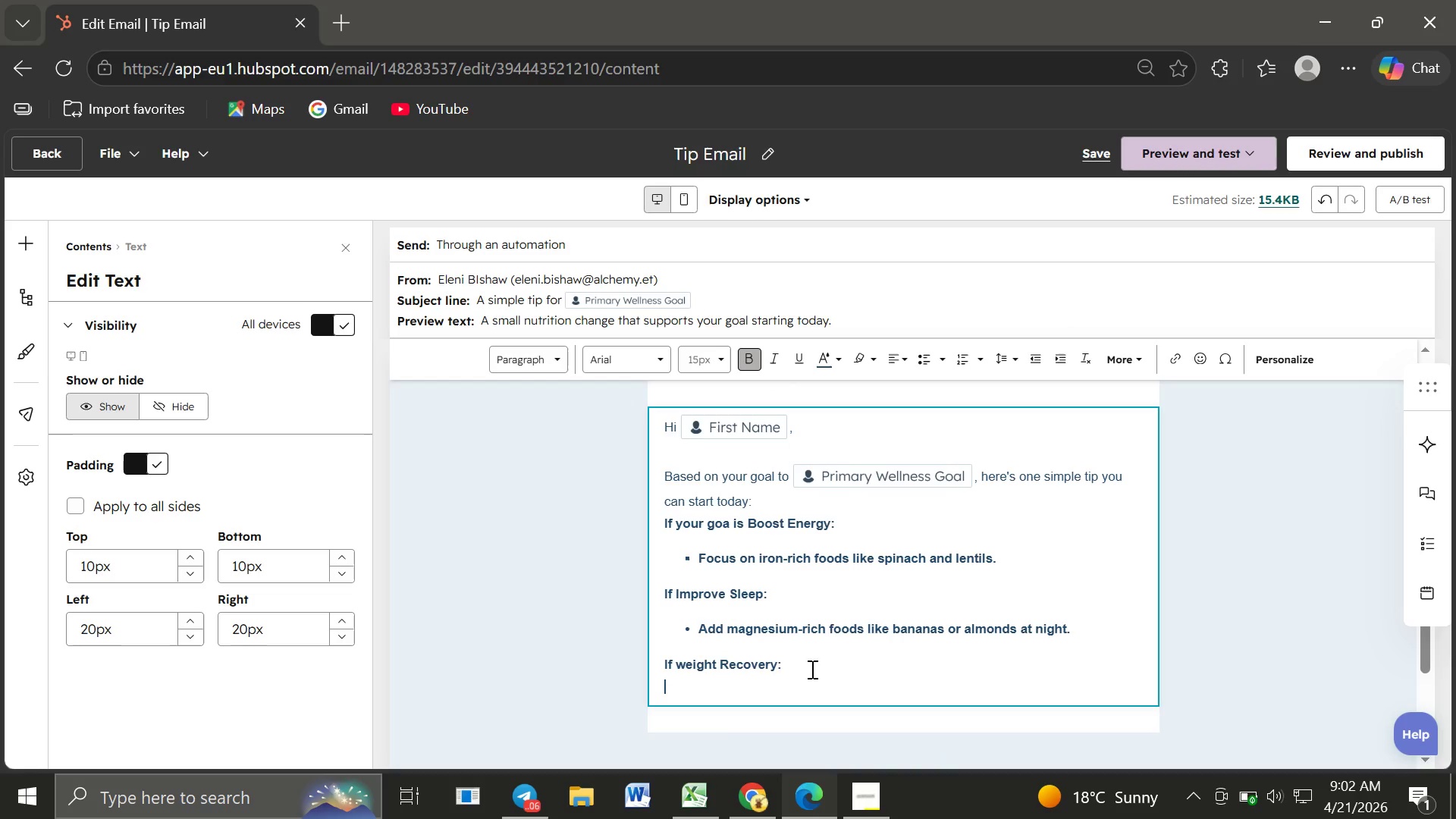 
key(Enter)
 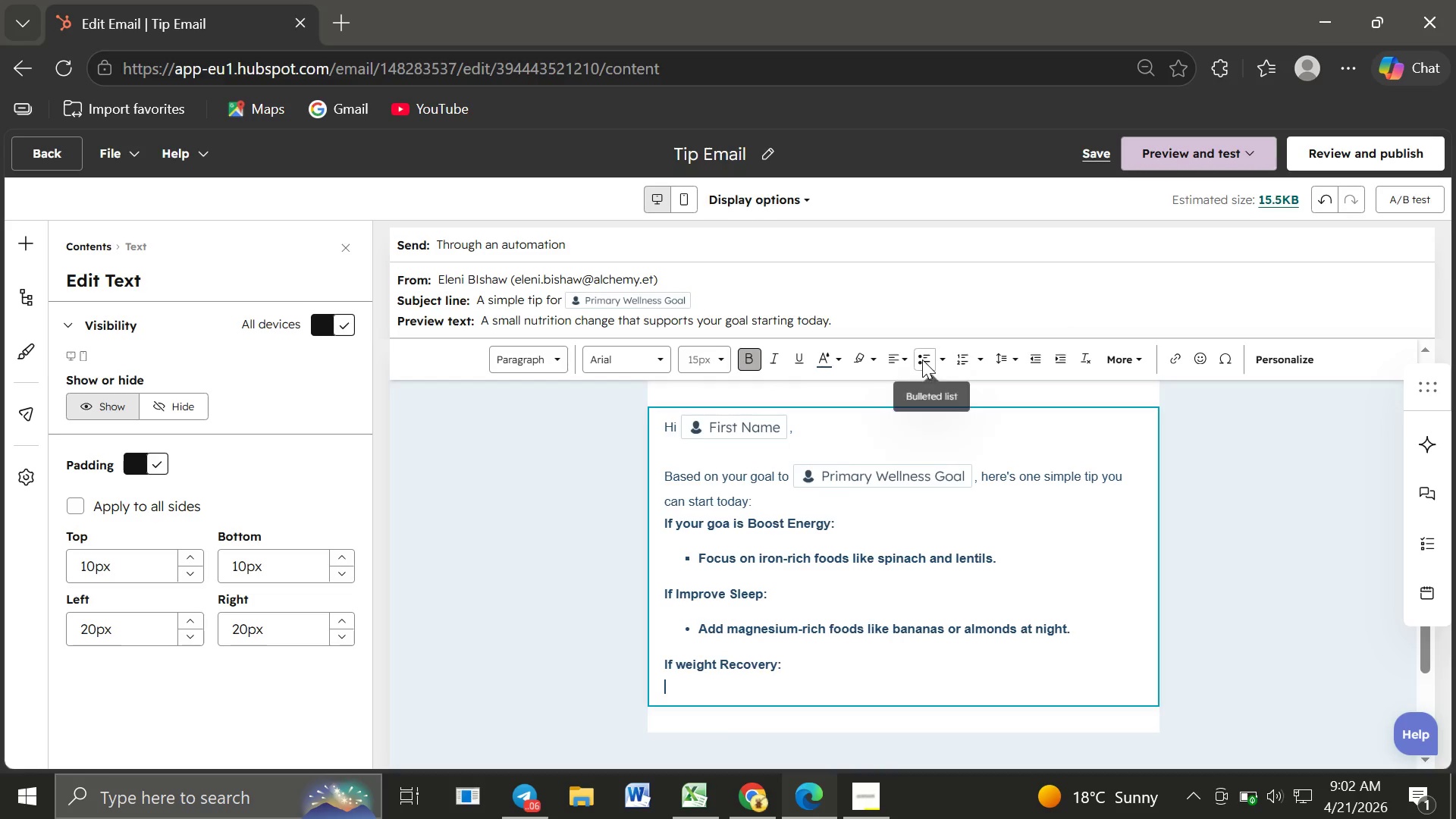 
left_click([922, 359])
 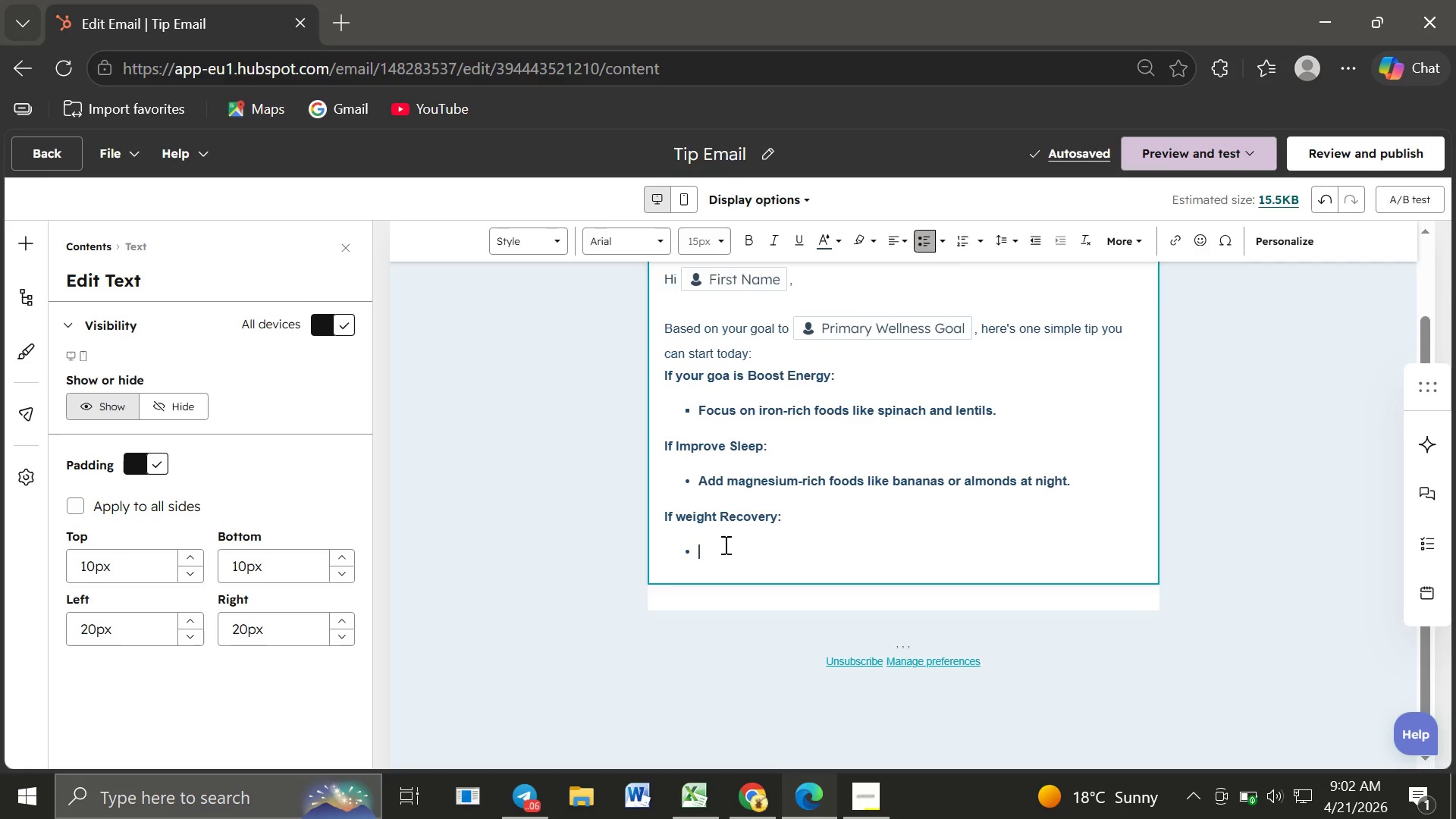 
wait(6.05)
 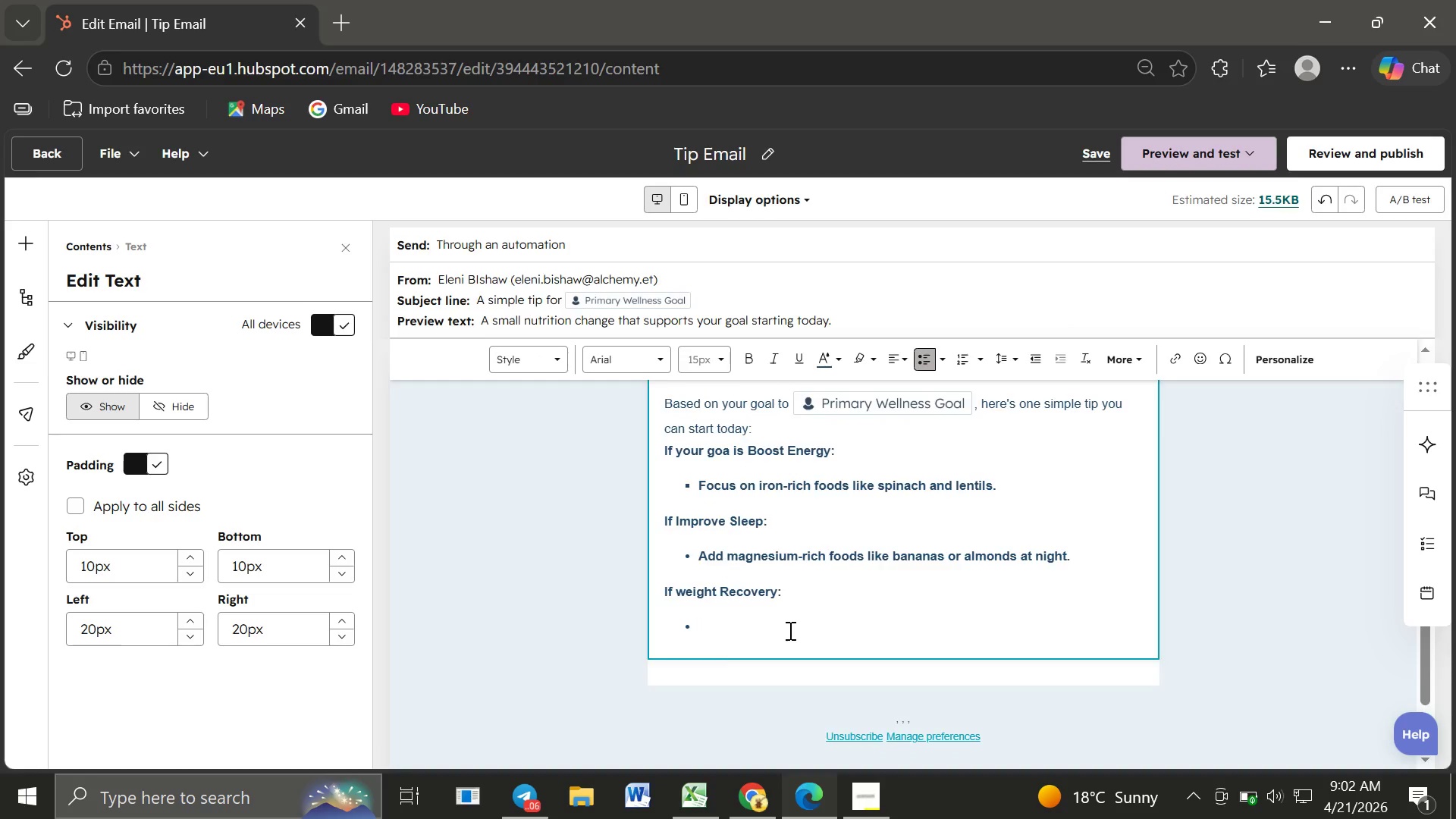 
type(Don't skip meals )
key(Backspace)
type(-focus on balanced portions with protin.)
 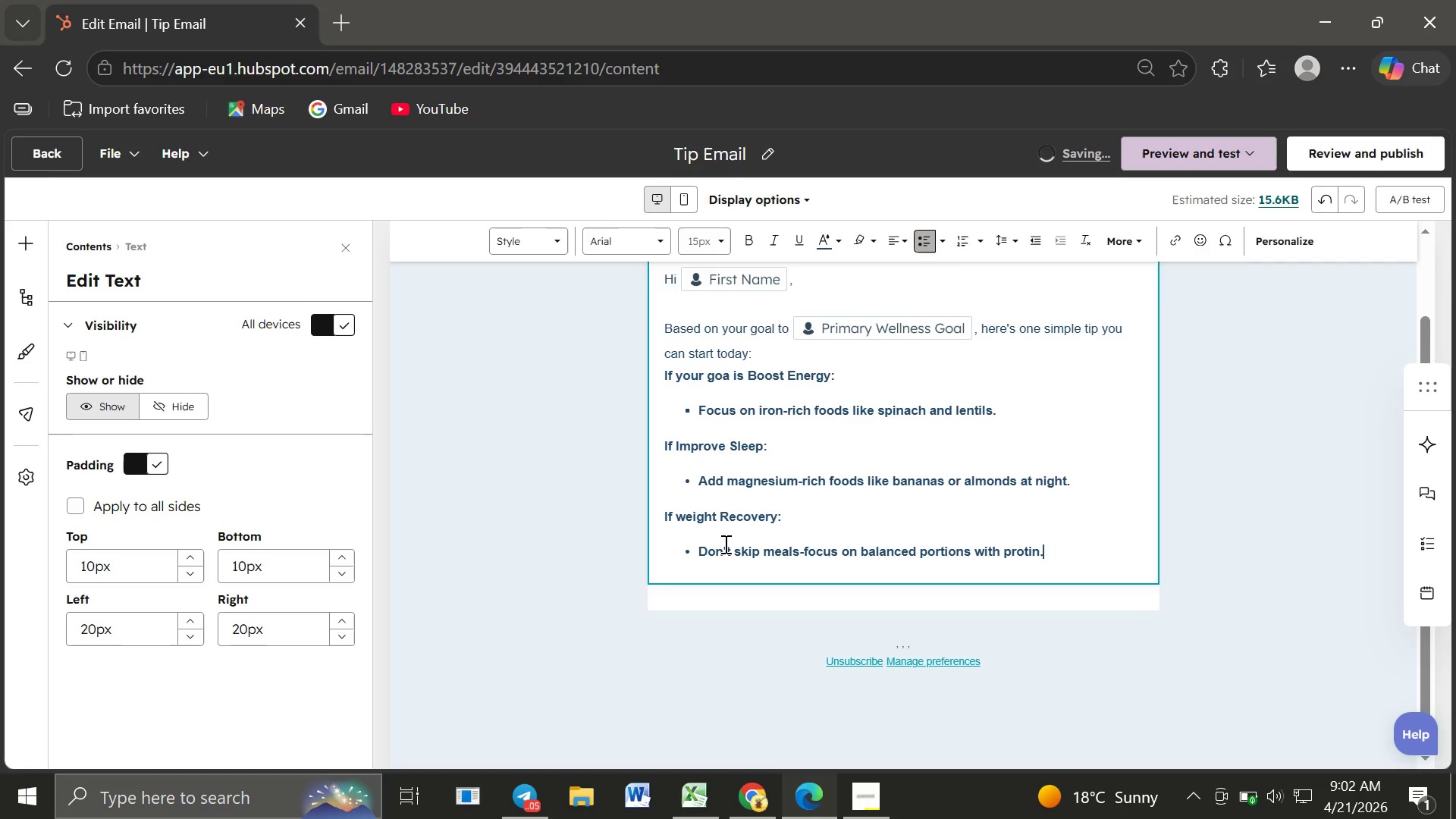 
key(Enter)
 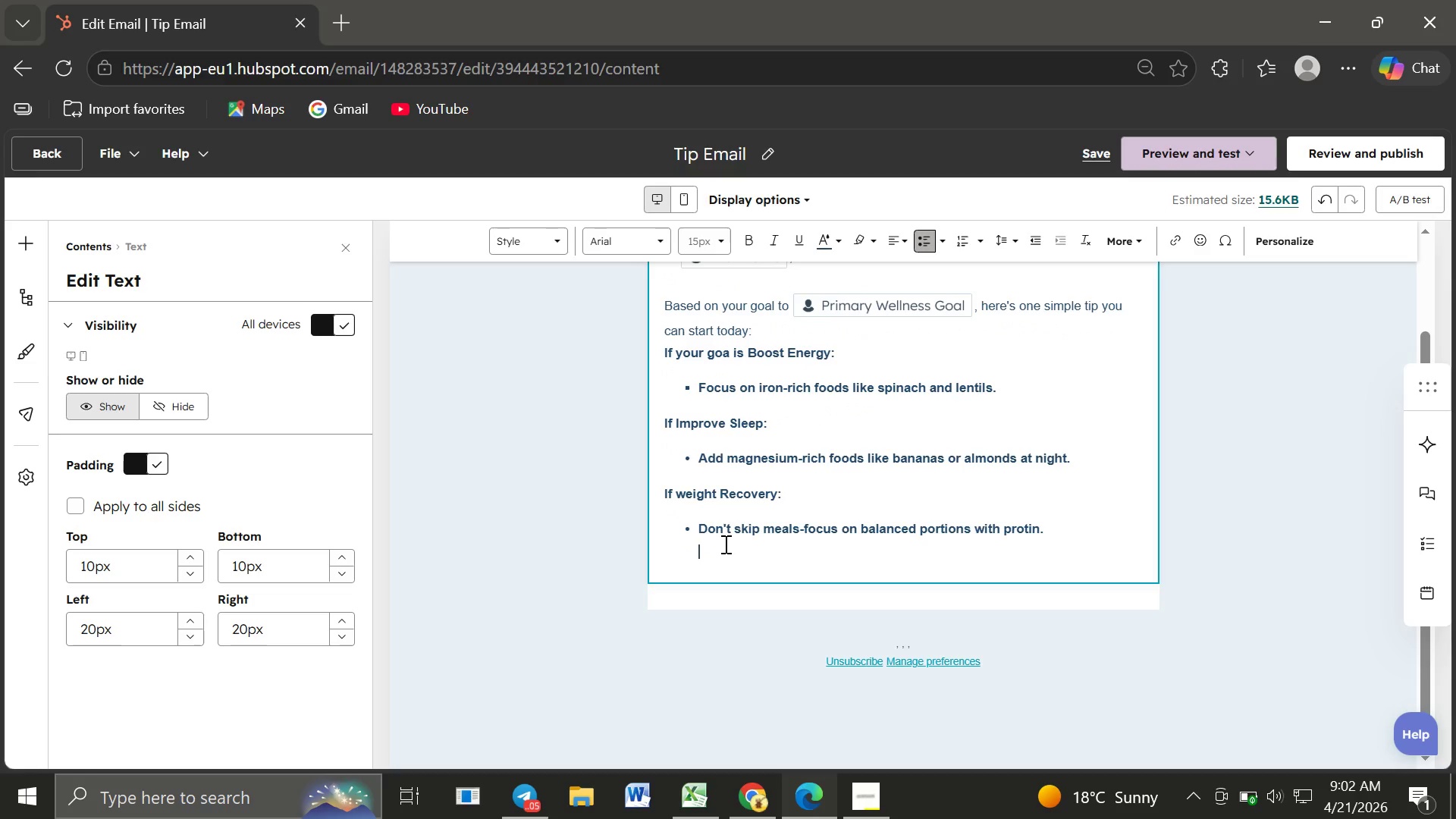 
key(Backspace)
key(Backspace)
type(Small steps make a big difference)
 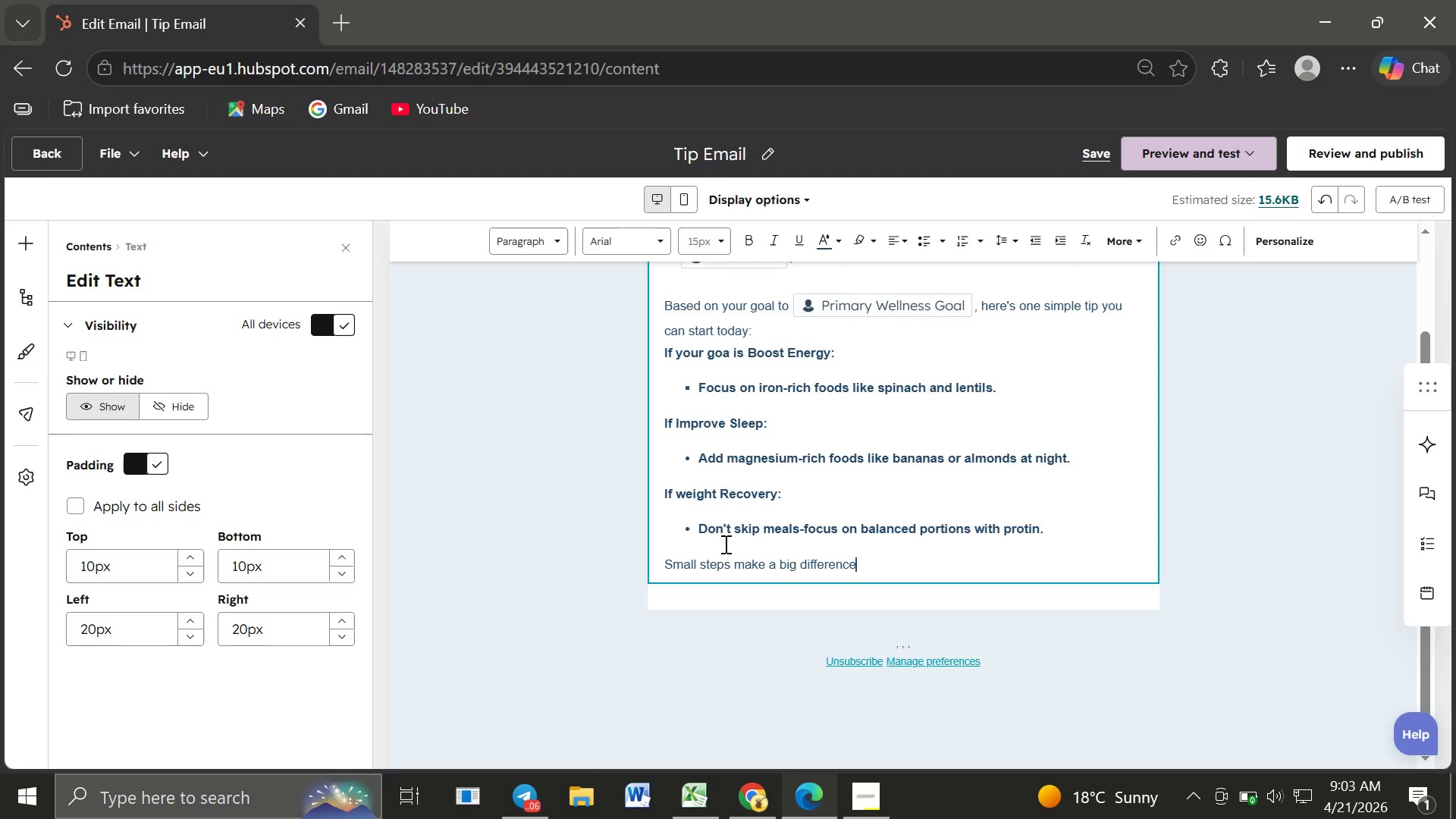 
key(Period)
 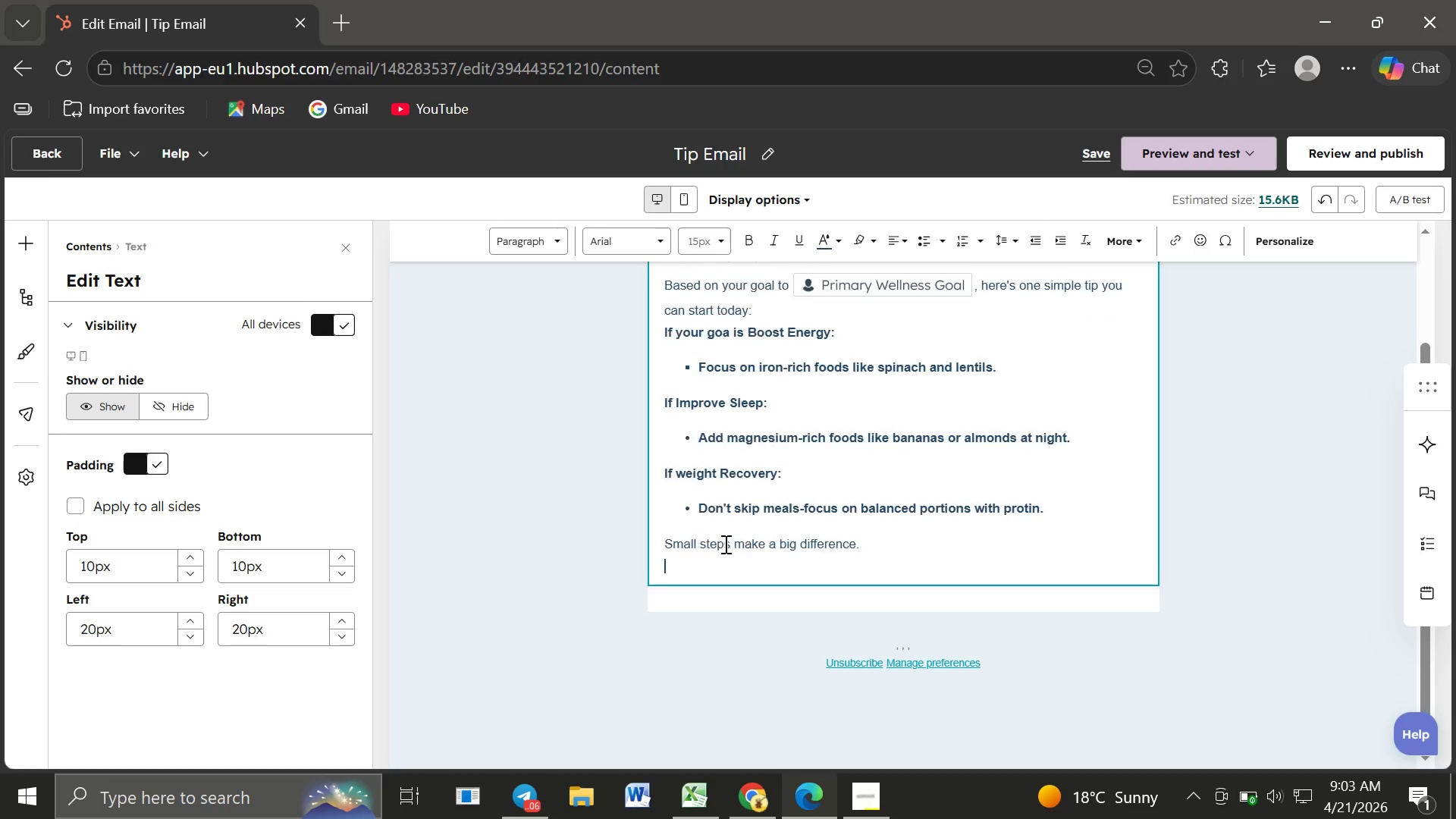 
key(Enter)
 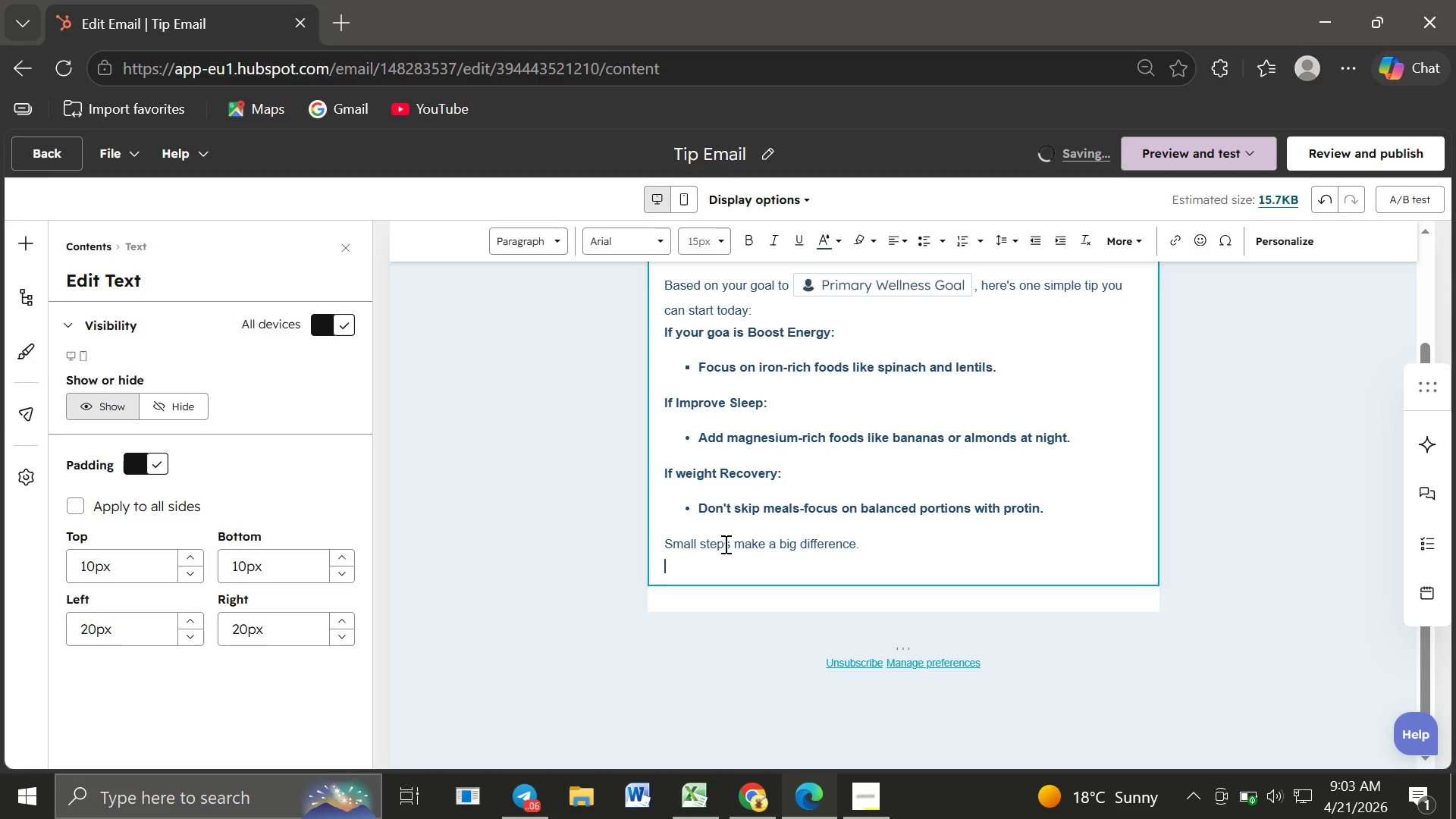 
wait(5.47)
 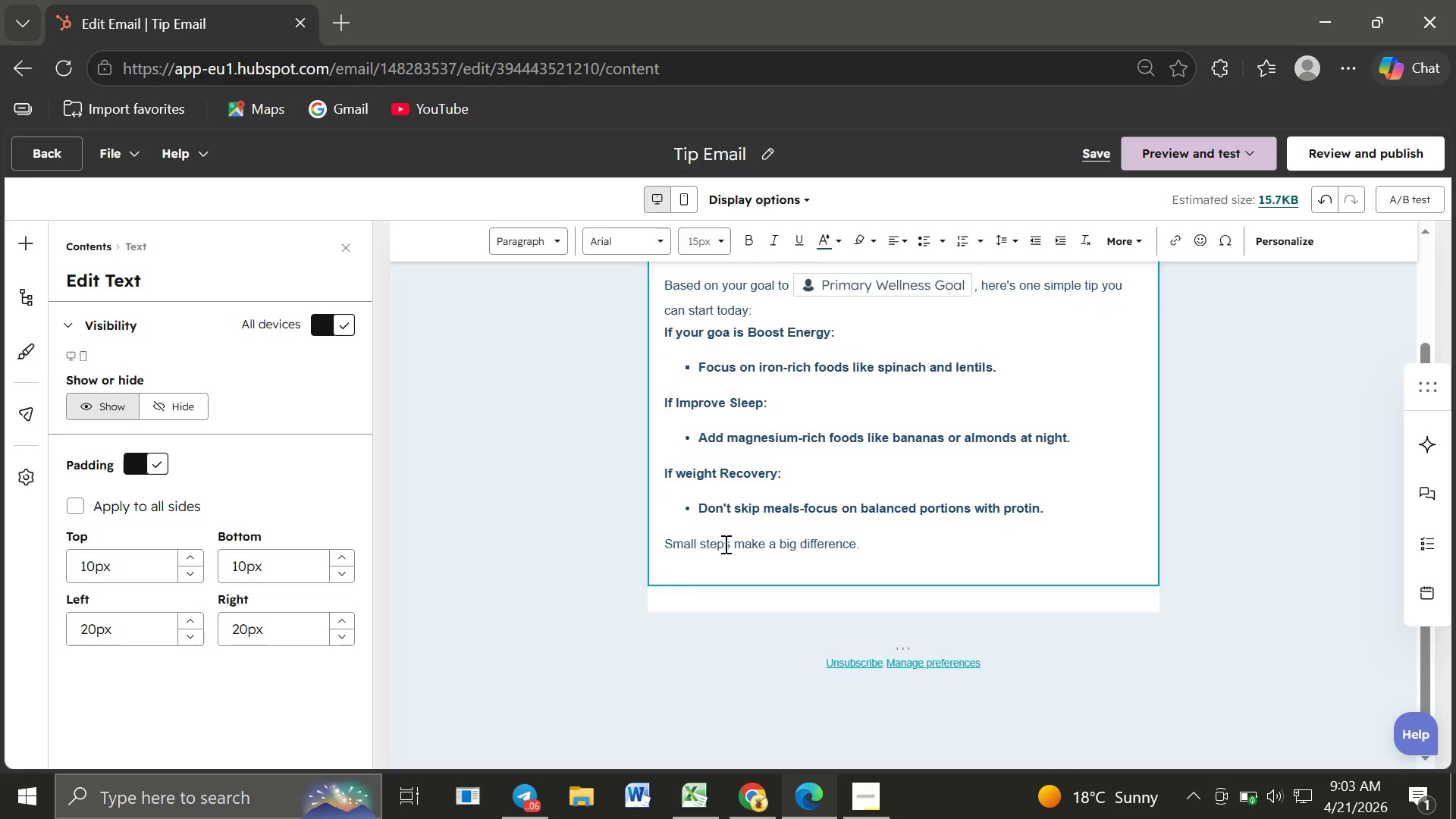 
type(You're doing vetter than you think)
 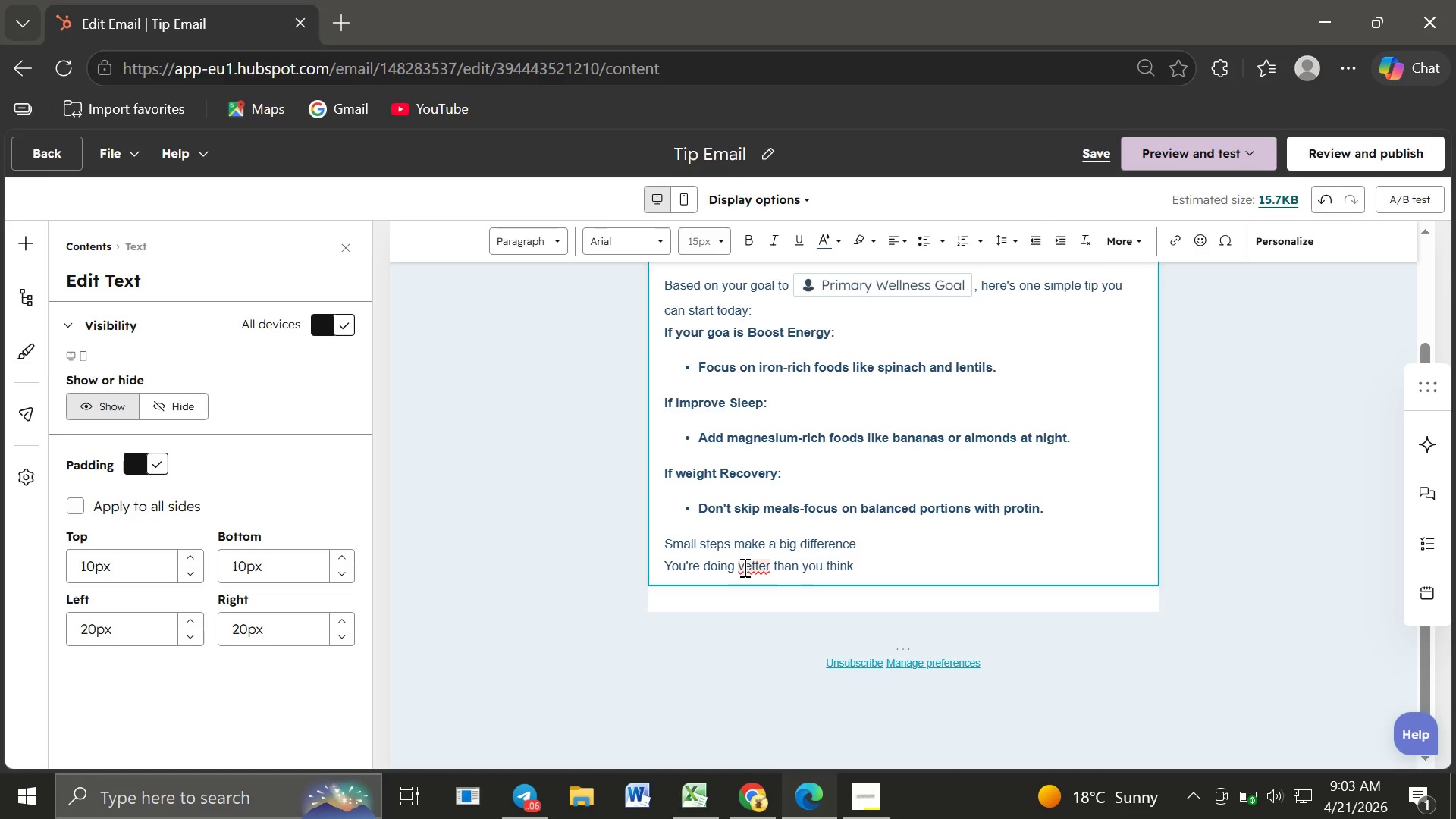 
left_click([744, 567])
 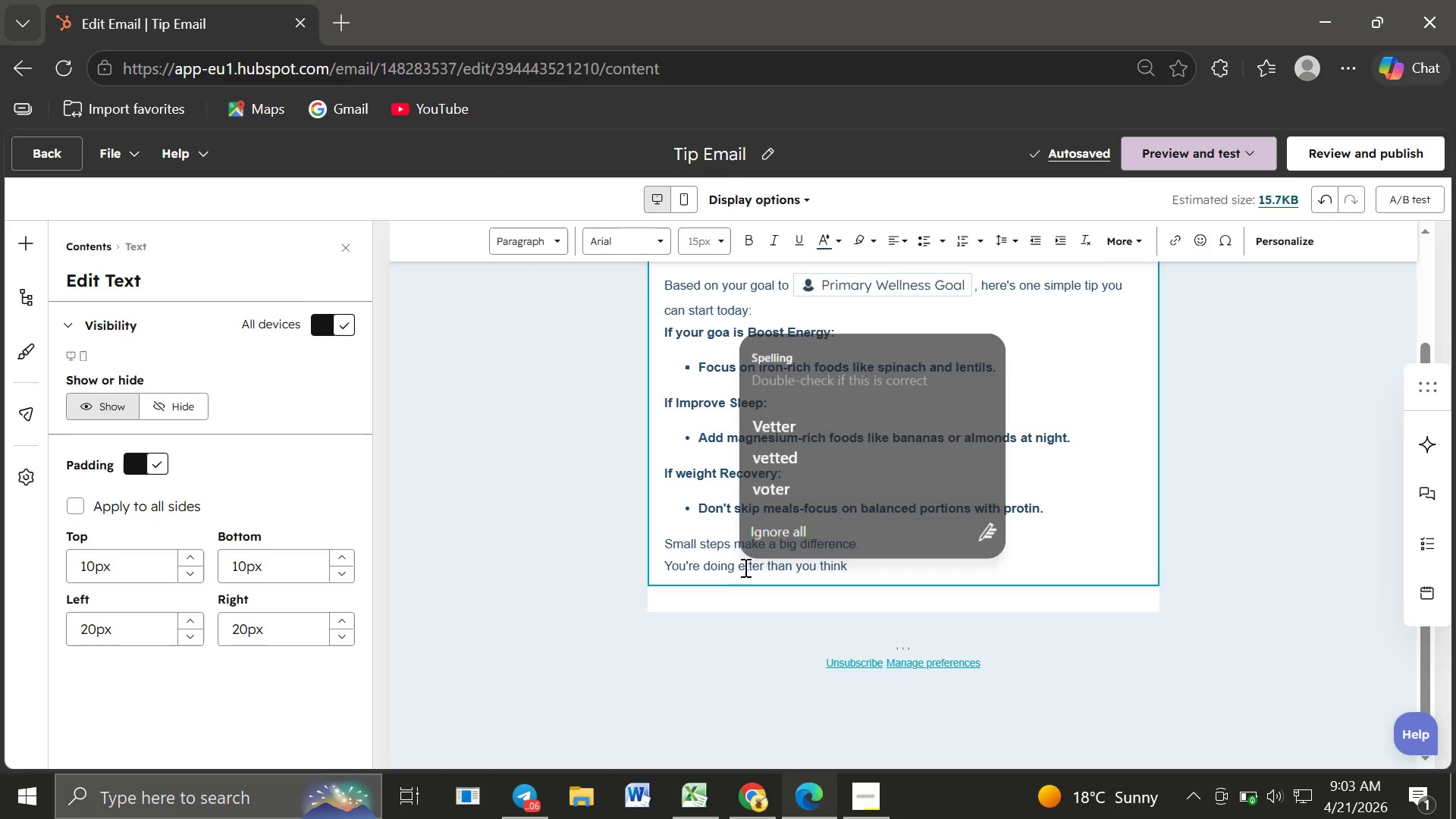 
key(Backspace)
 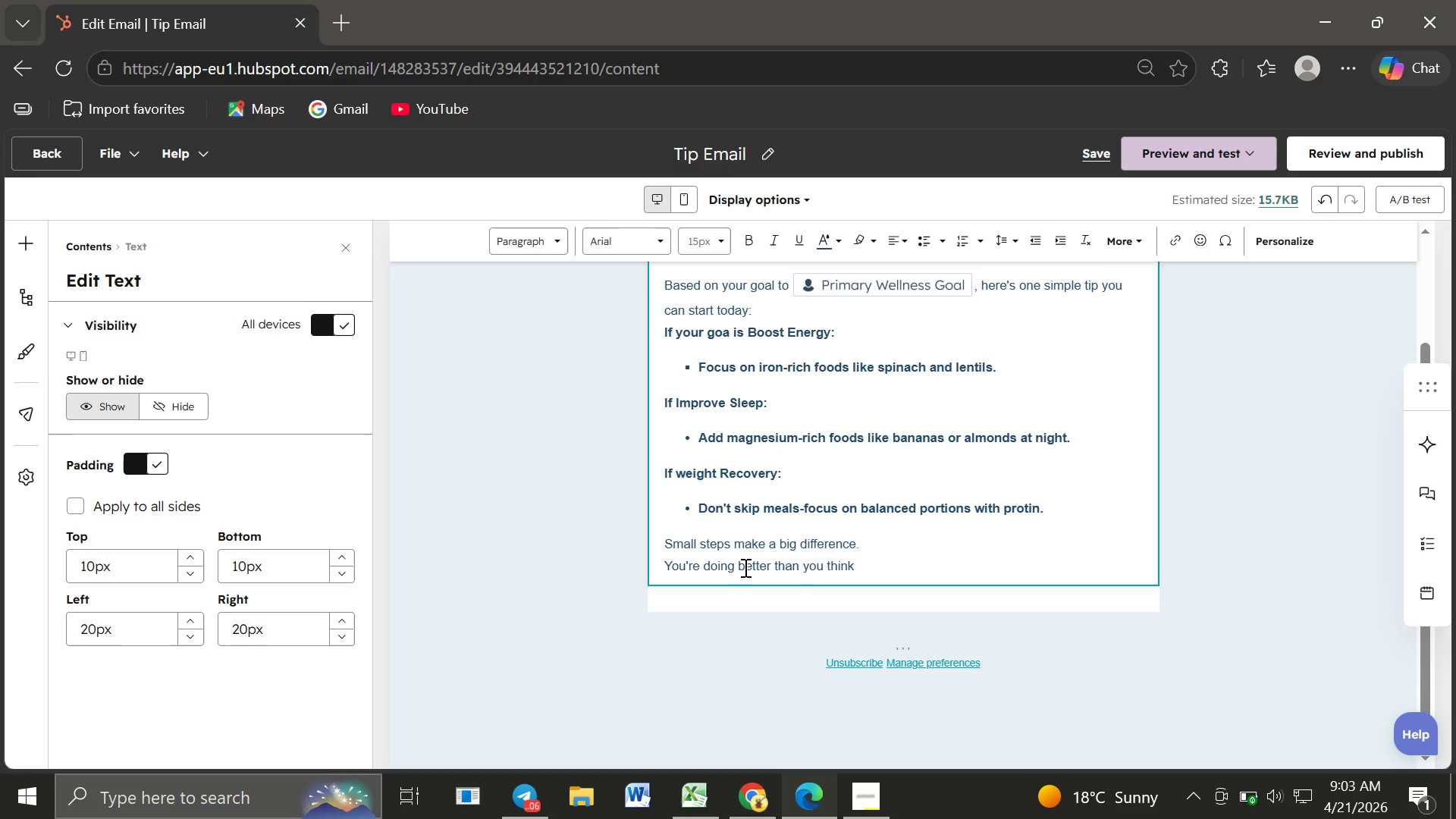 
key(B)
 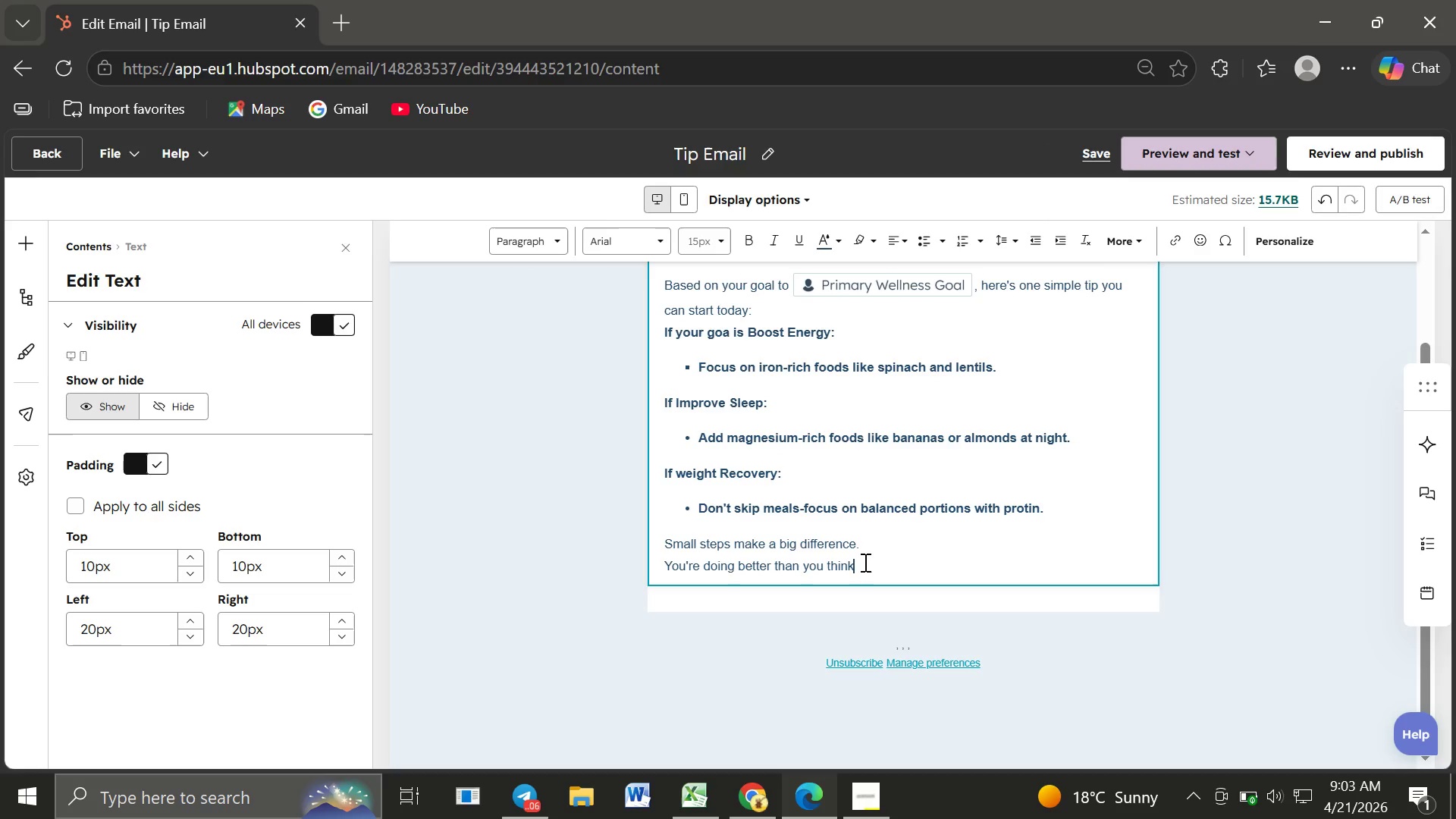 
left_click([864, 562])
 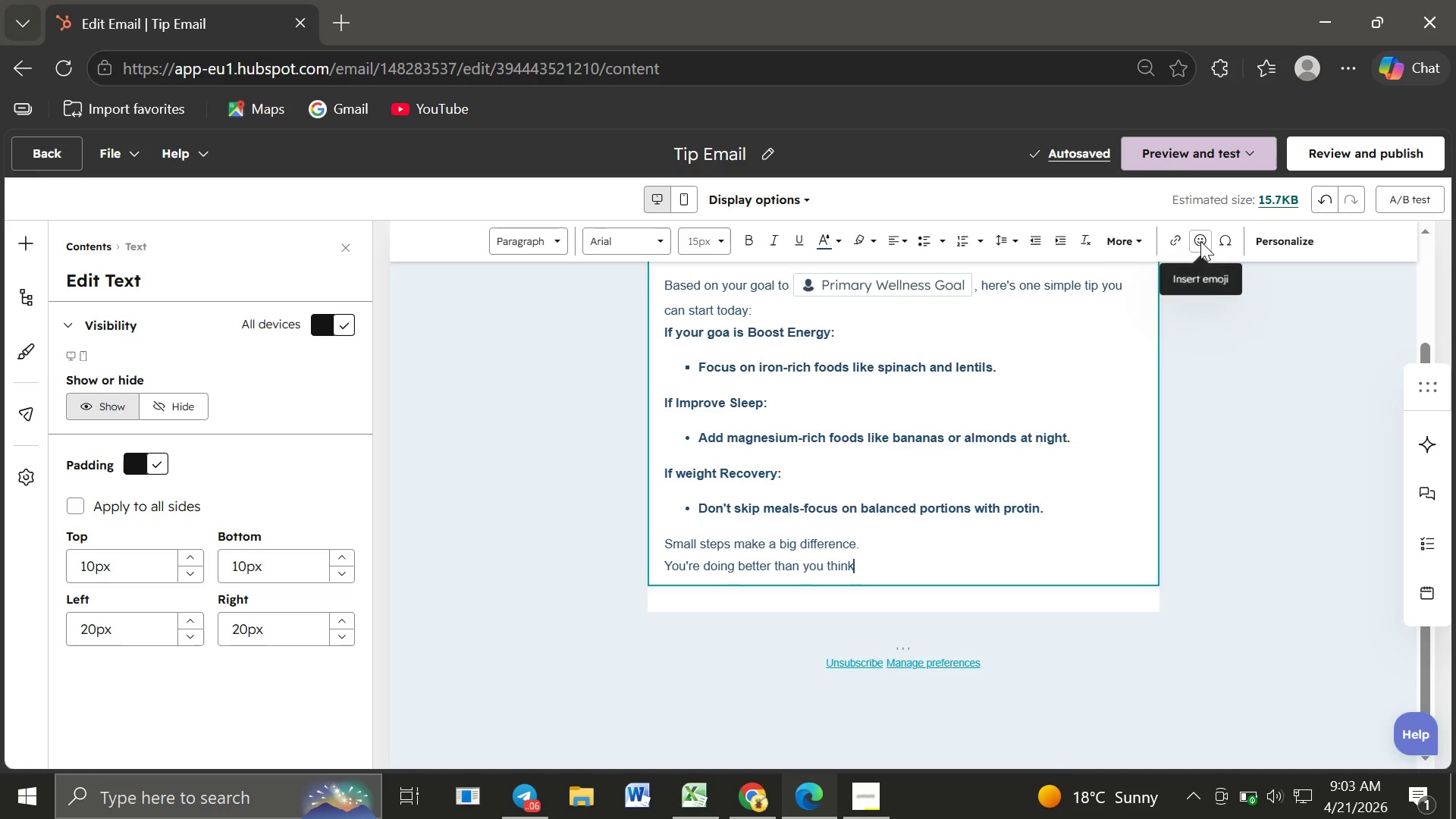 
left_click([1200, 241])
 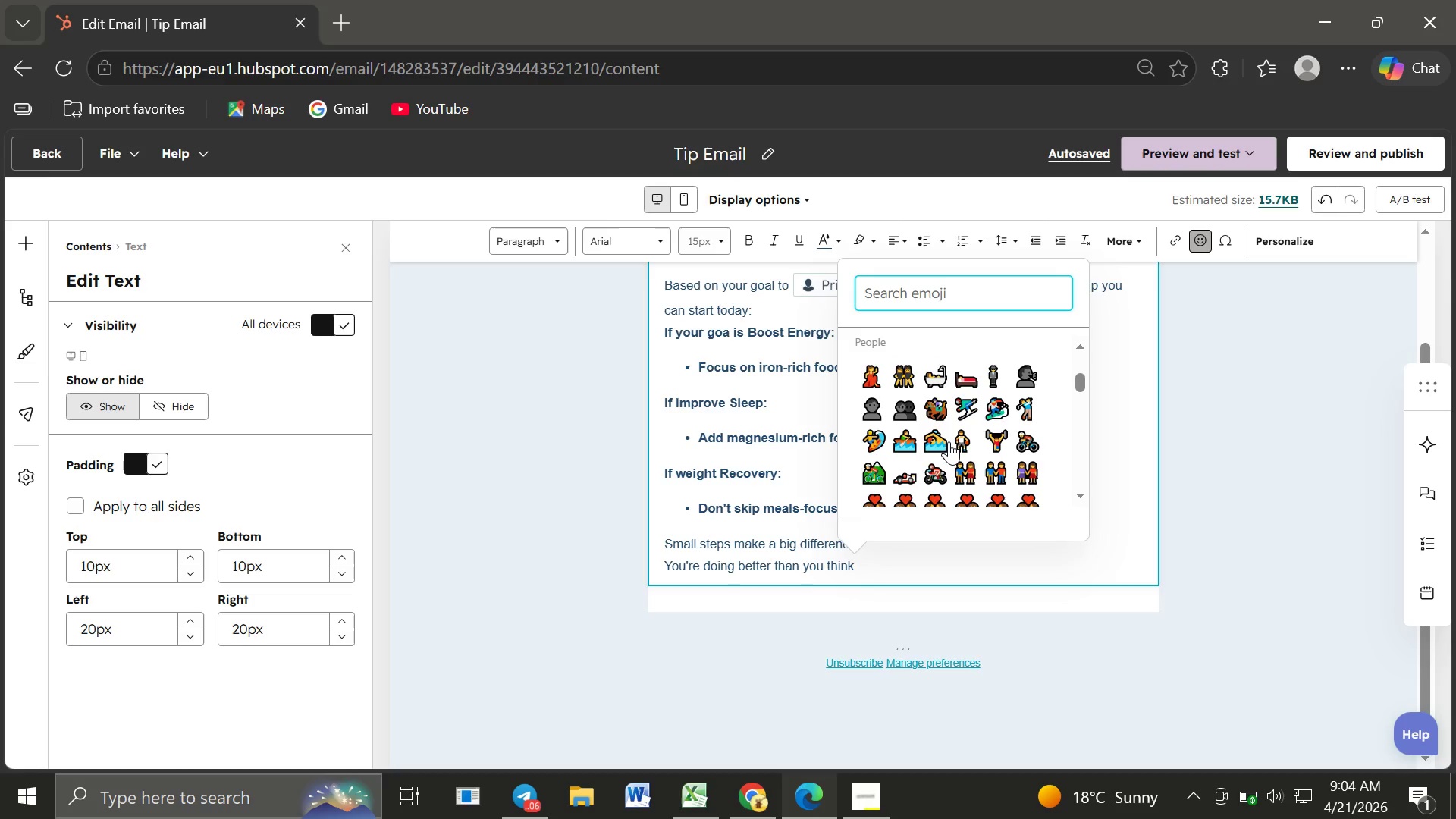 
wait(27.3)
 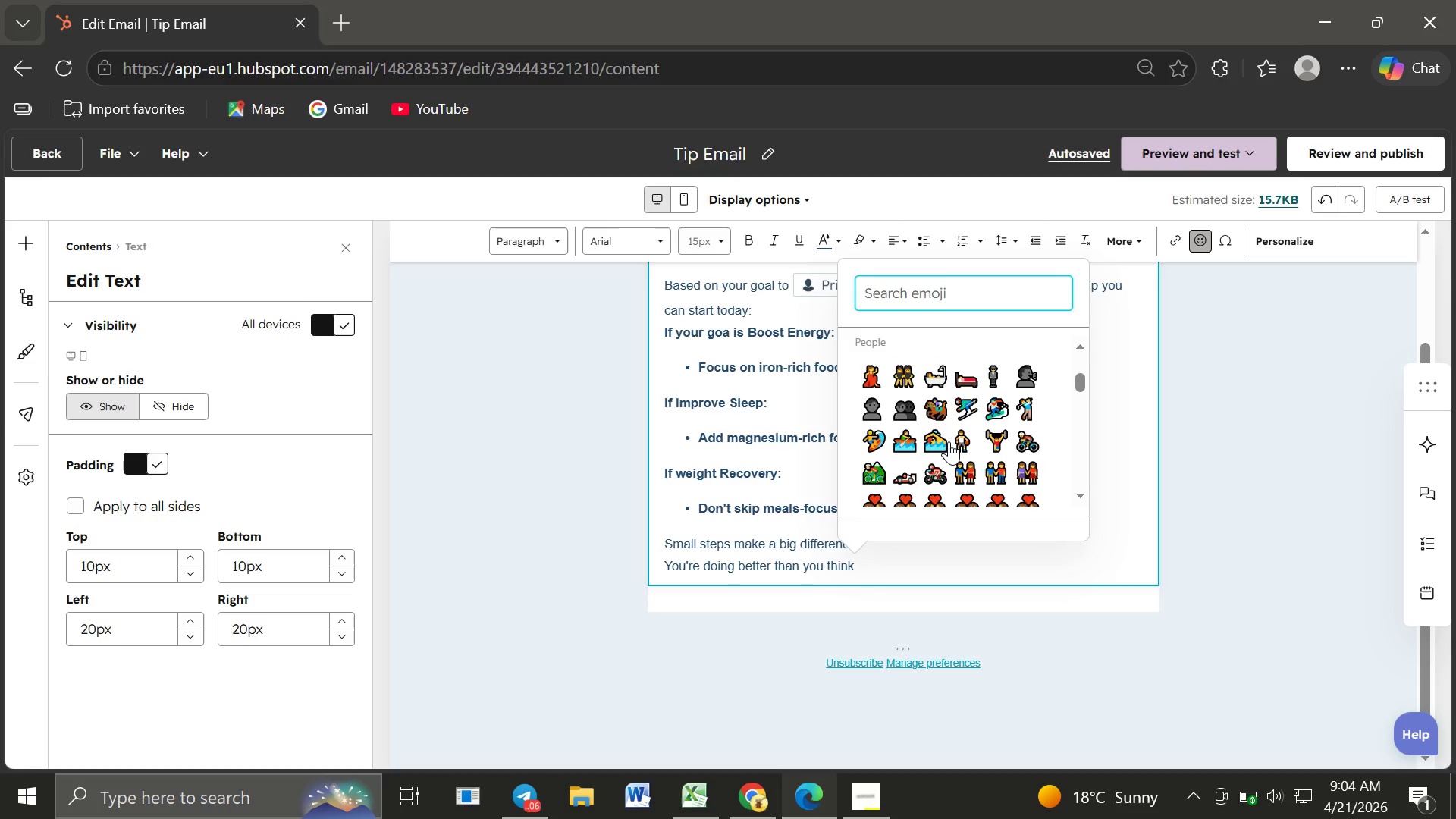 
left_click([1000, 435])
 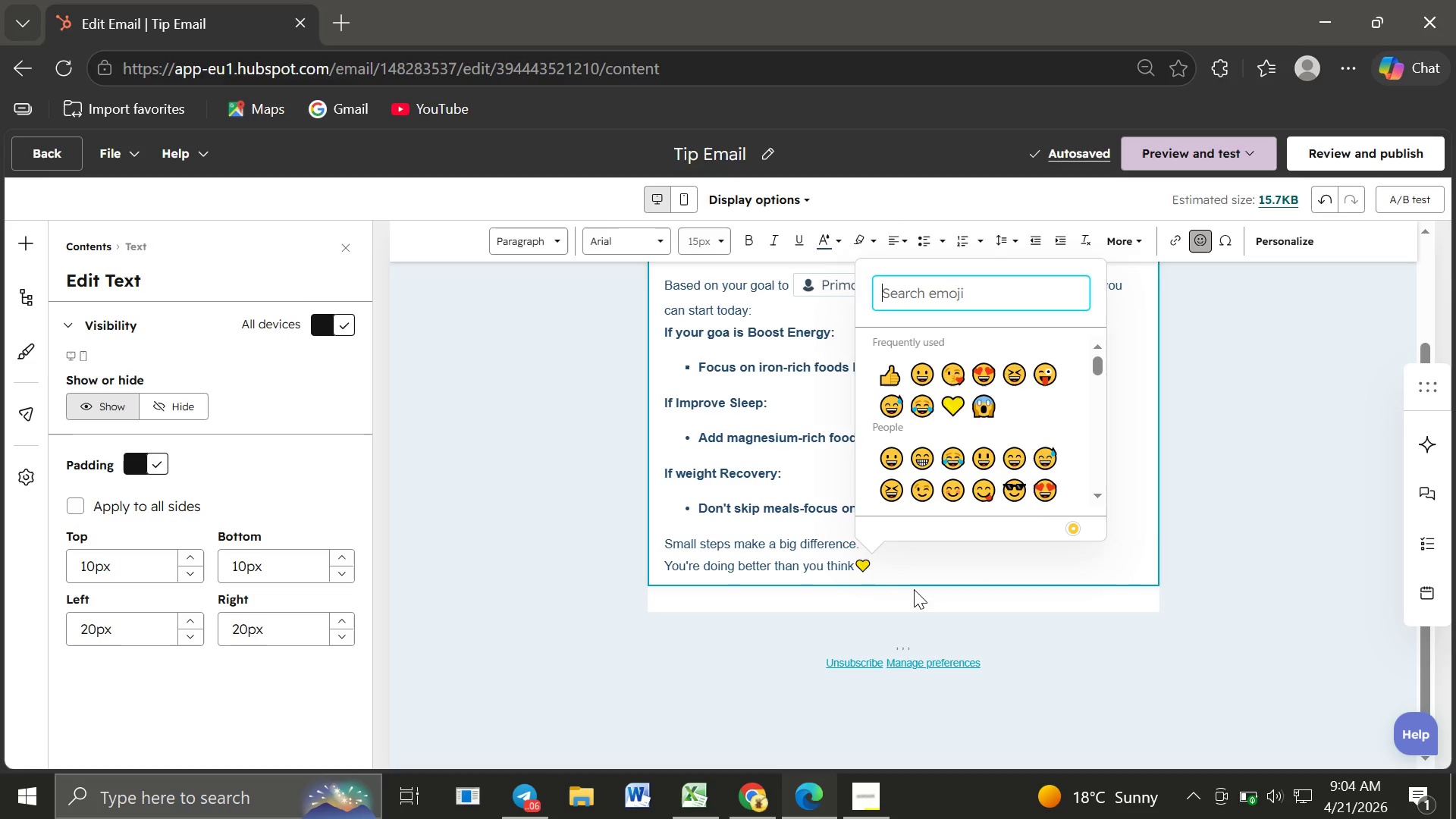 
wait(9.56)
 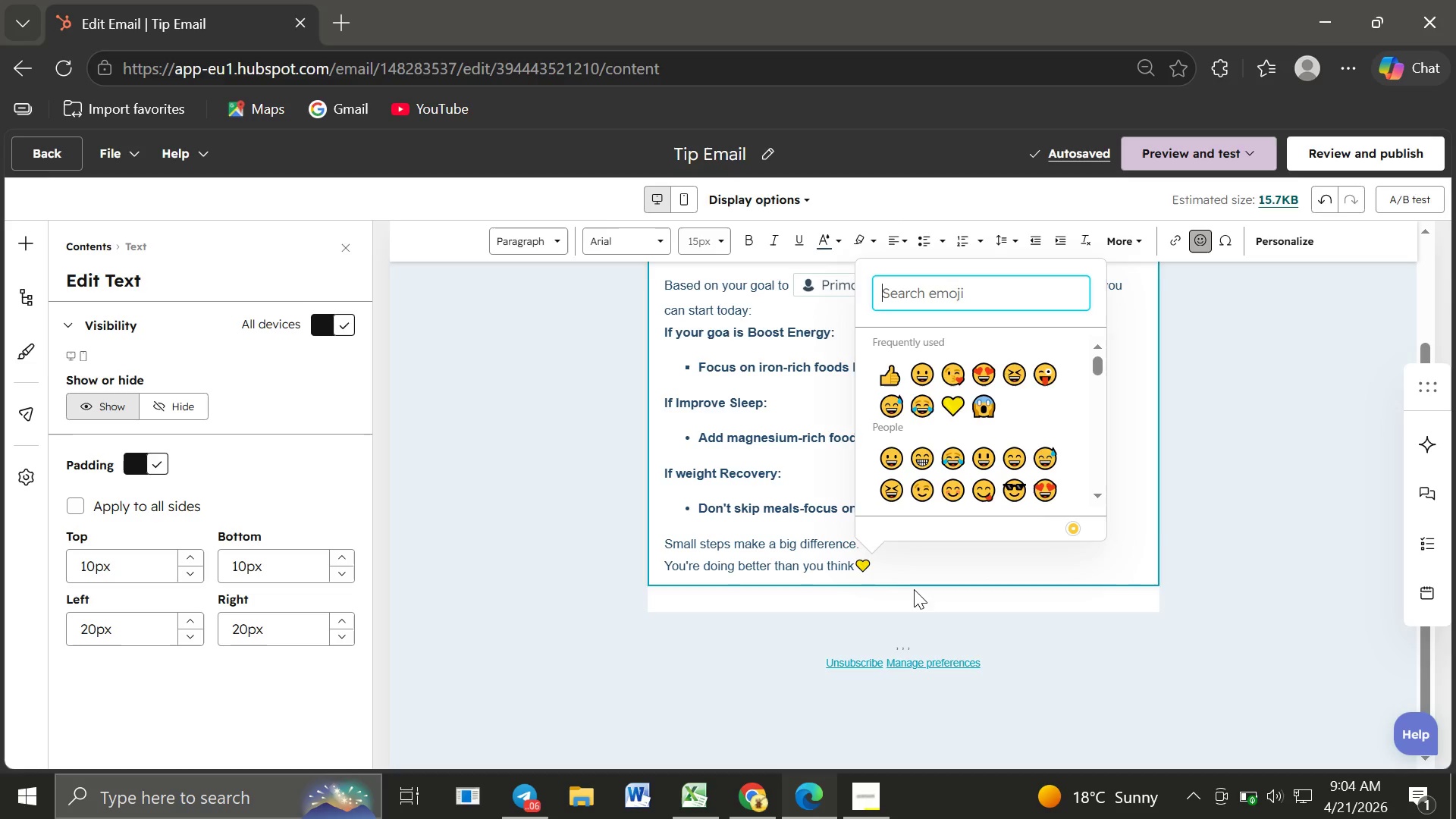 
left_click([852, 561])
 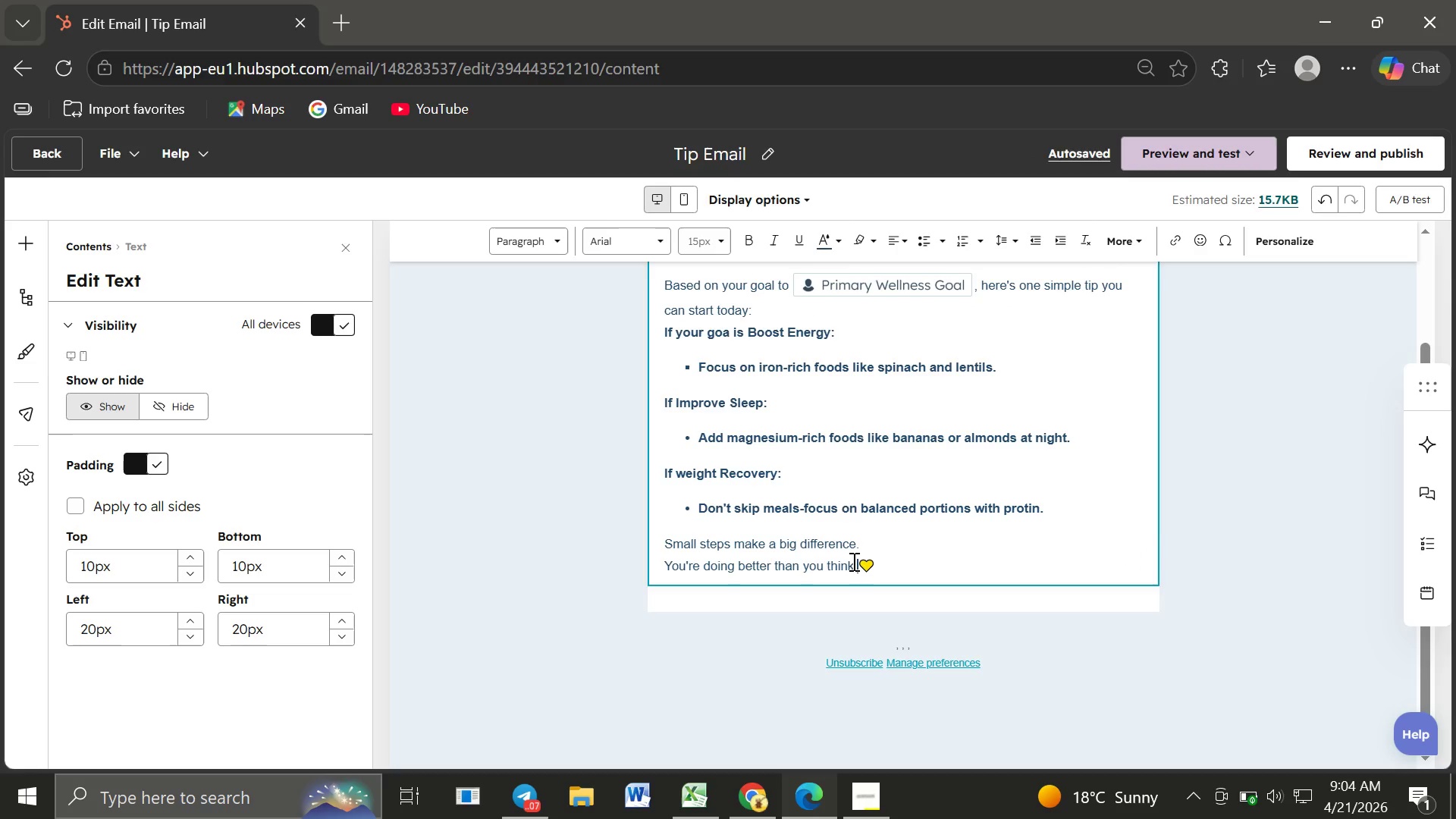 
key(Space)
 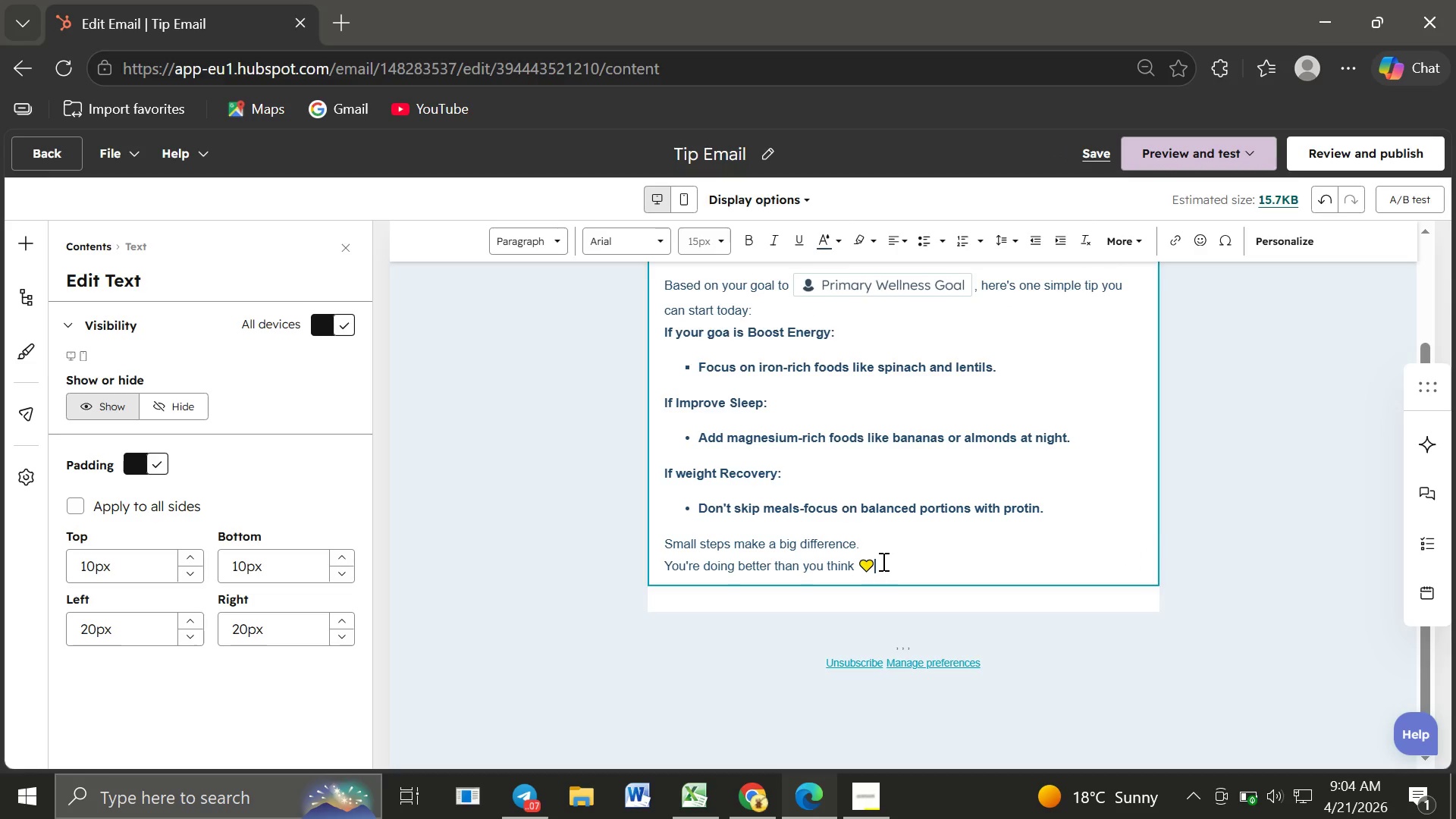 
left_click([882, 561])
 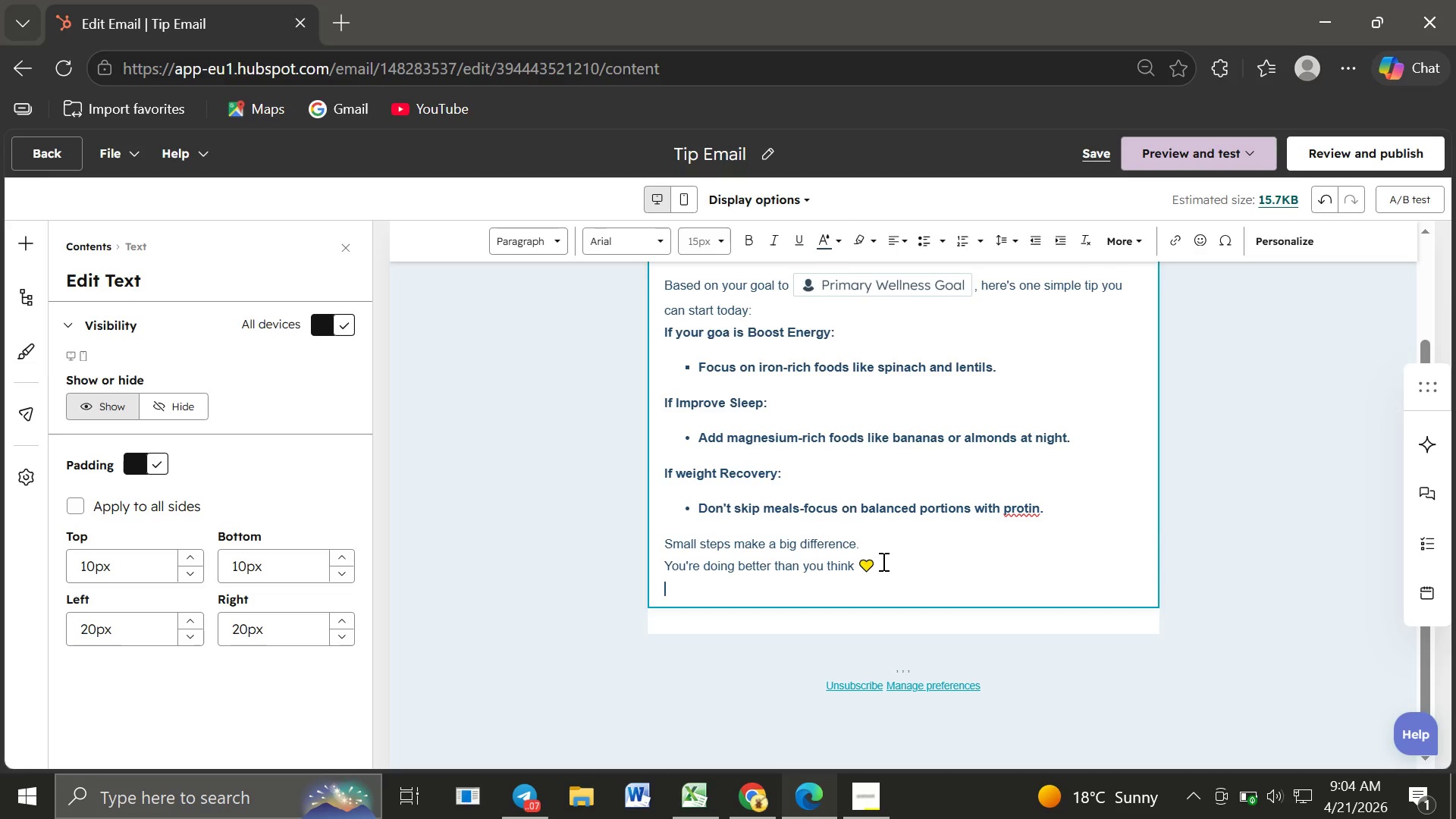 
key(Enter)
 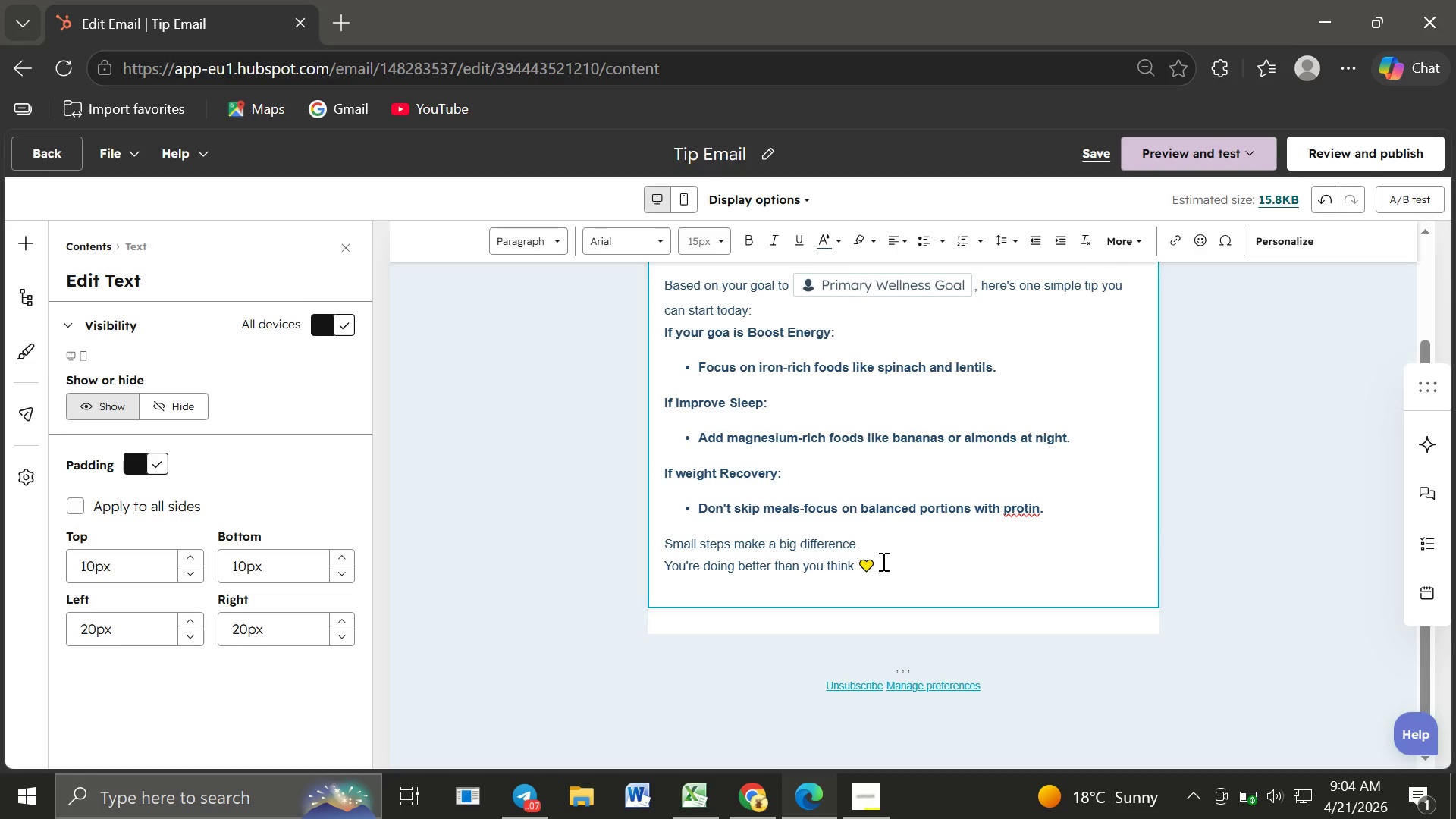 
key(Enter)
 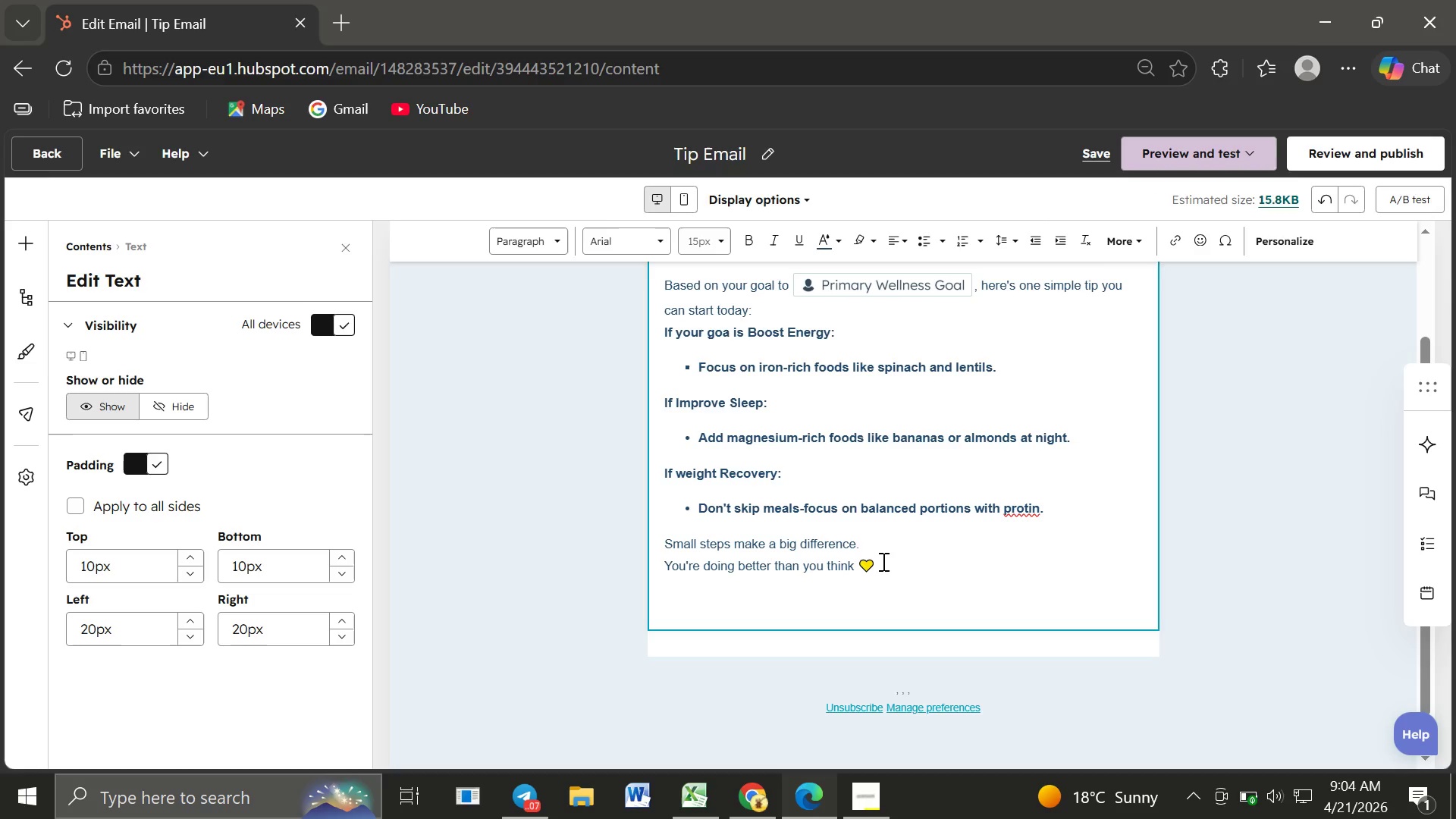 
type(Bloom Nutrition)
 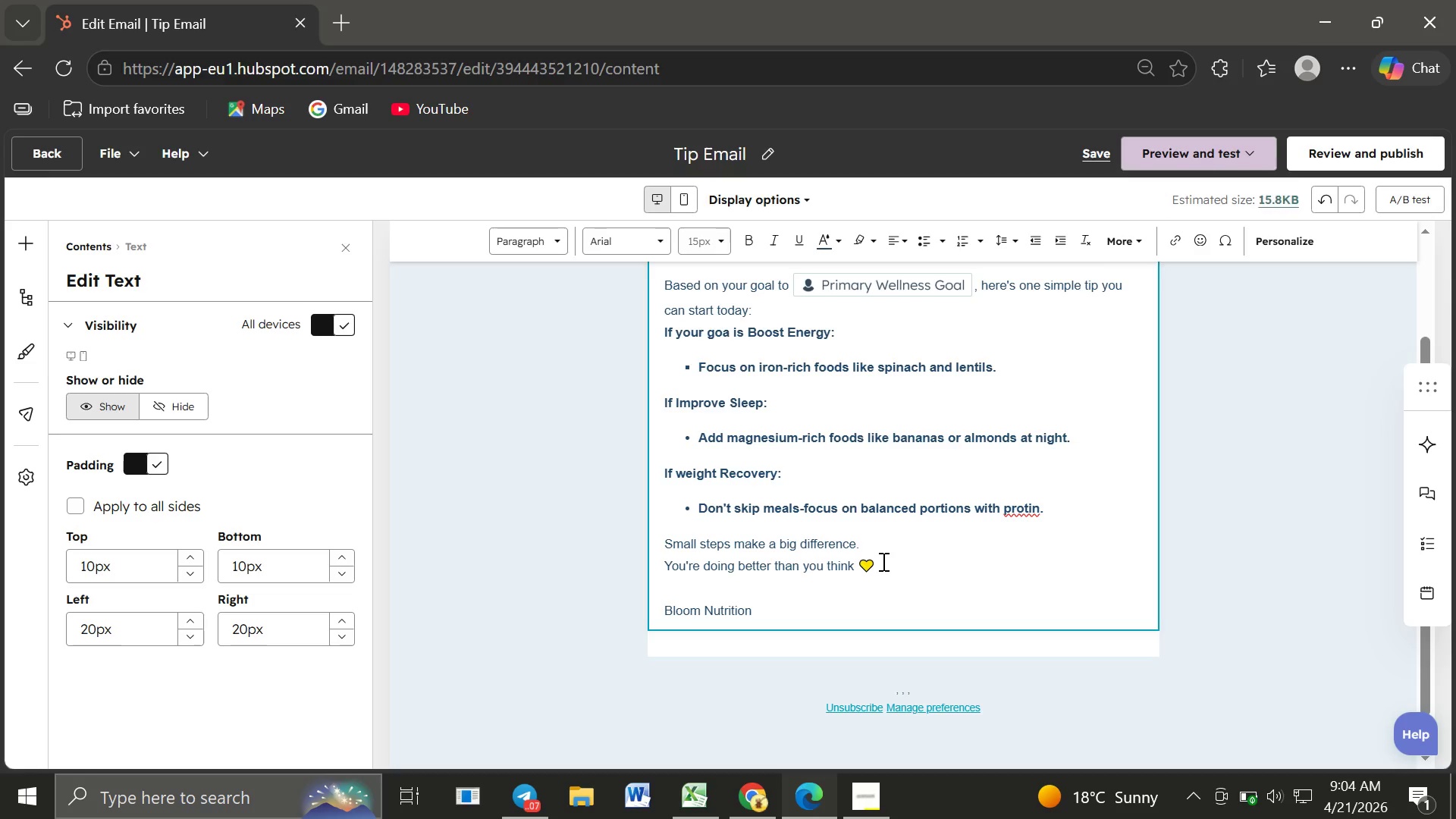 
wait(13.7)
 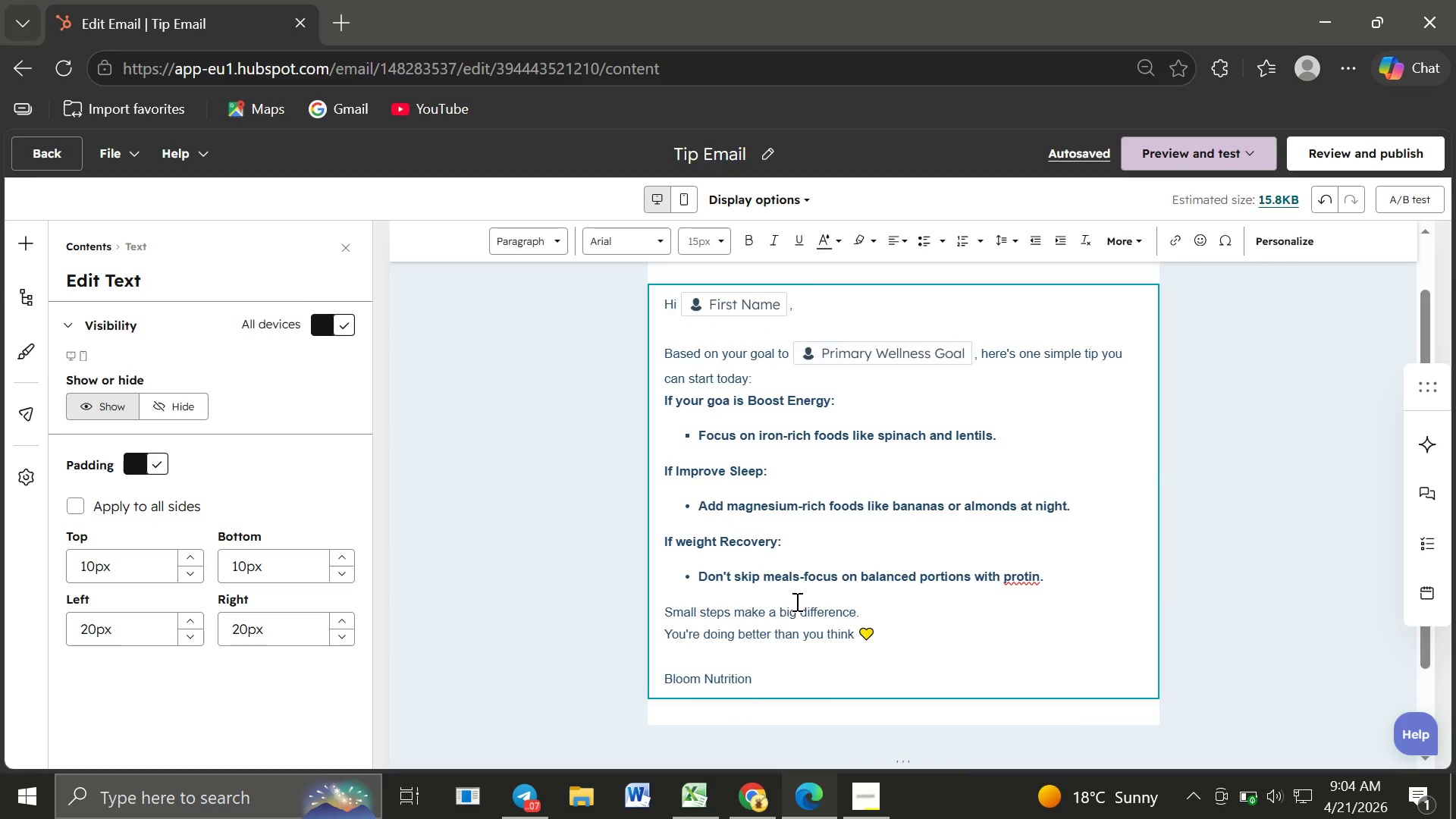 
left_click([1031, 578])
 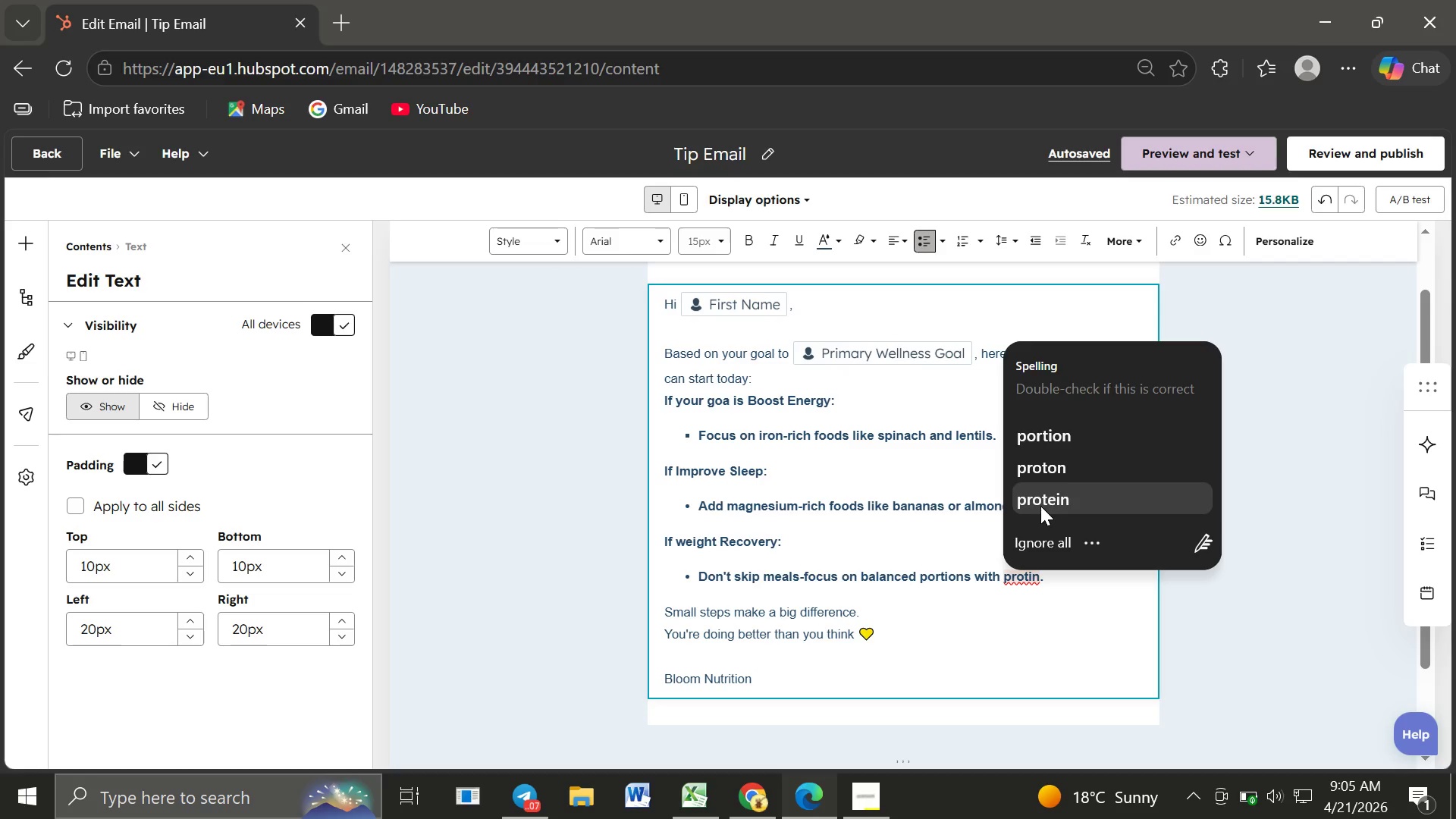 
left_click([1040, 506])
 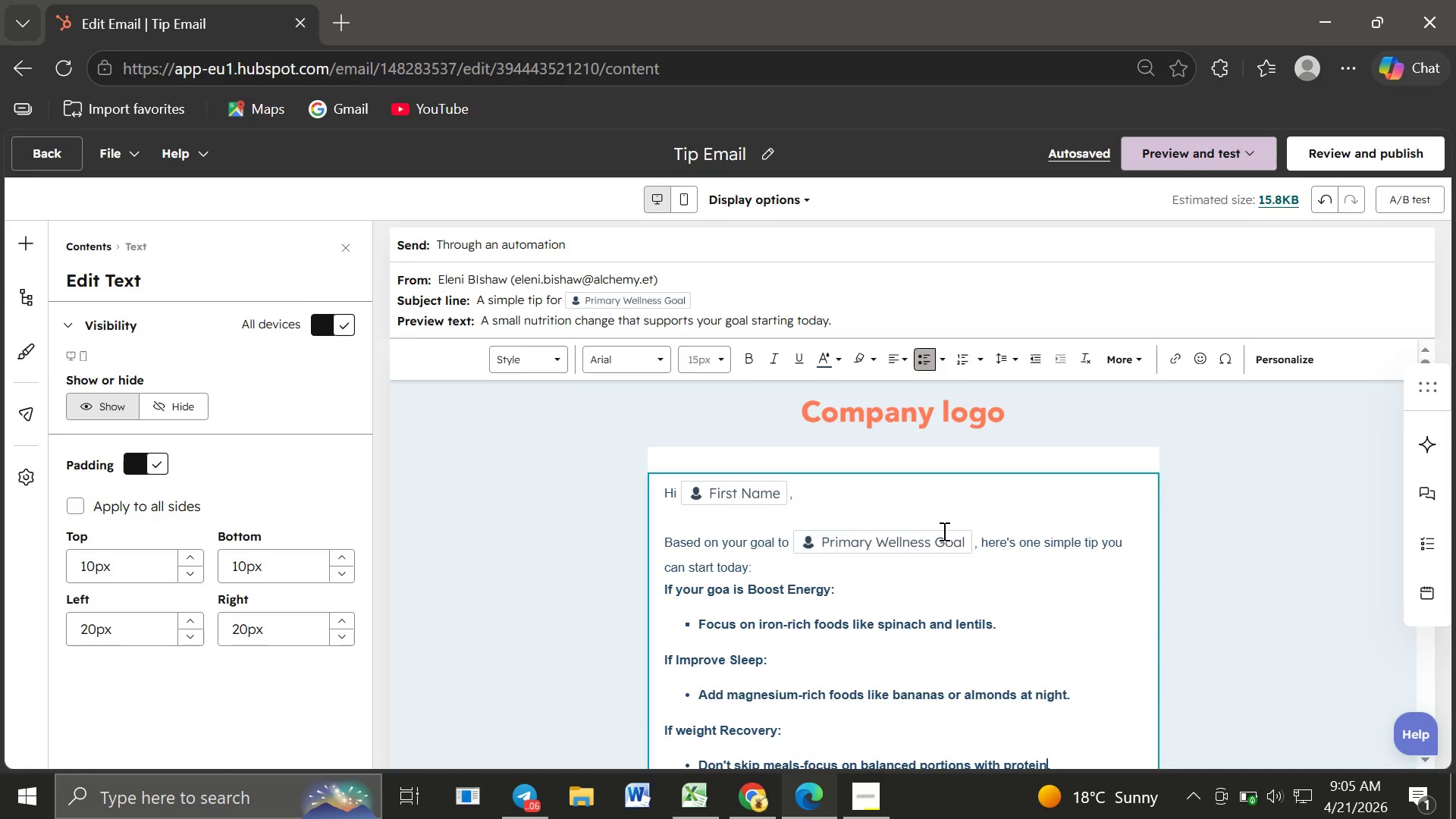 
wait(32.91)
 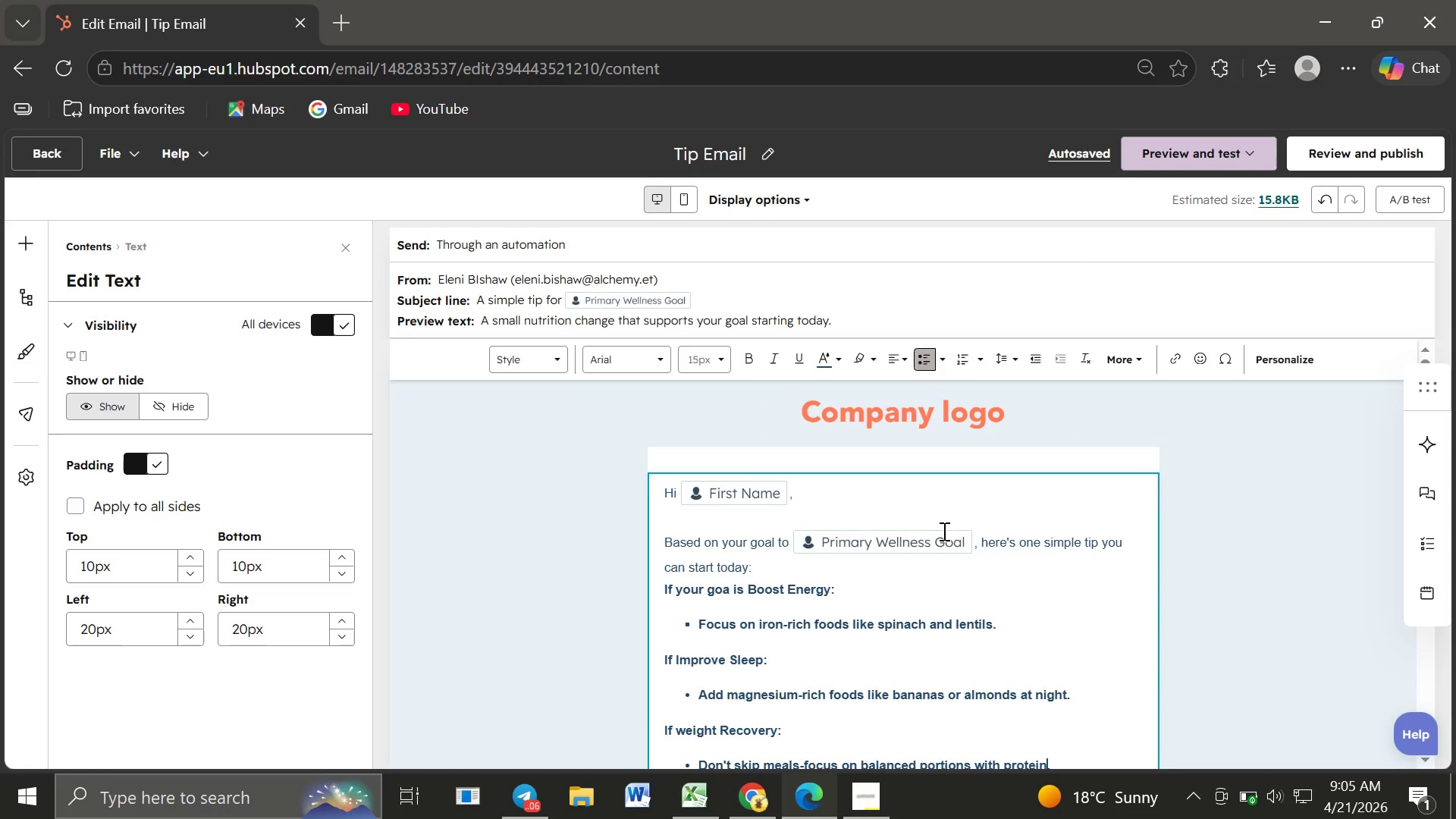 
left_click([47, 159])
 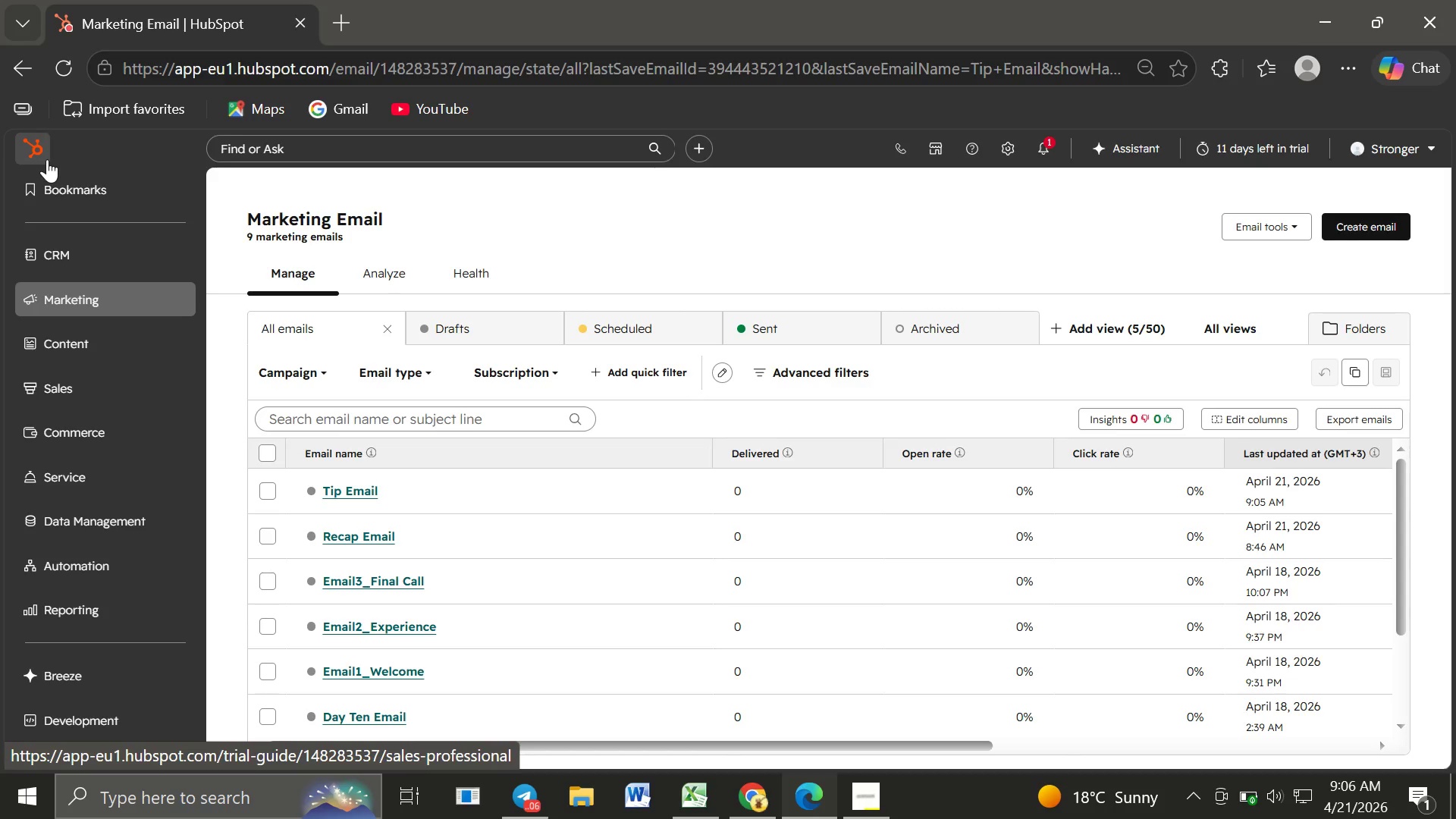 
wait(31.7)
 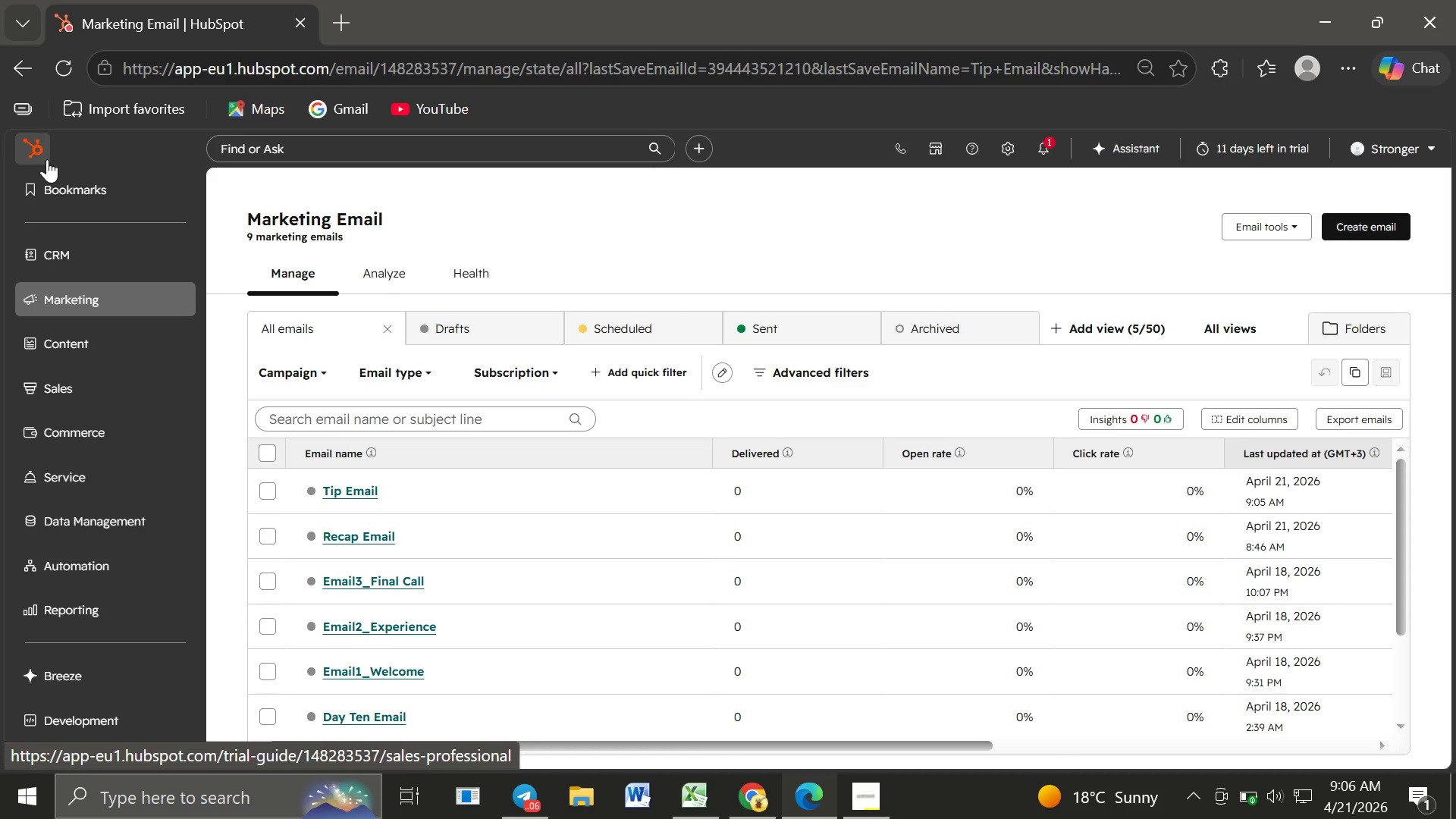 
left_click([1366, 233])
 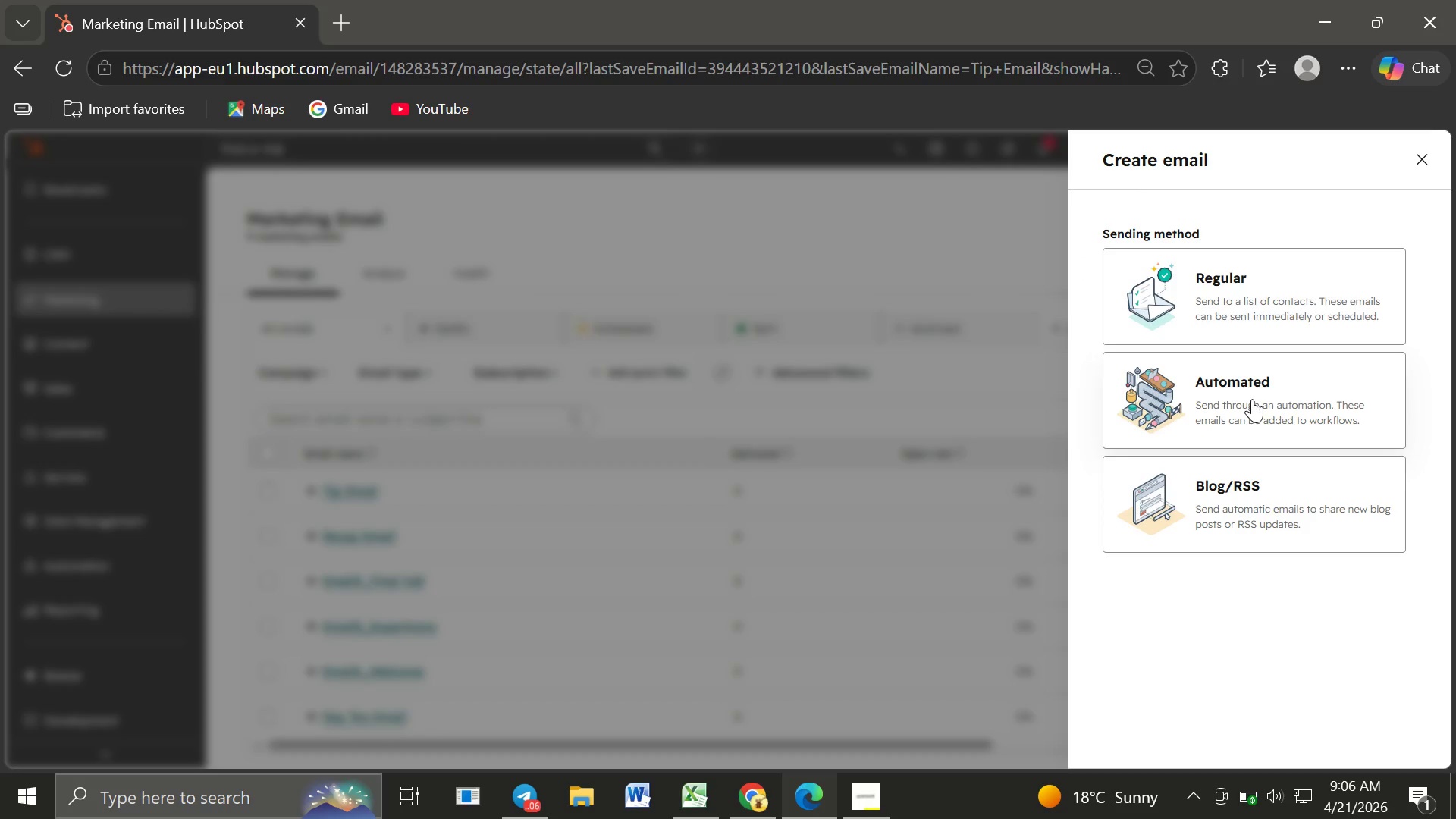 
left_click([1252, 399])
 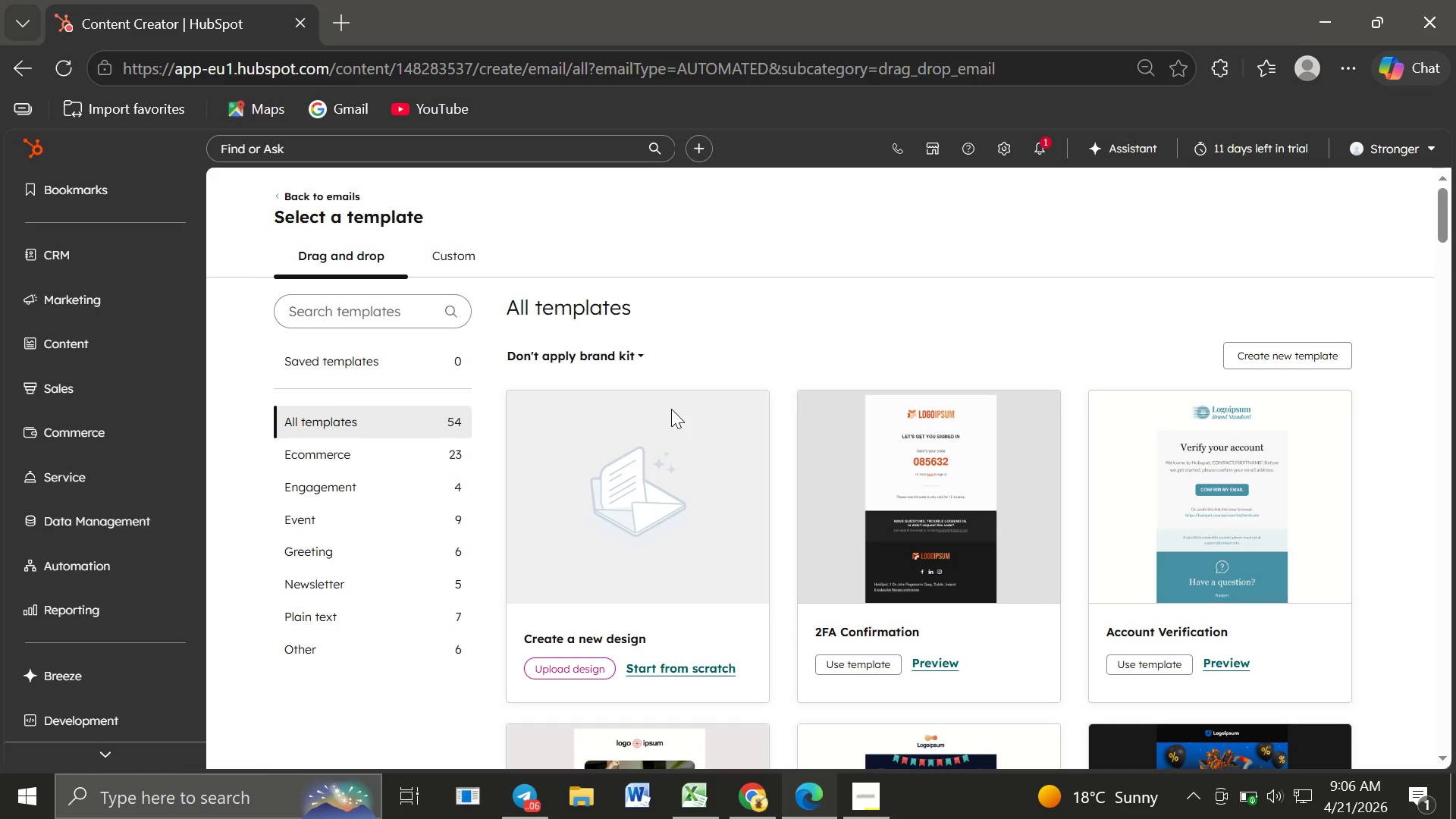 
wait(15.95)
 